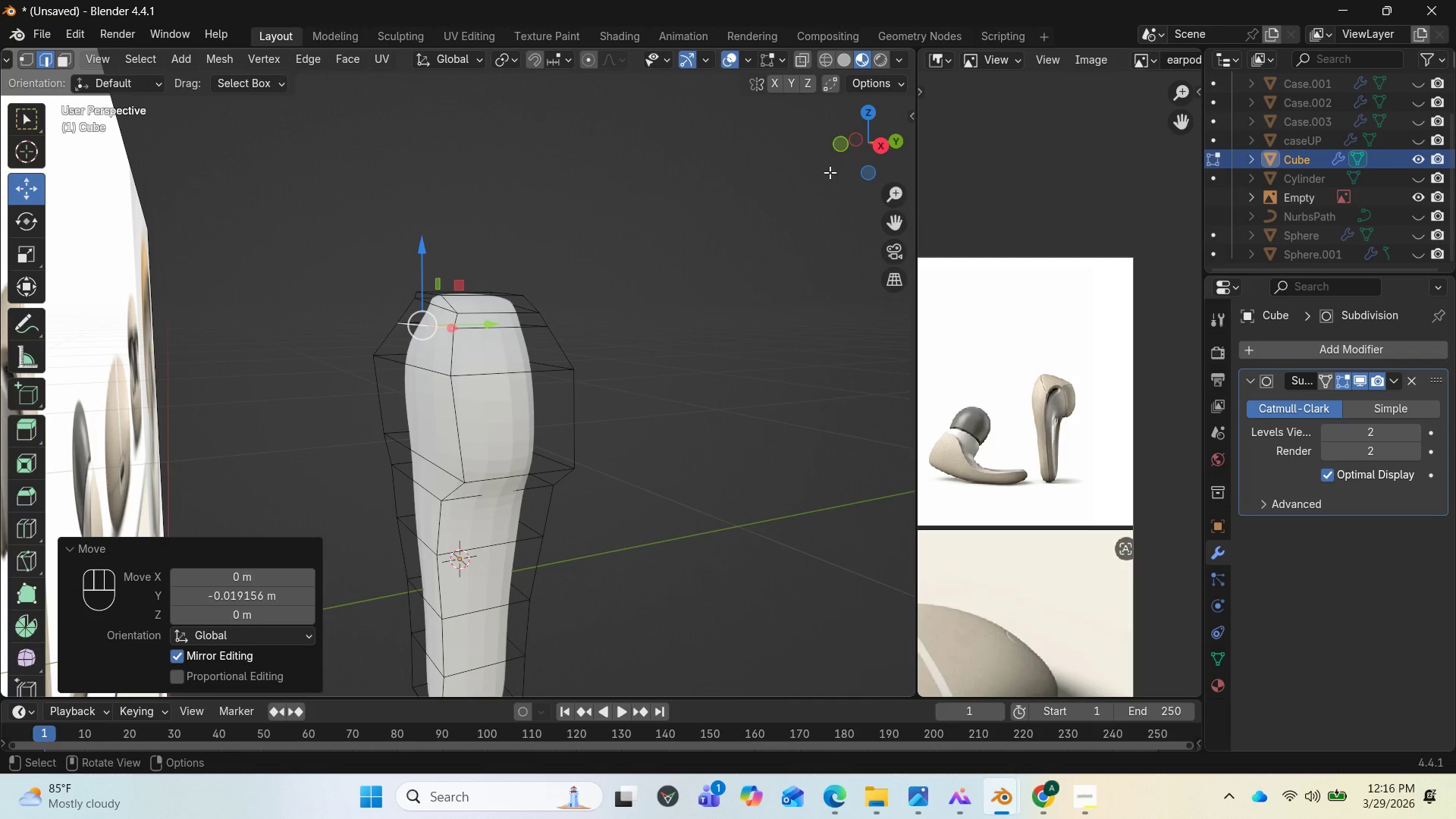 
left_click_drag(start_coordinate=[845, 154], to_coordinate=[71, 115])
 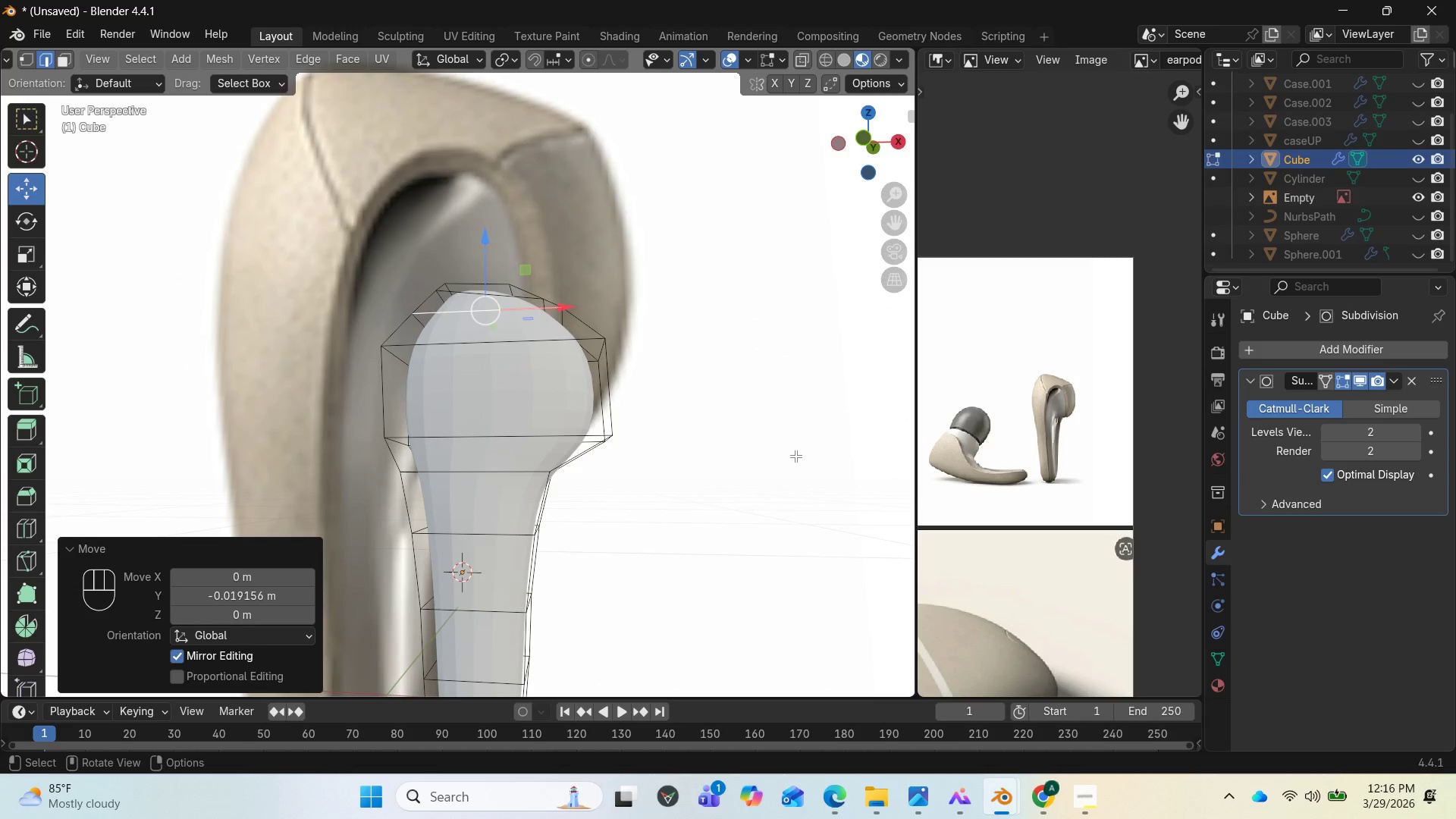 
key(End)
 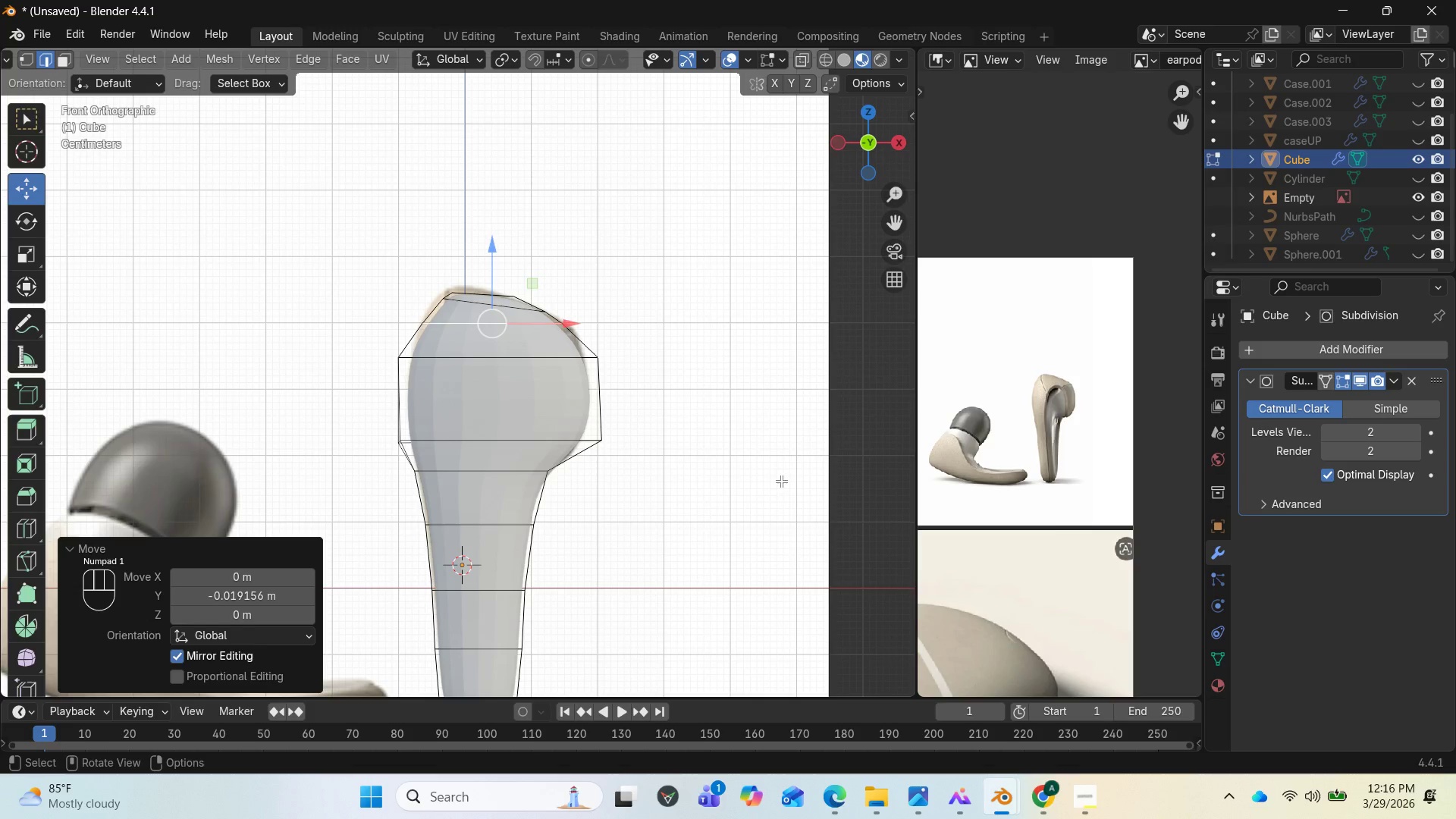 
scroll: coordinate [697, 465], scroll_direction: down, amount: 4.0
 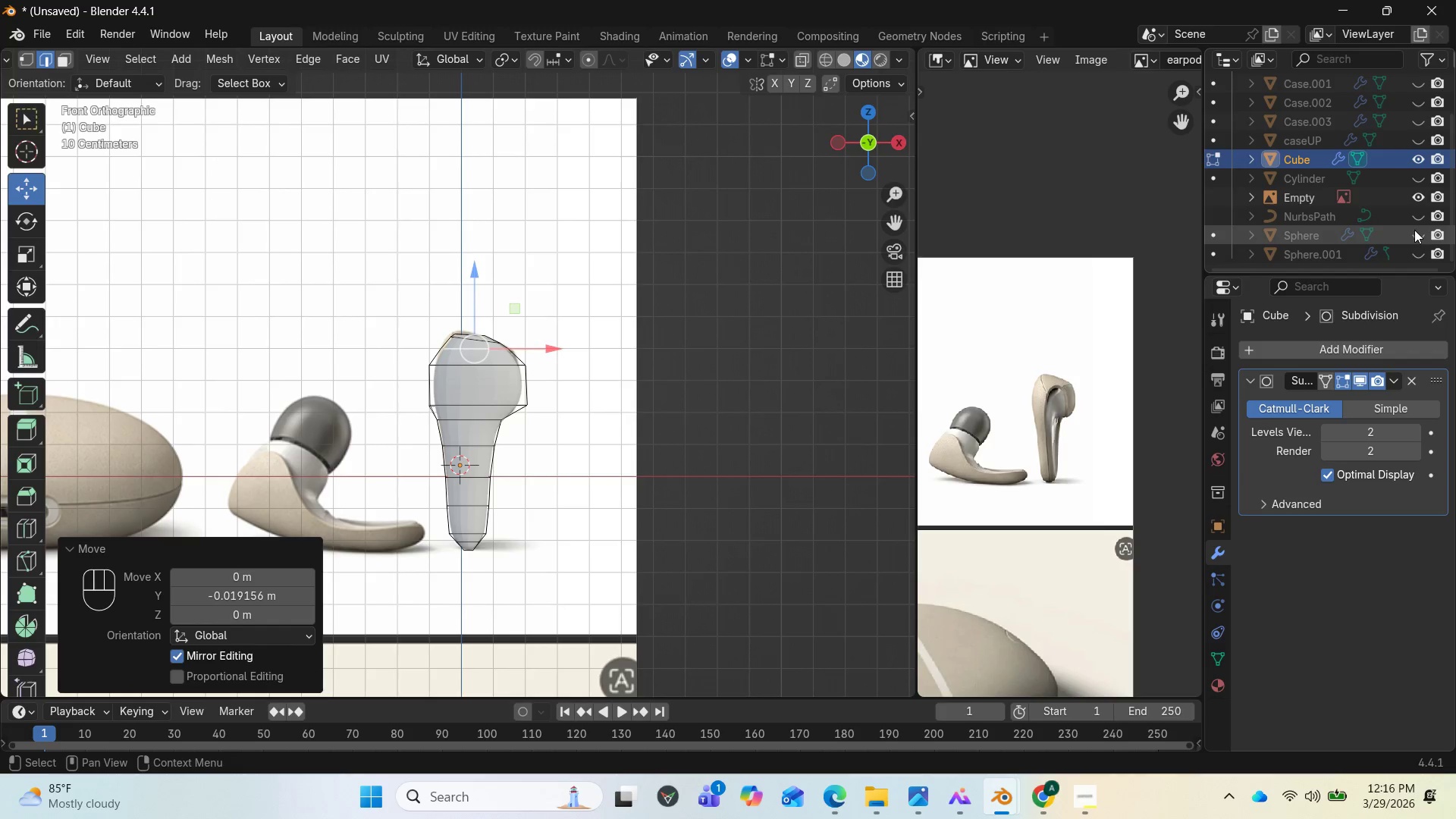 
wait(5.01)
 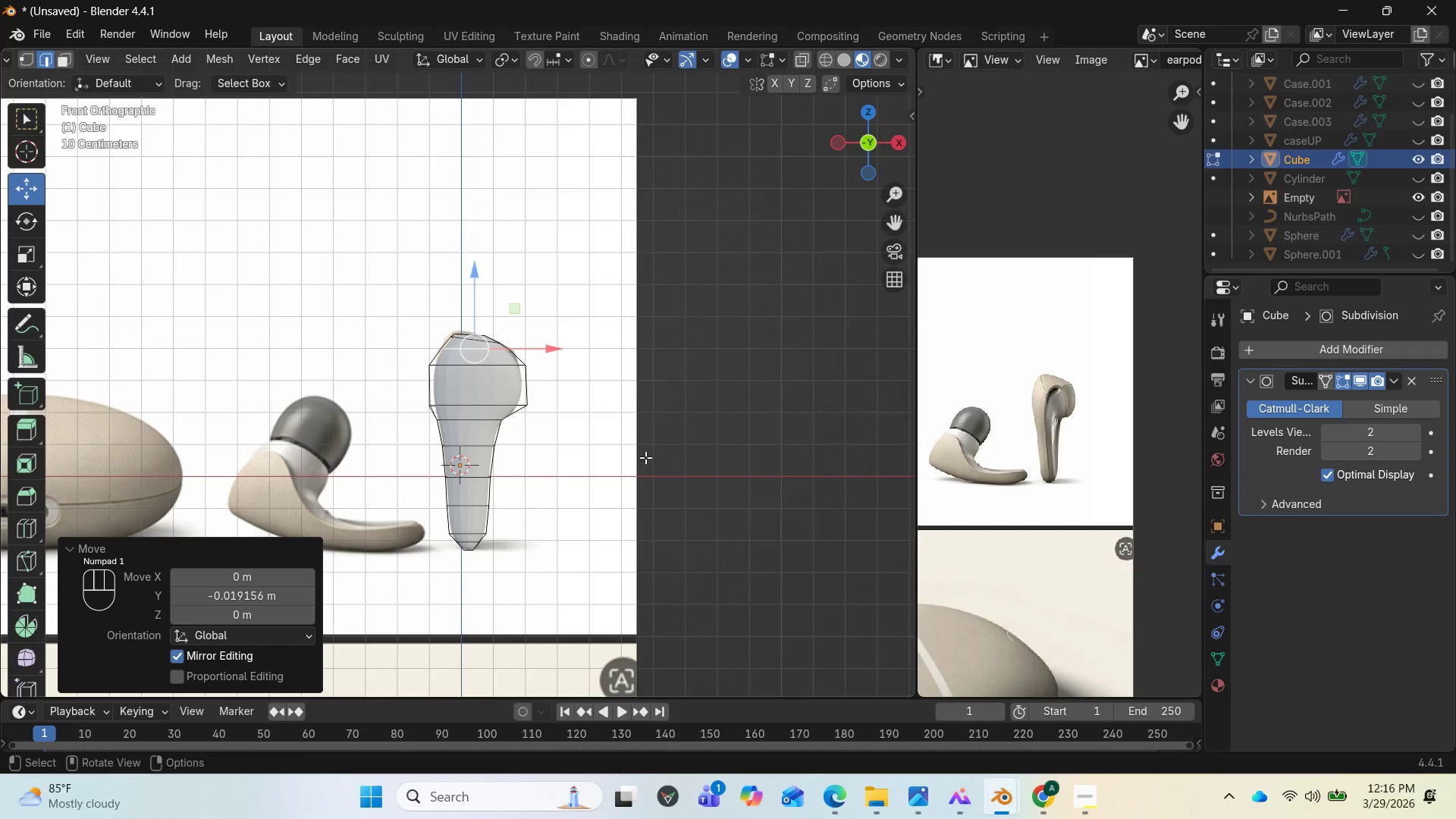 
left_click([1416, 256])
 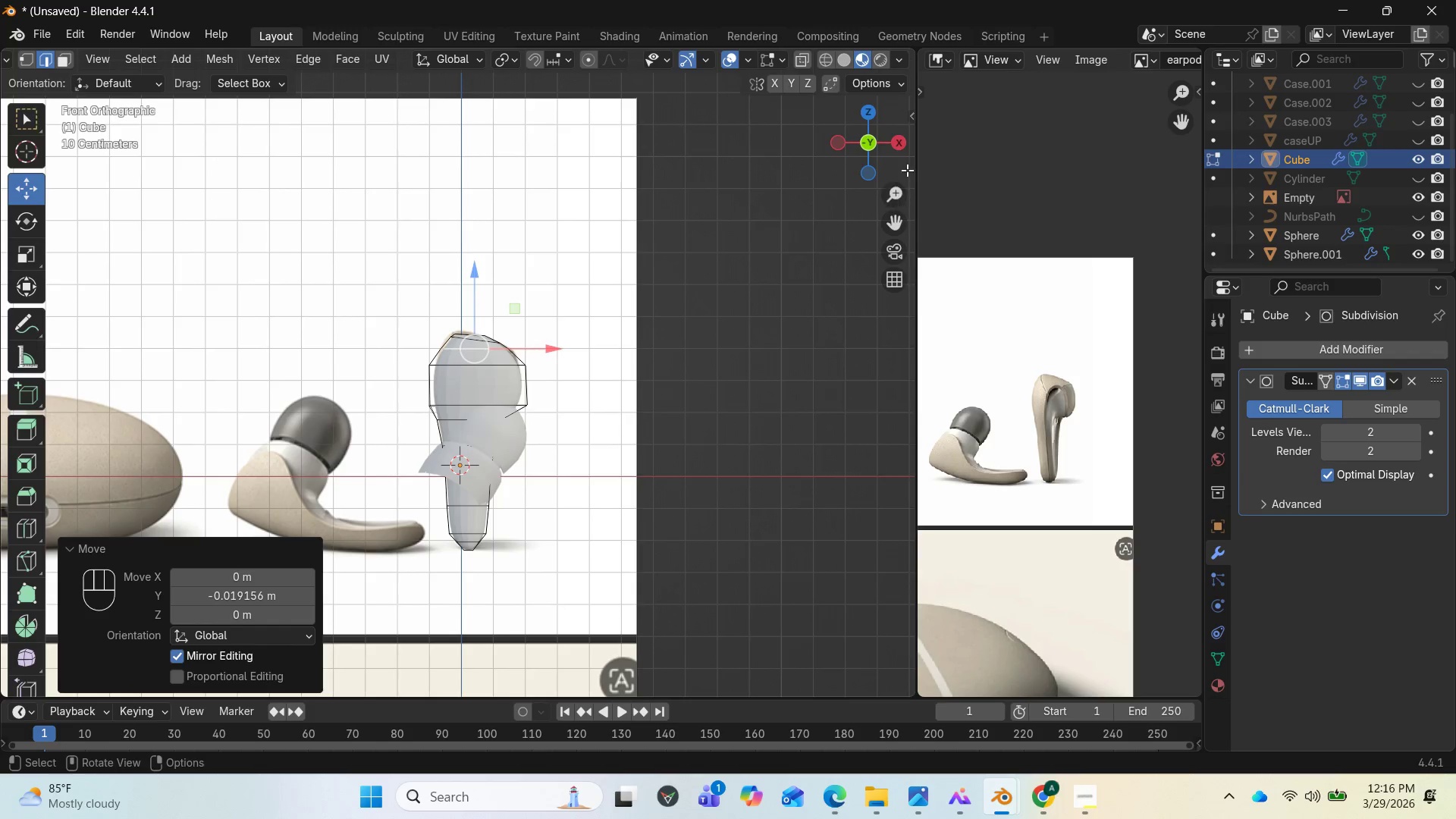 
left_click_drag(start_coordinate=[874, 143], to_coordinate=[742, 146])
 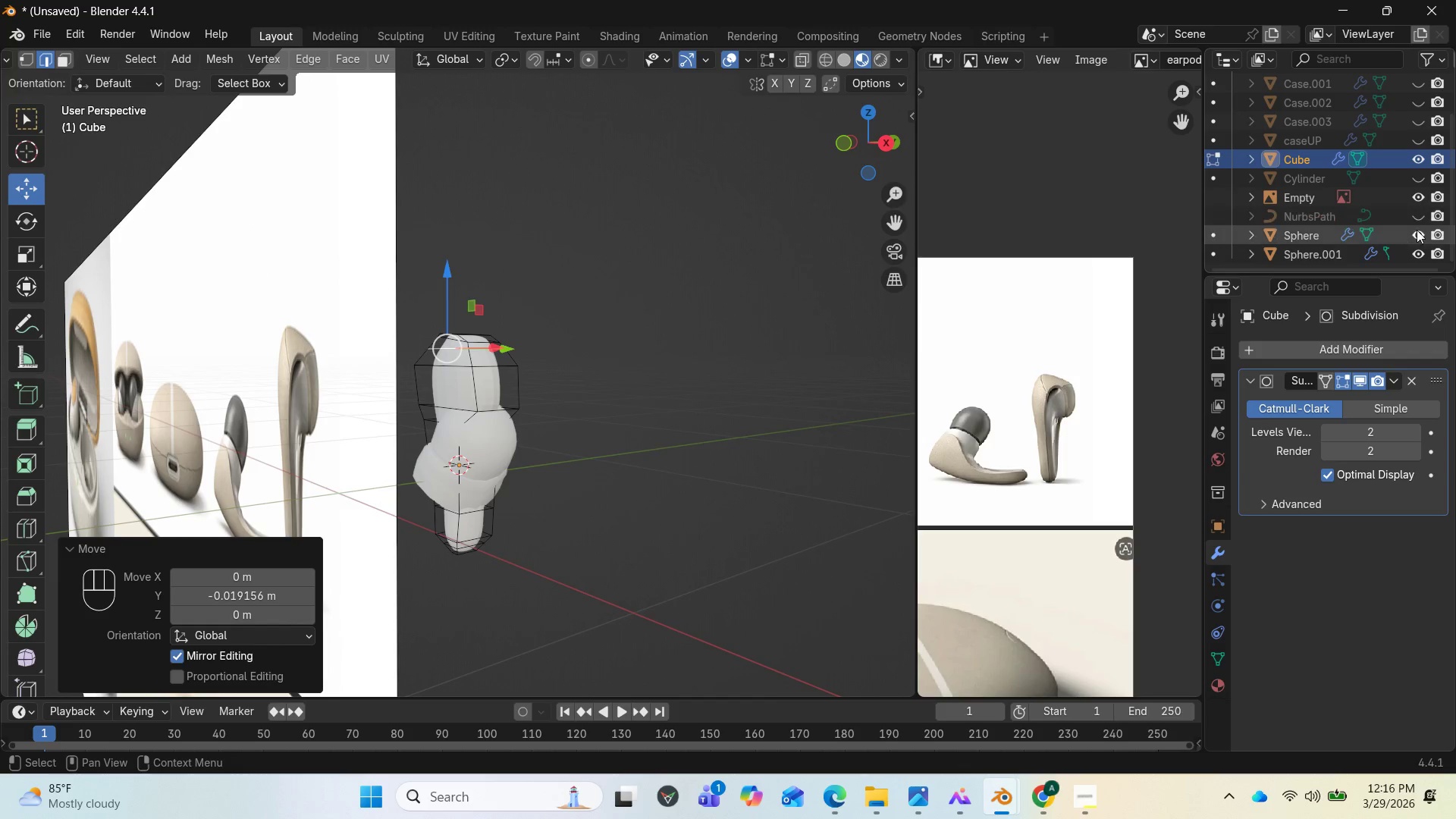 
left_click([1418, 232])
 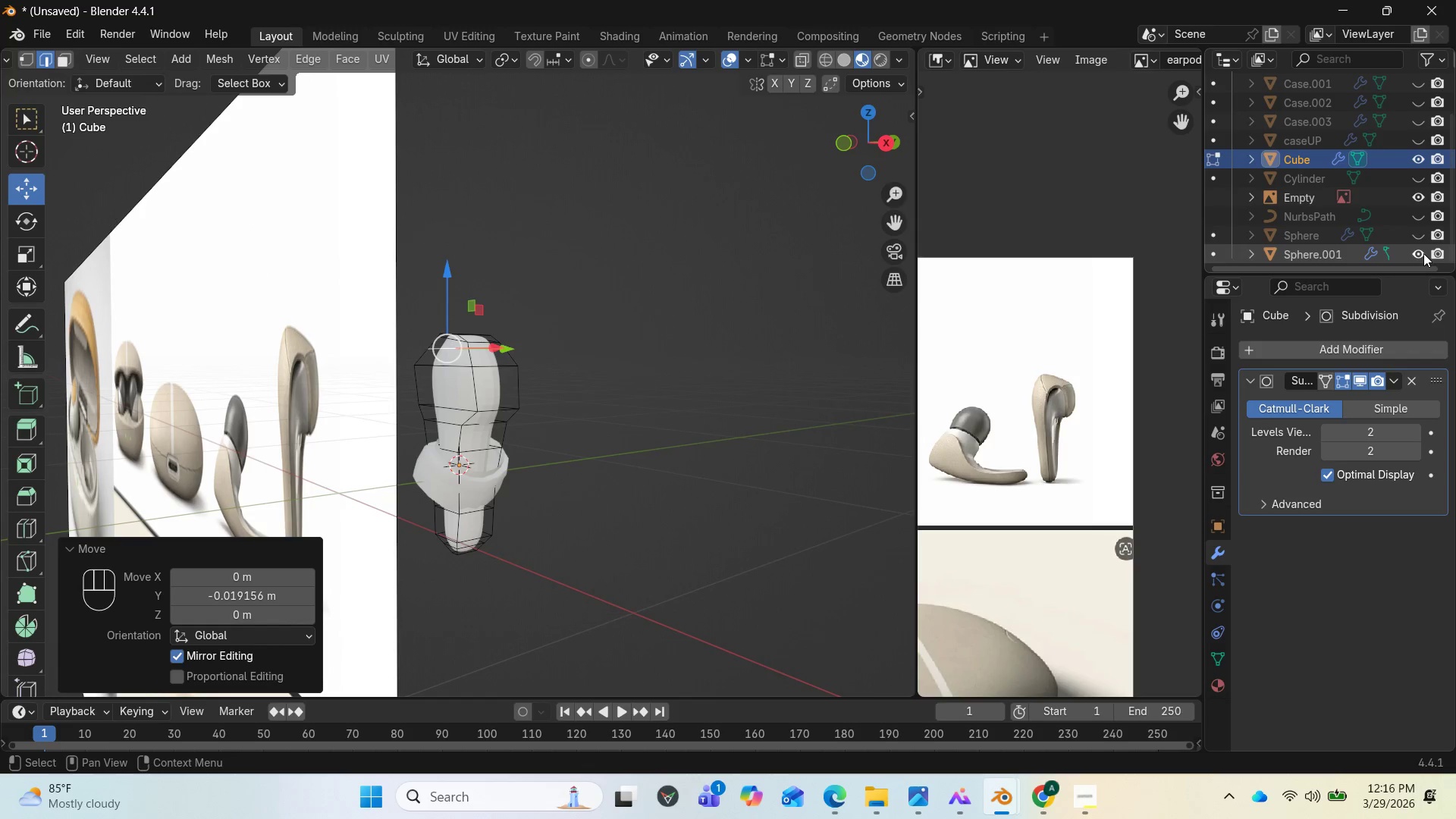 
left_click([1423, 253])
 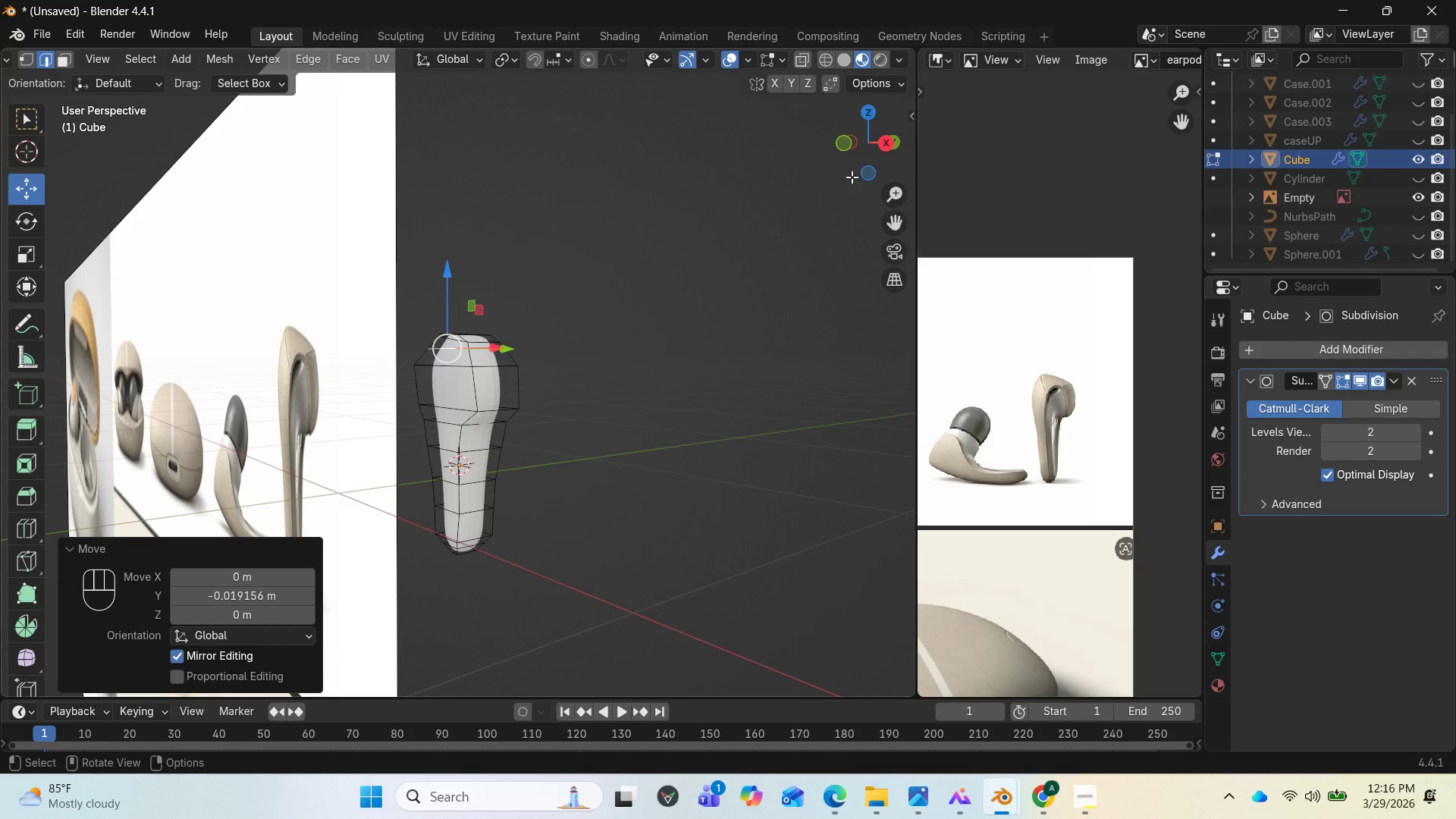 
left_click_drag(start_coordinate=[853, 144], to_coordinate=[60, 91])
 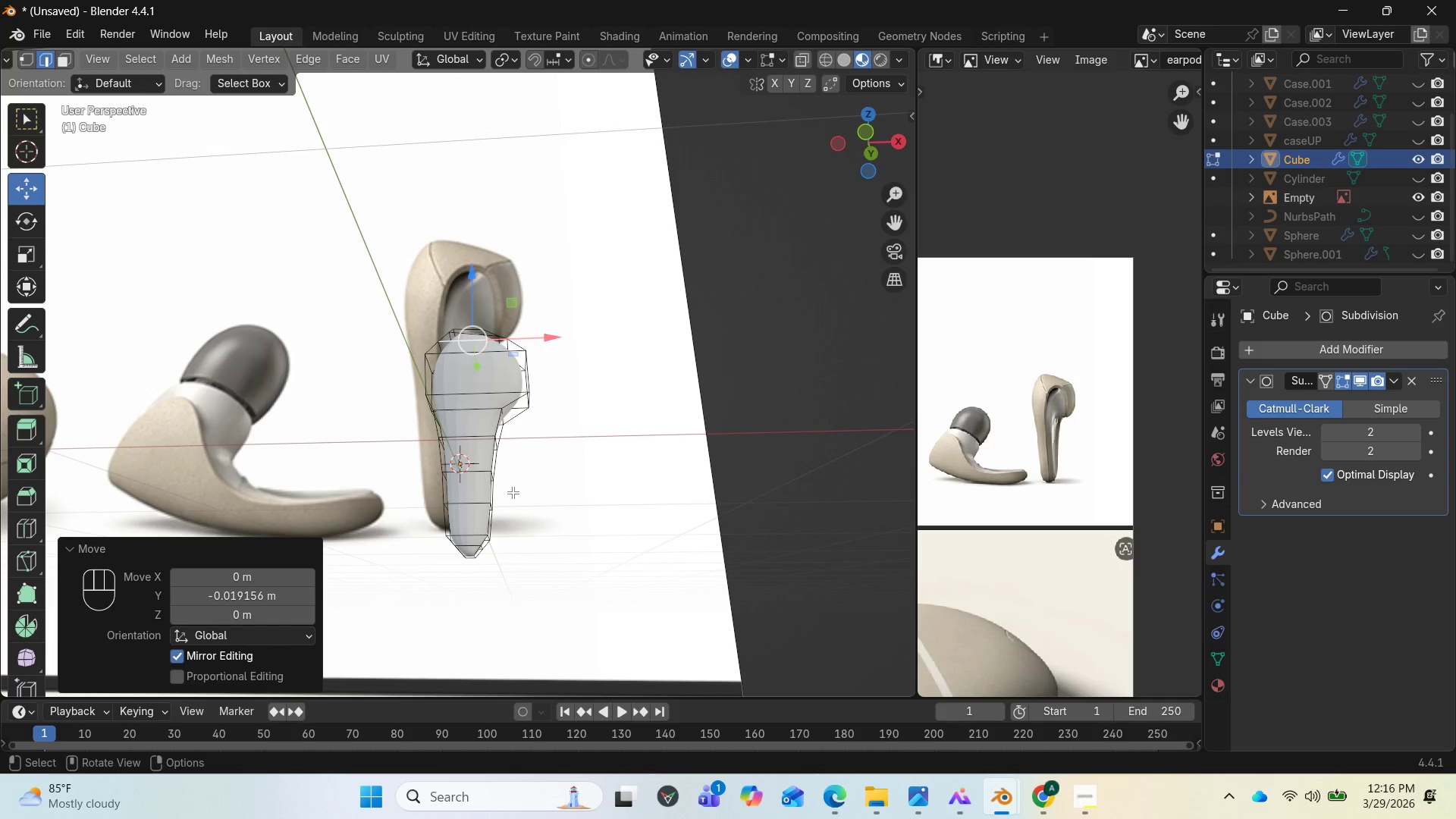 
key(End)
 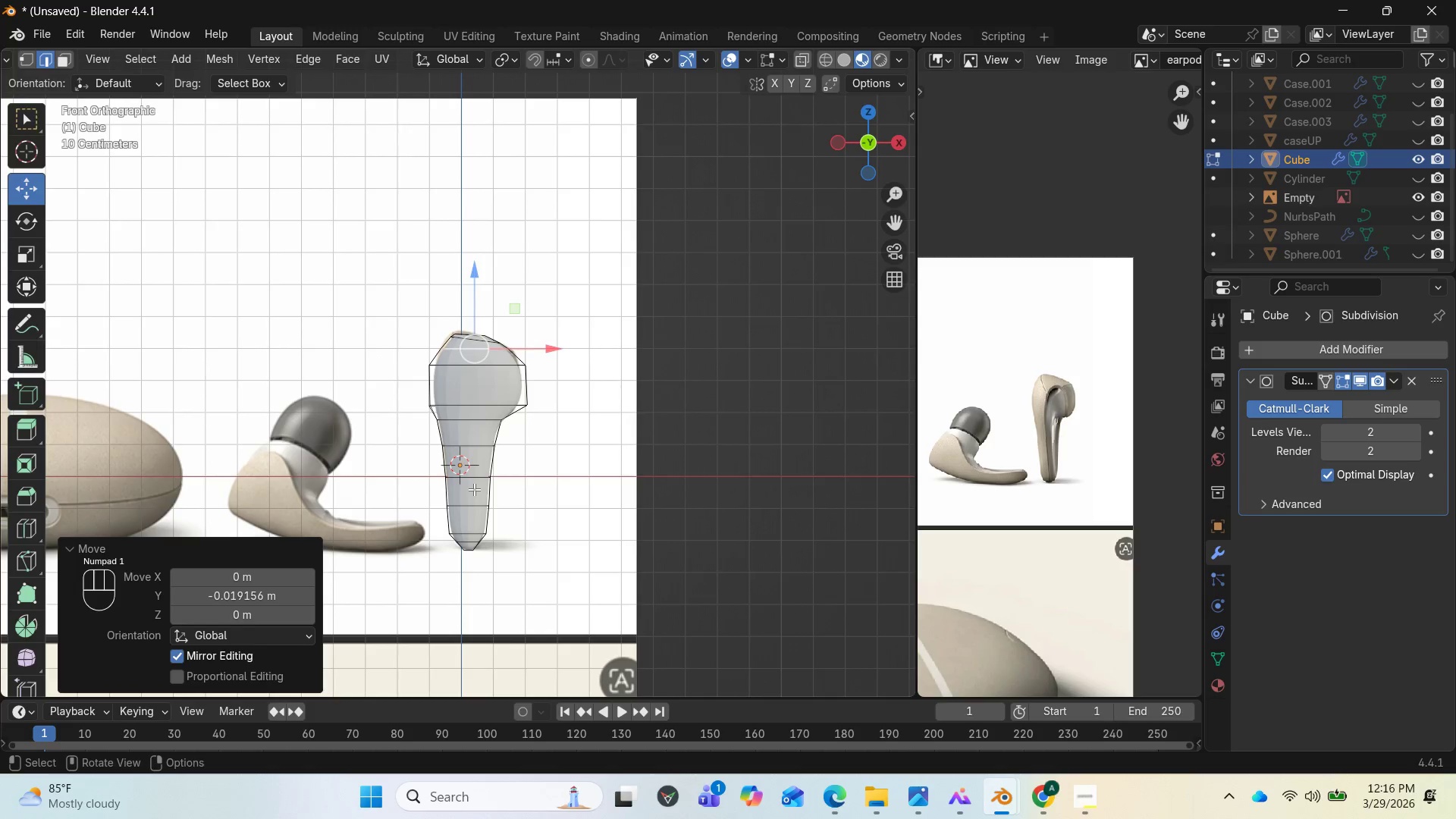 
scroll: coordinate [517, 473], scroll_direction: up, amount: 2.0
 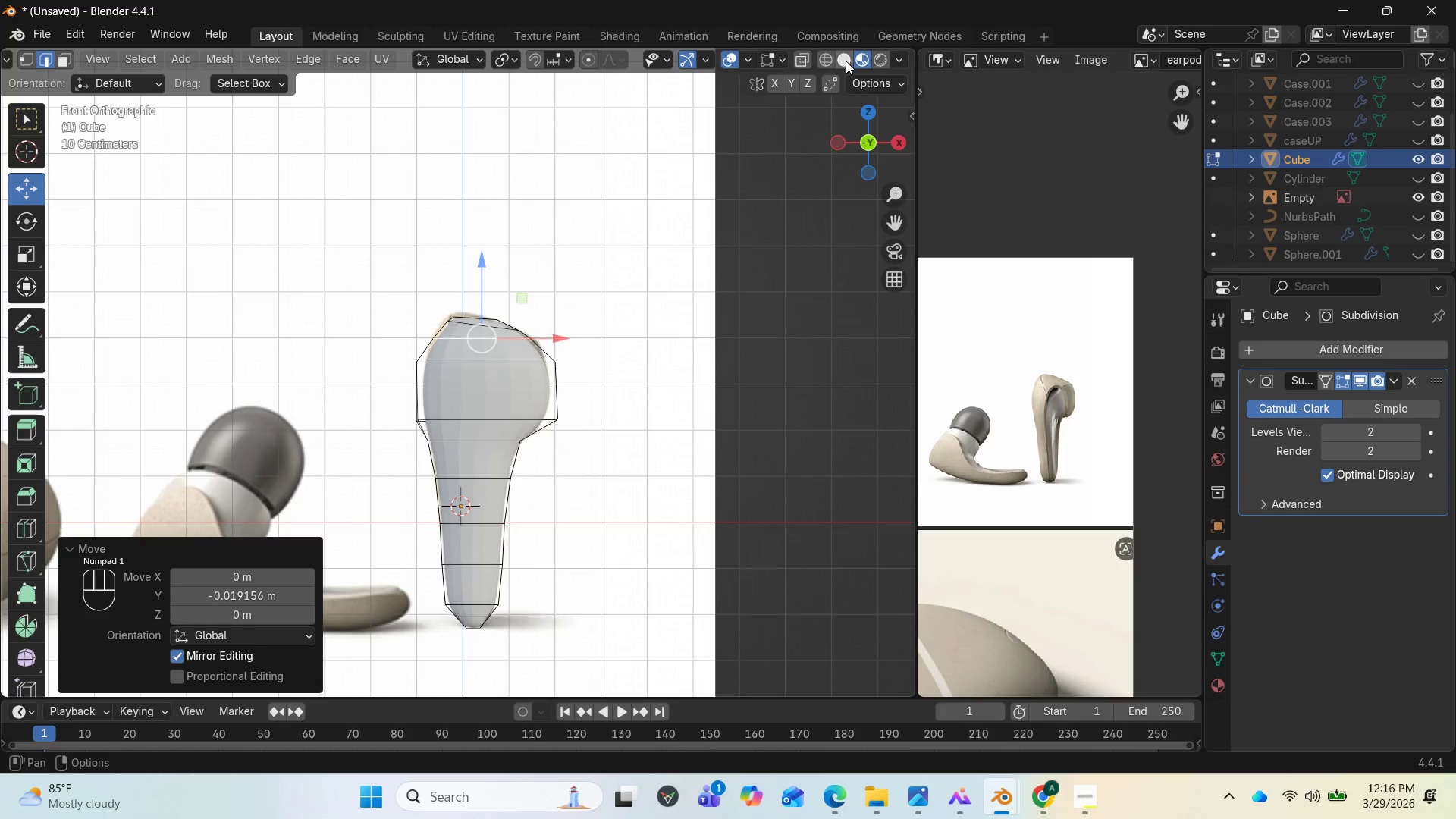 
mouse_move([832, 63])
 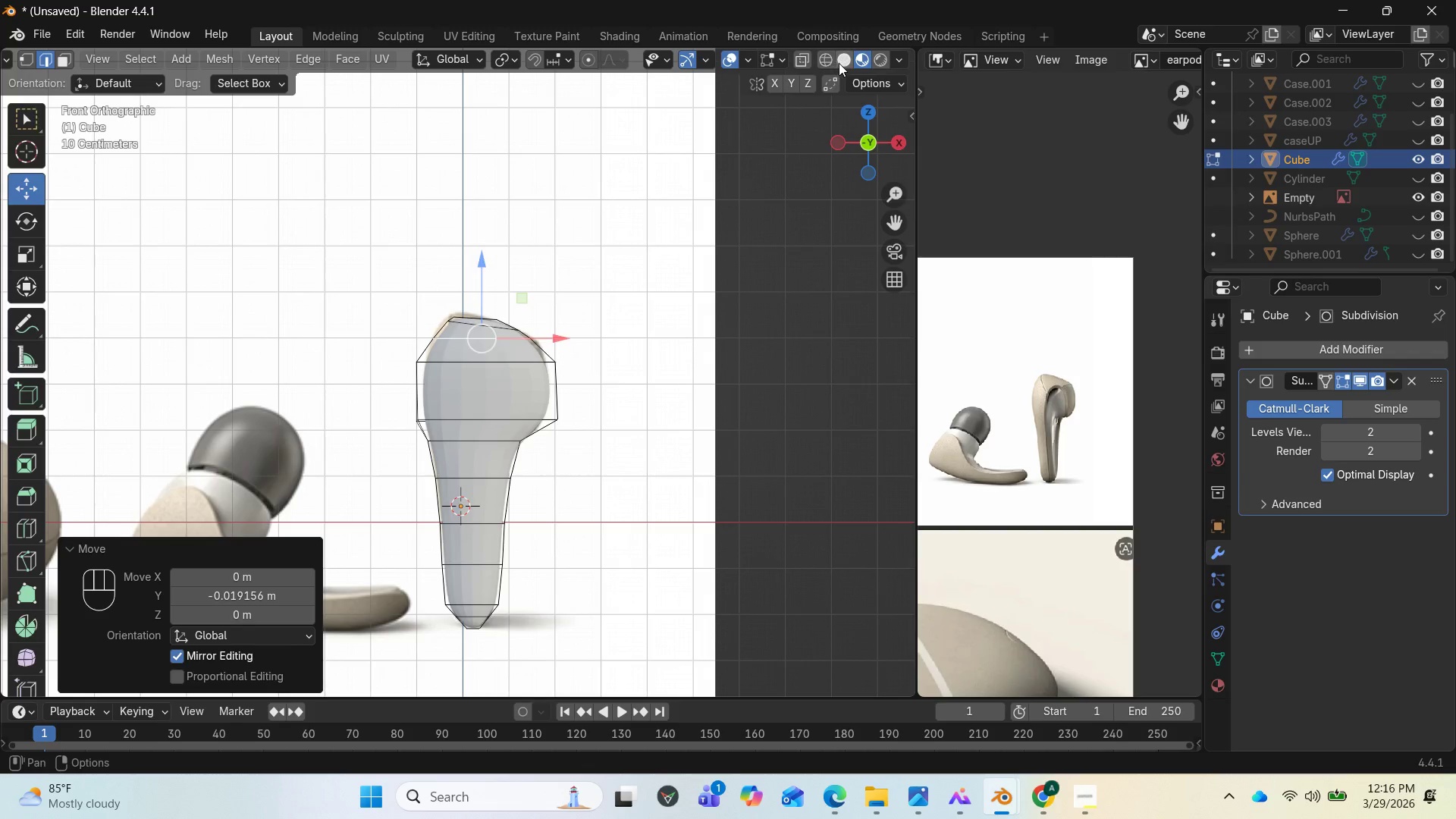 
left_click([839, 63])
 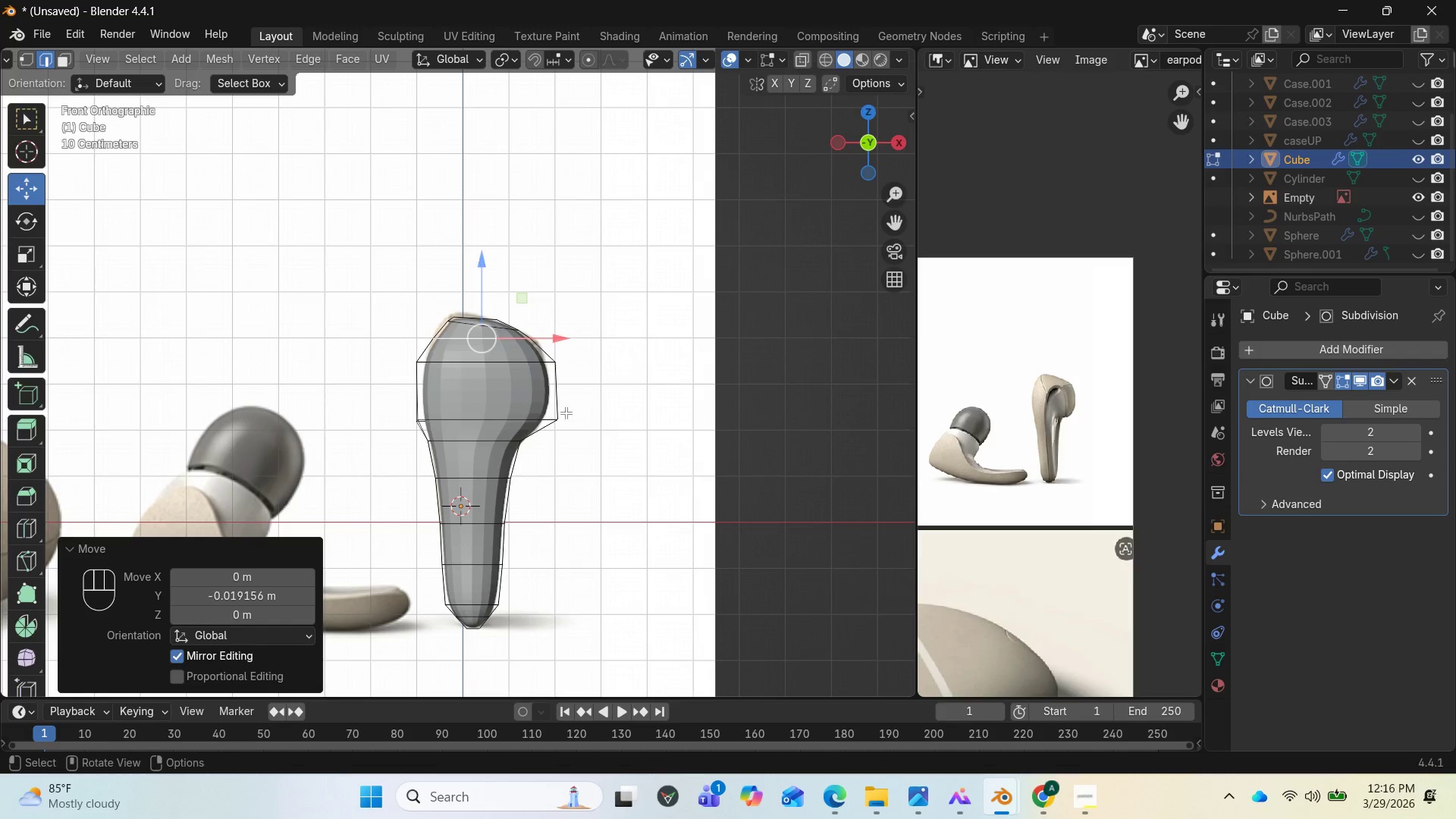 
scroll: coordinate [563, 415], scroll_direction: up, amount: 1.0
 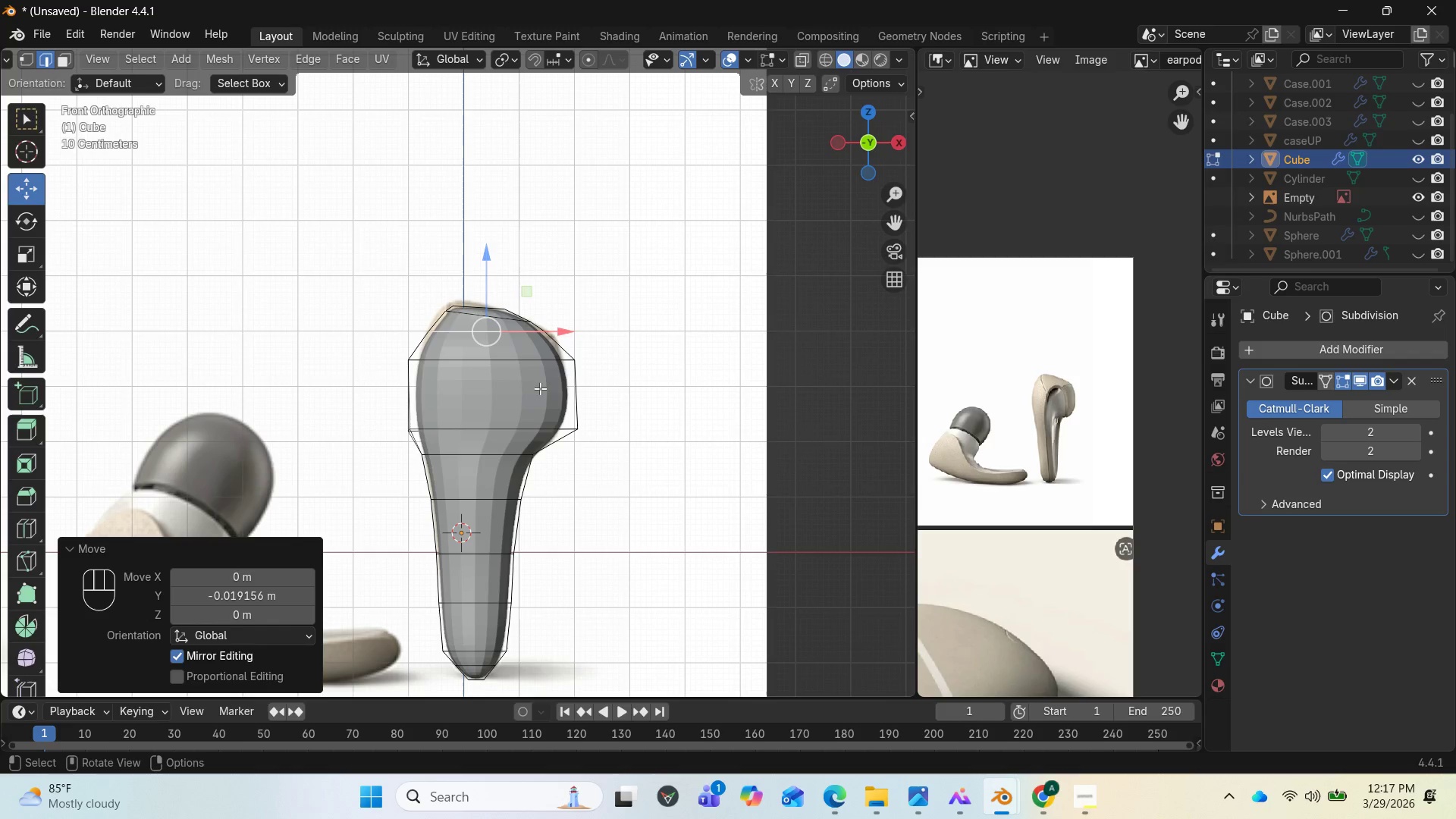 
left_click([798, 56])
 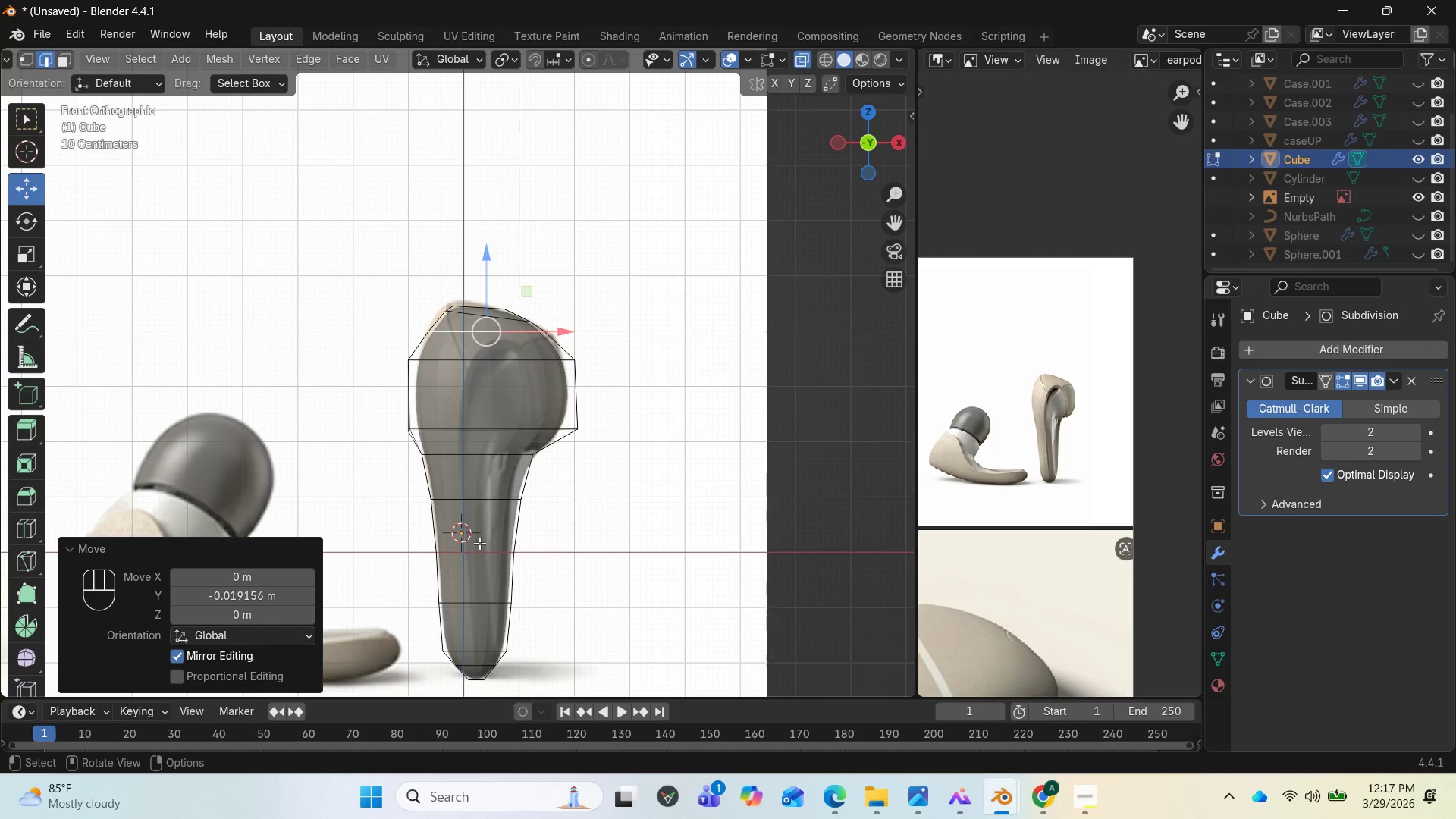 
key(Control+R)
 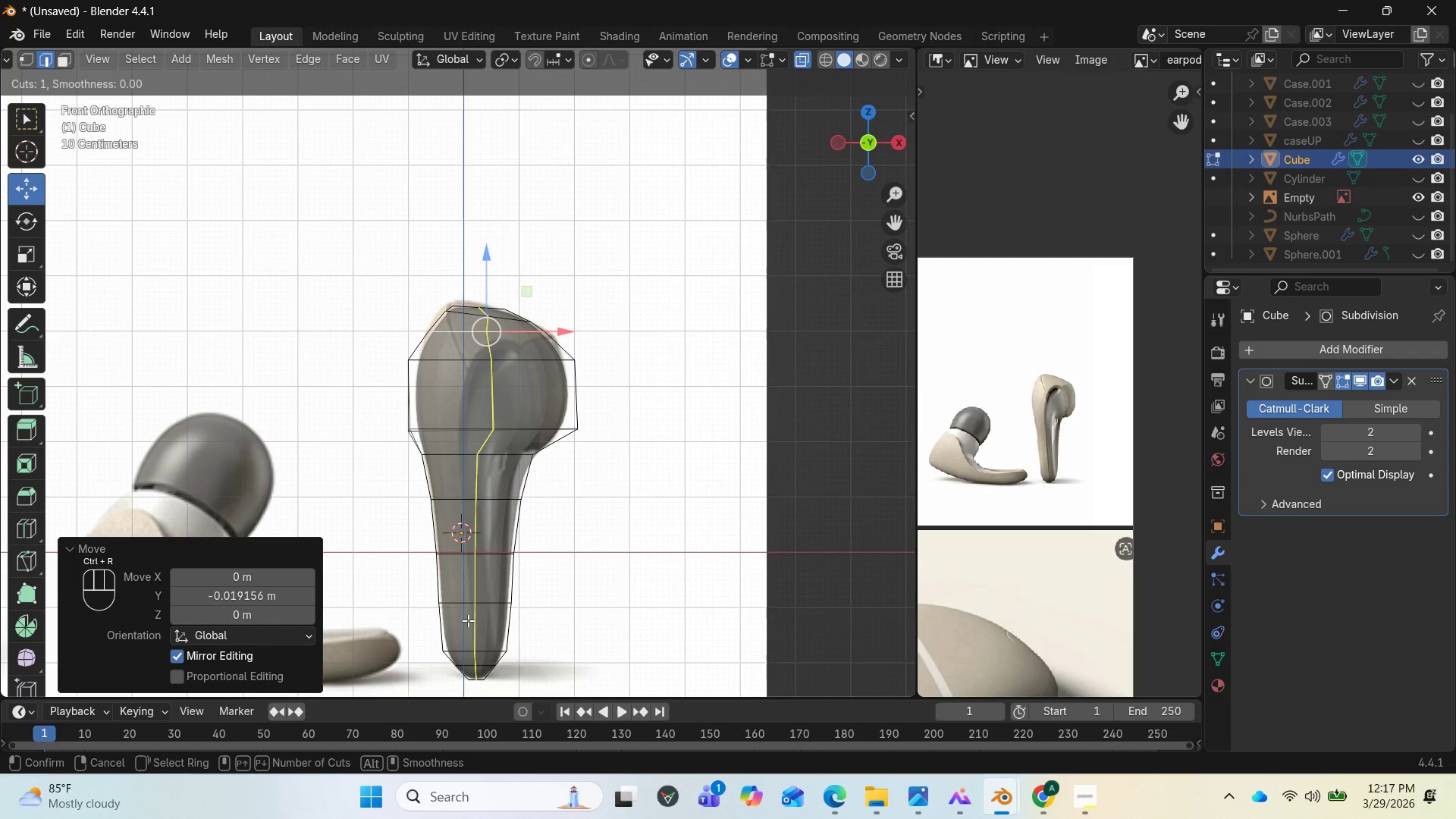 
left_click([468, 620])
 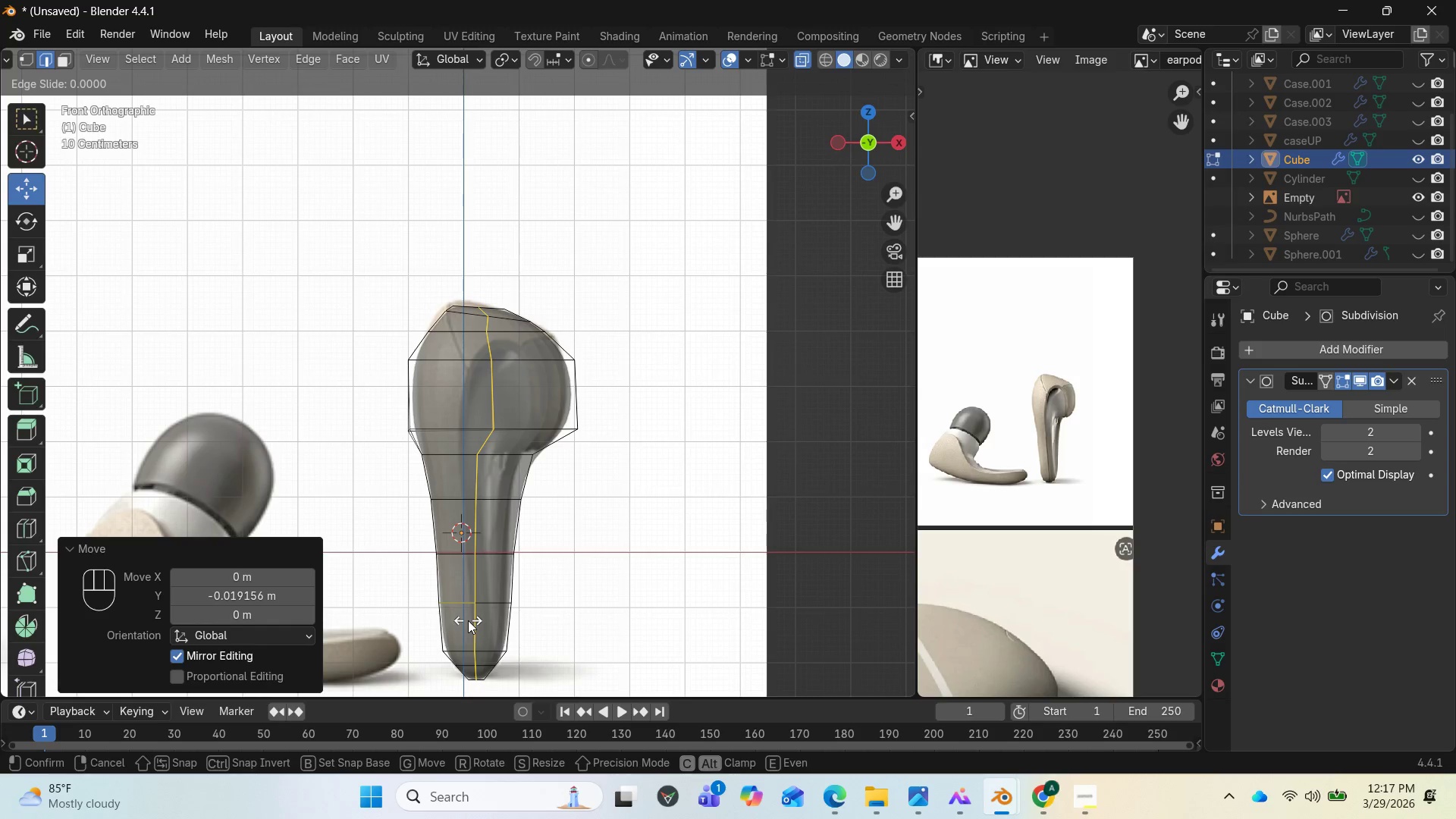 
wait(8.89)
 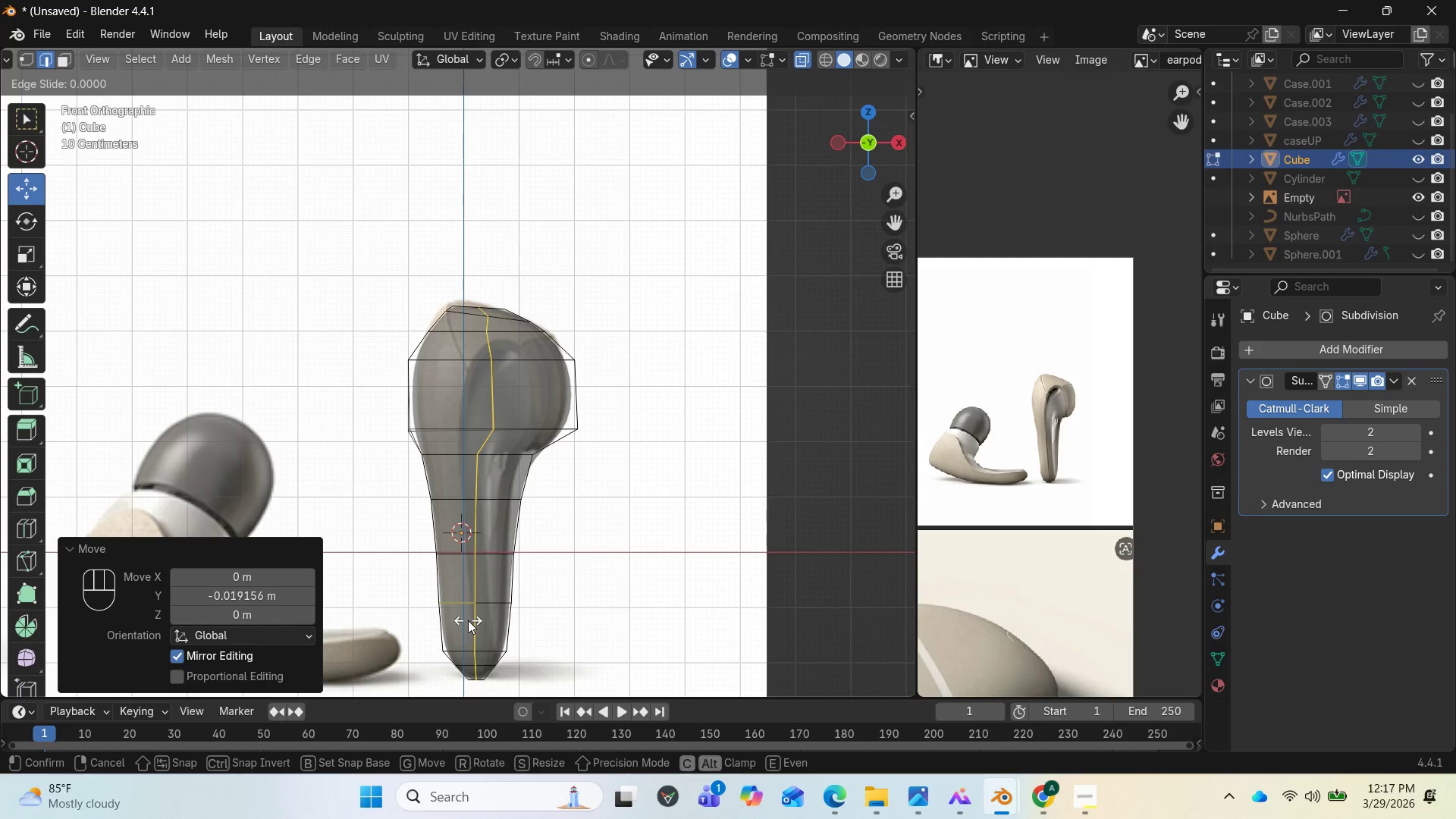 
left_click([468, 620])
 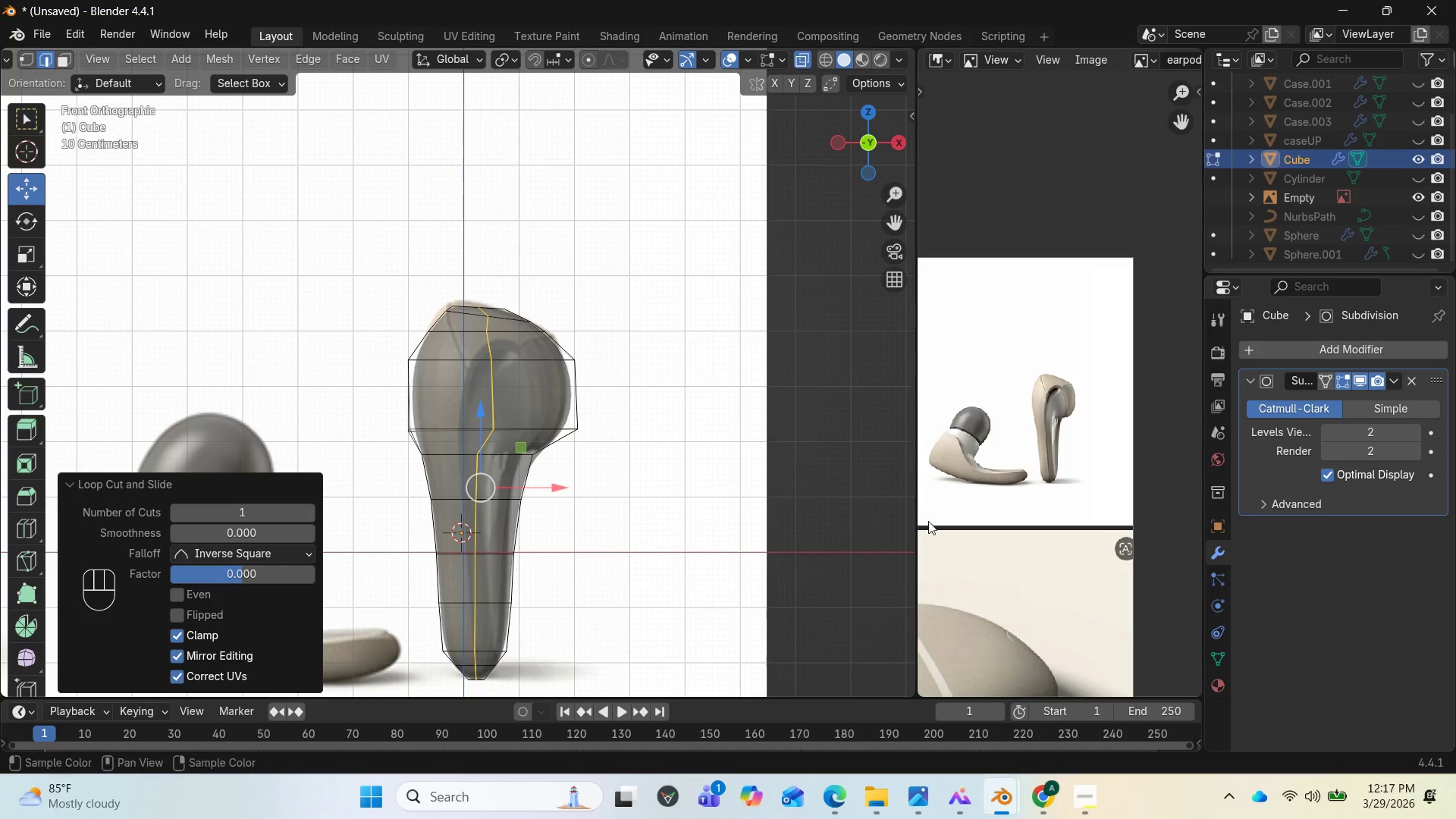 
scroll: coordinate [980, 490], scroll_direction: up, amount: 8.0
 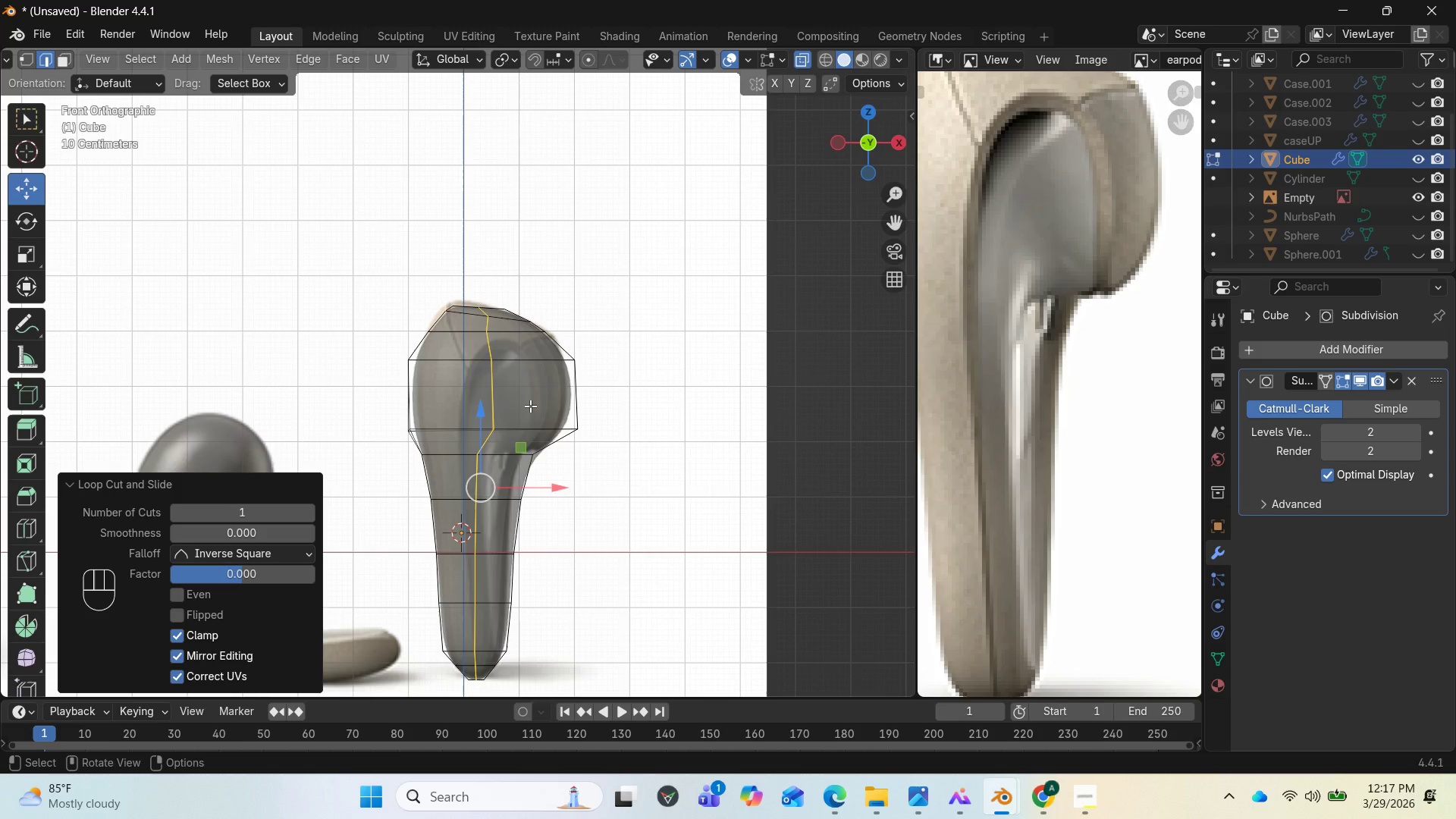 
wait(10.37)
 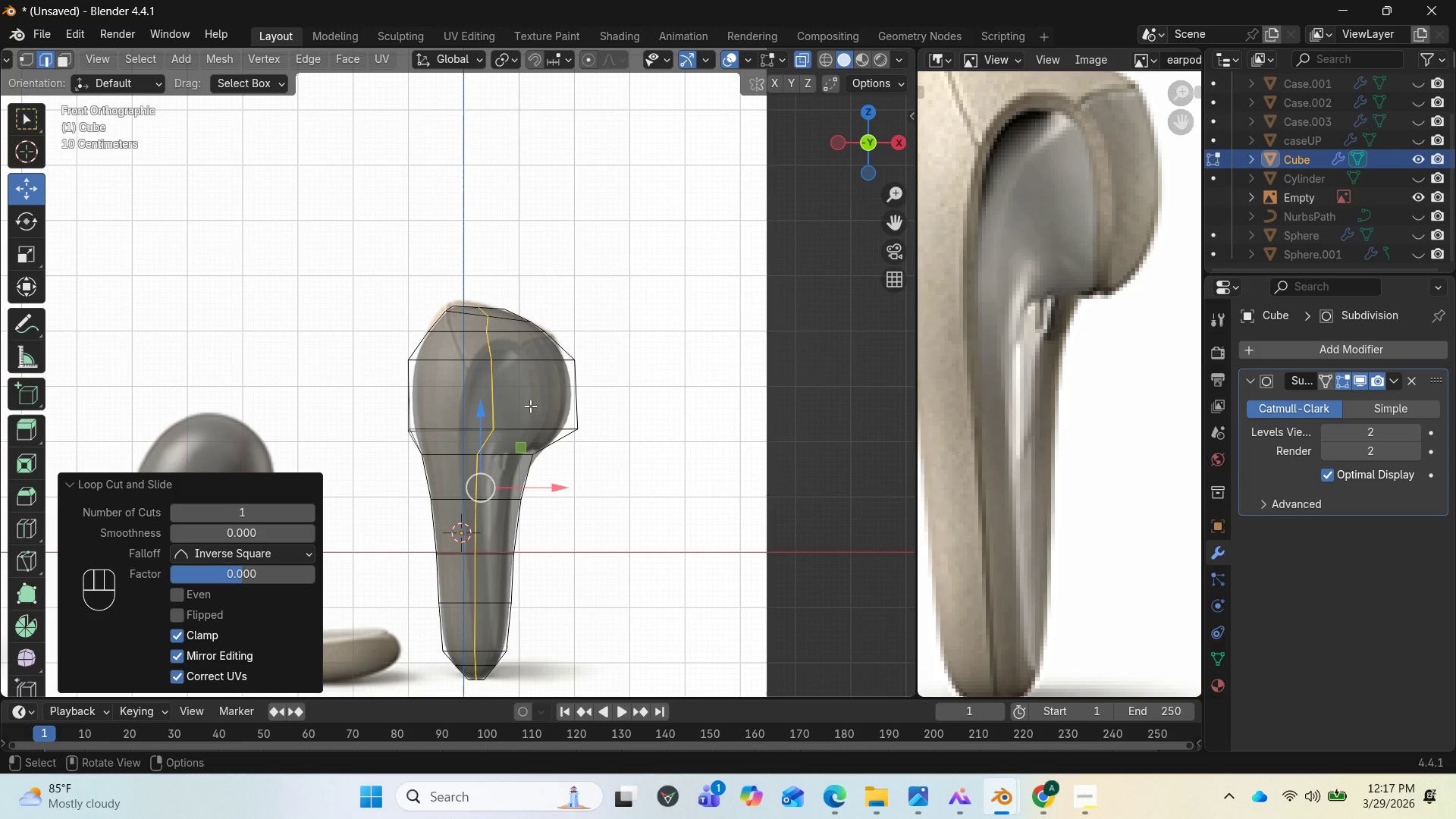 
left_click_drag(start_coordinate=[500, 438], to_coordinate=[486, 419])
 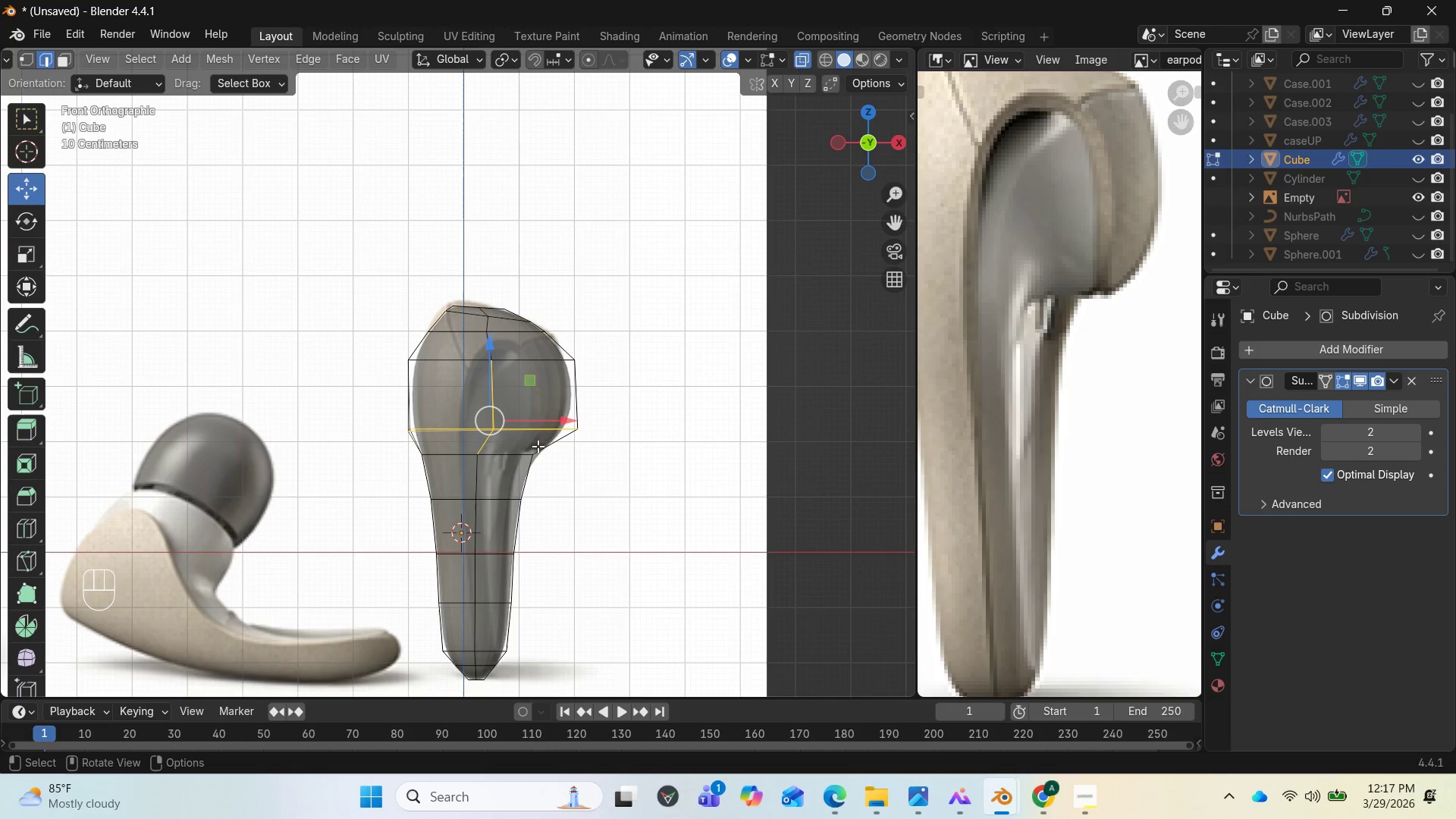 
key(2)
 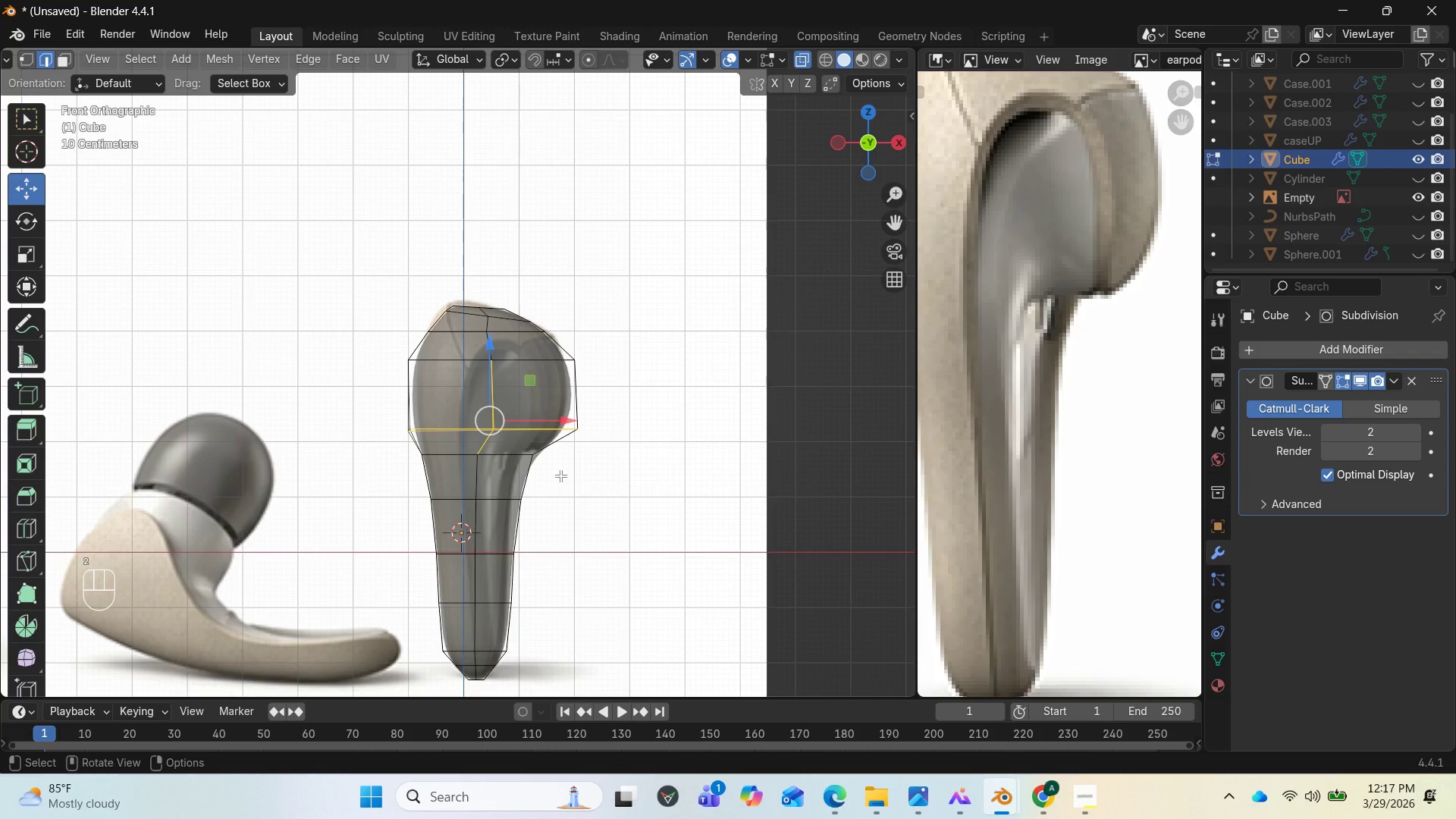 
left_click([610, 499])
 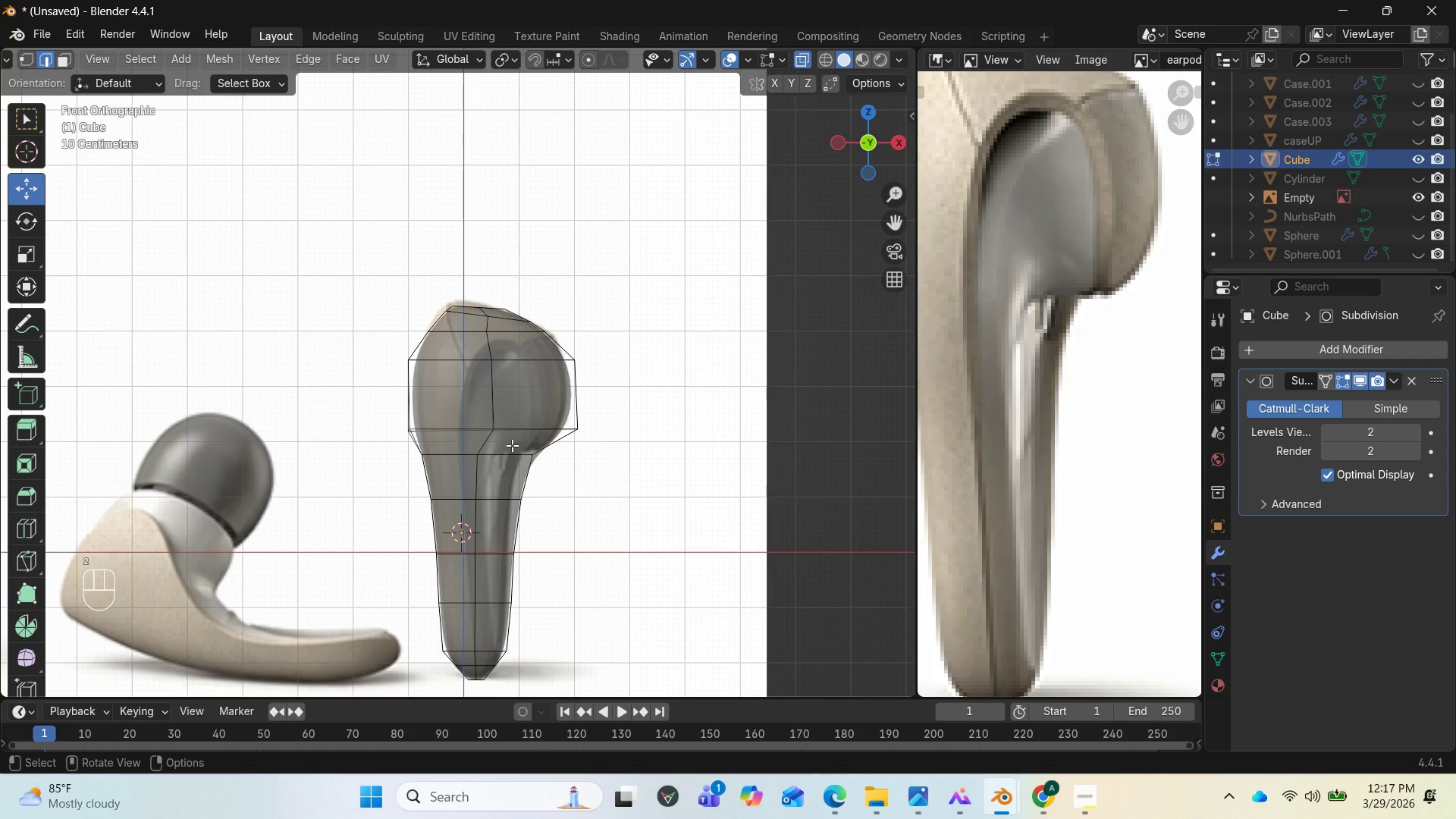 
left_click_drag(start_coordinate=[507, 440], to_coordinate=[481, 419])
 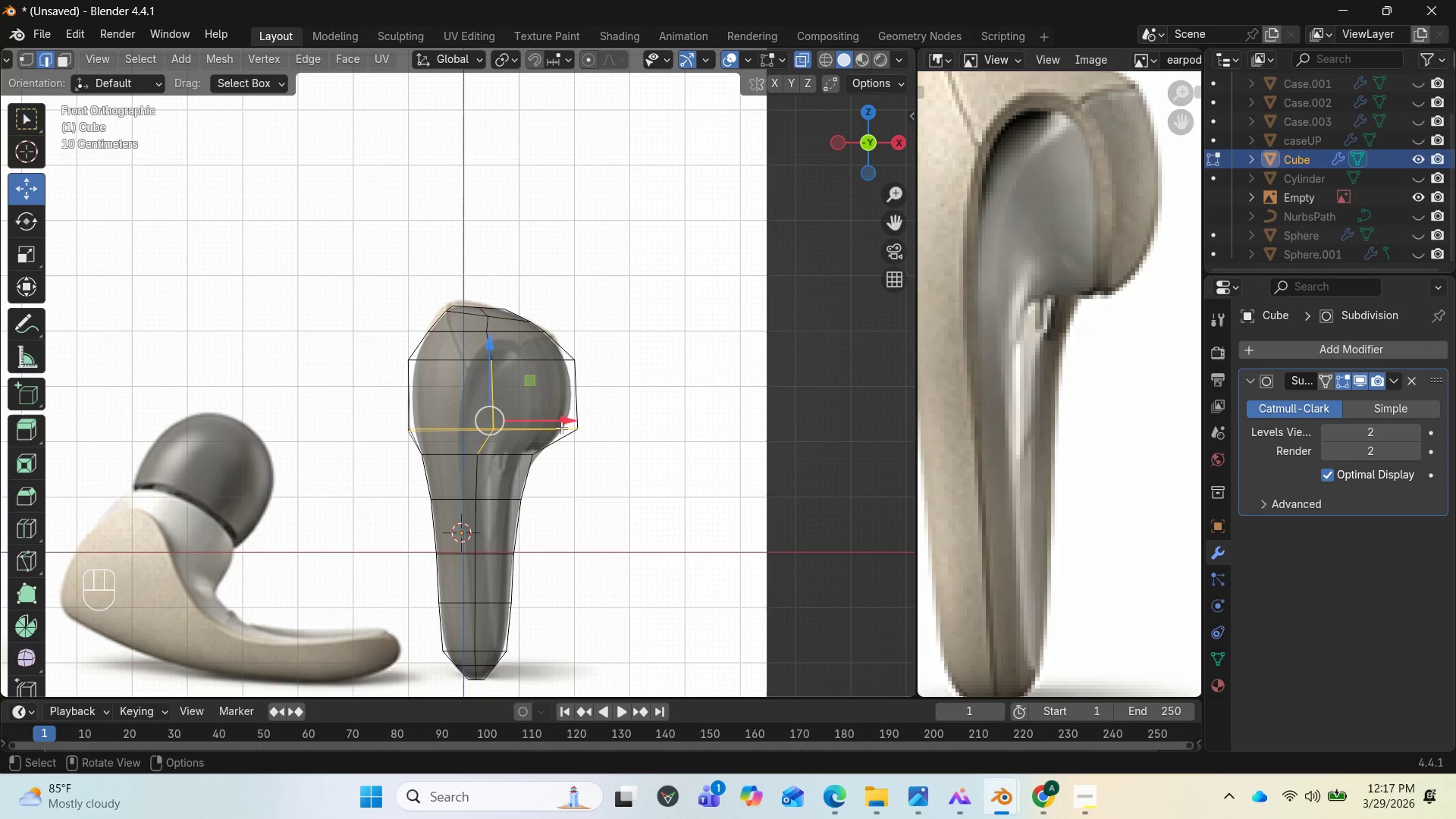 
left_click_drag(start_coordinate=[569, 422], to_coordinate=[545, 419])
 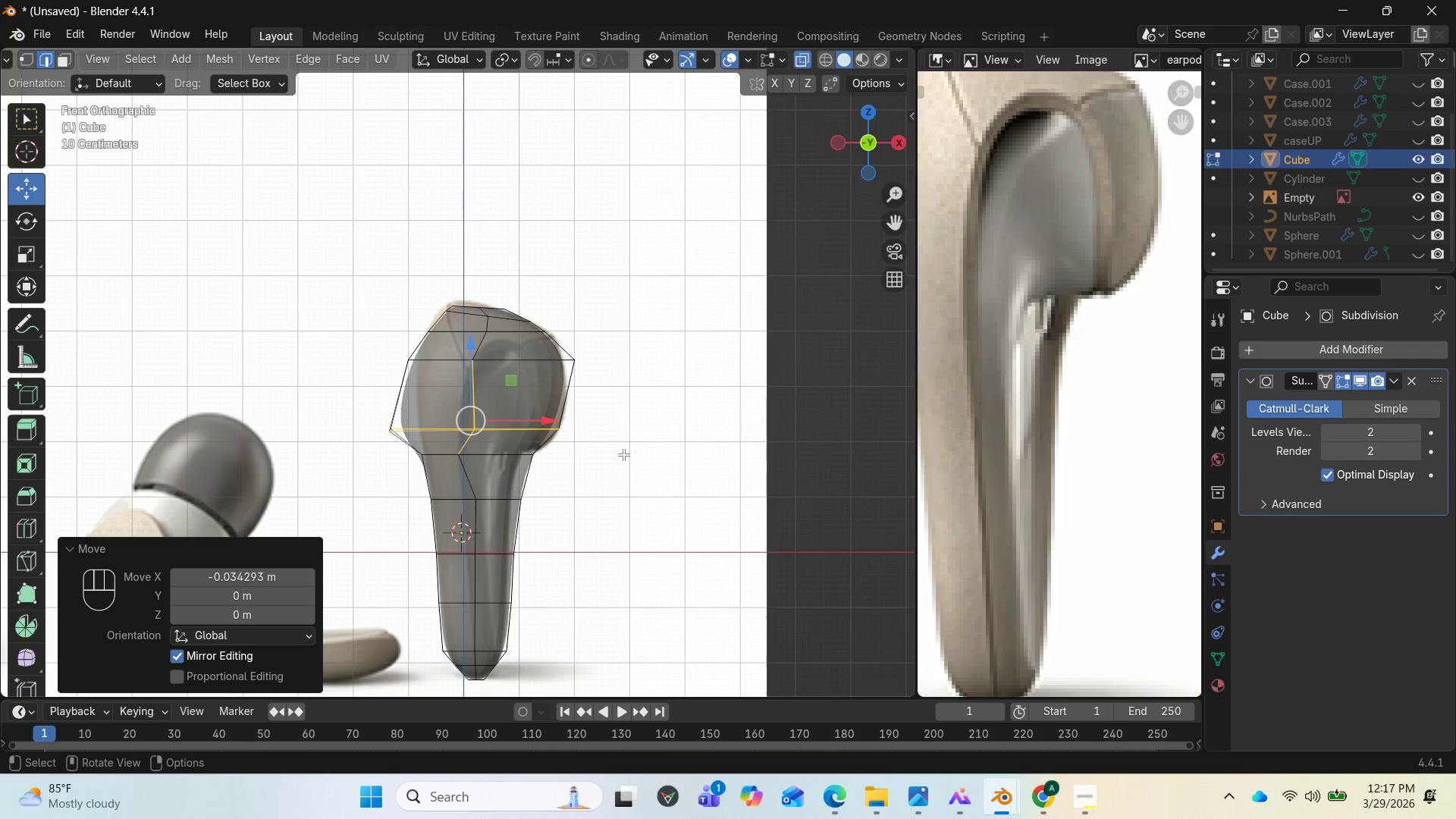 
key(Control+Z)
 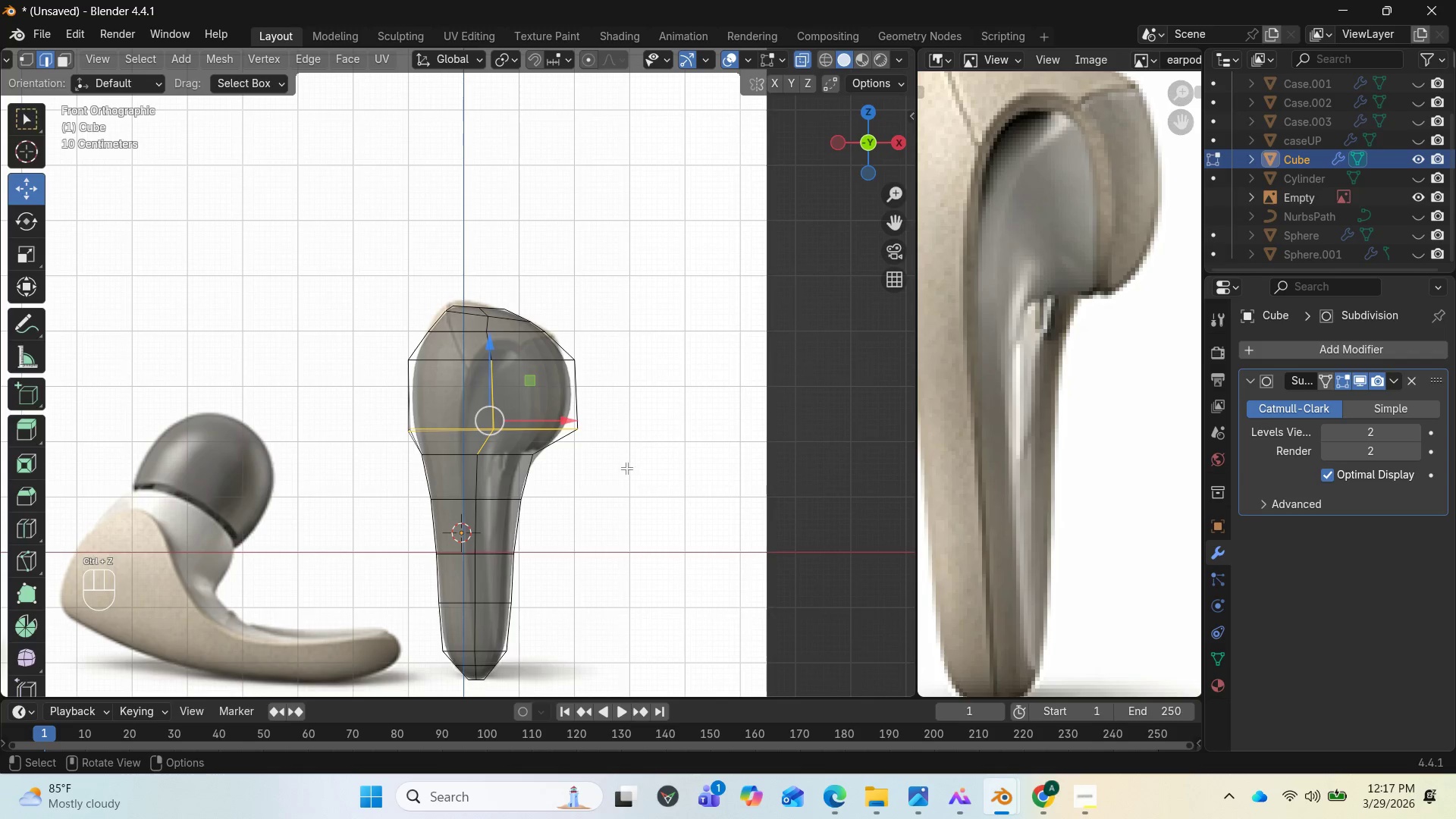 
left_click([625, 472])
 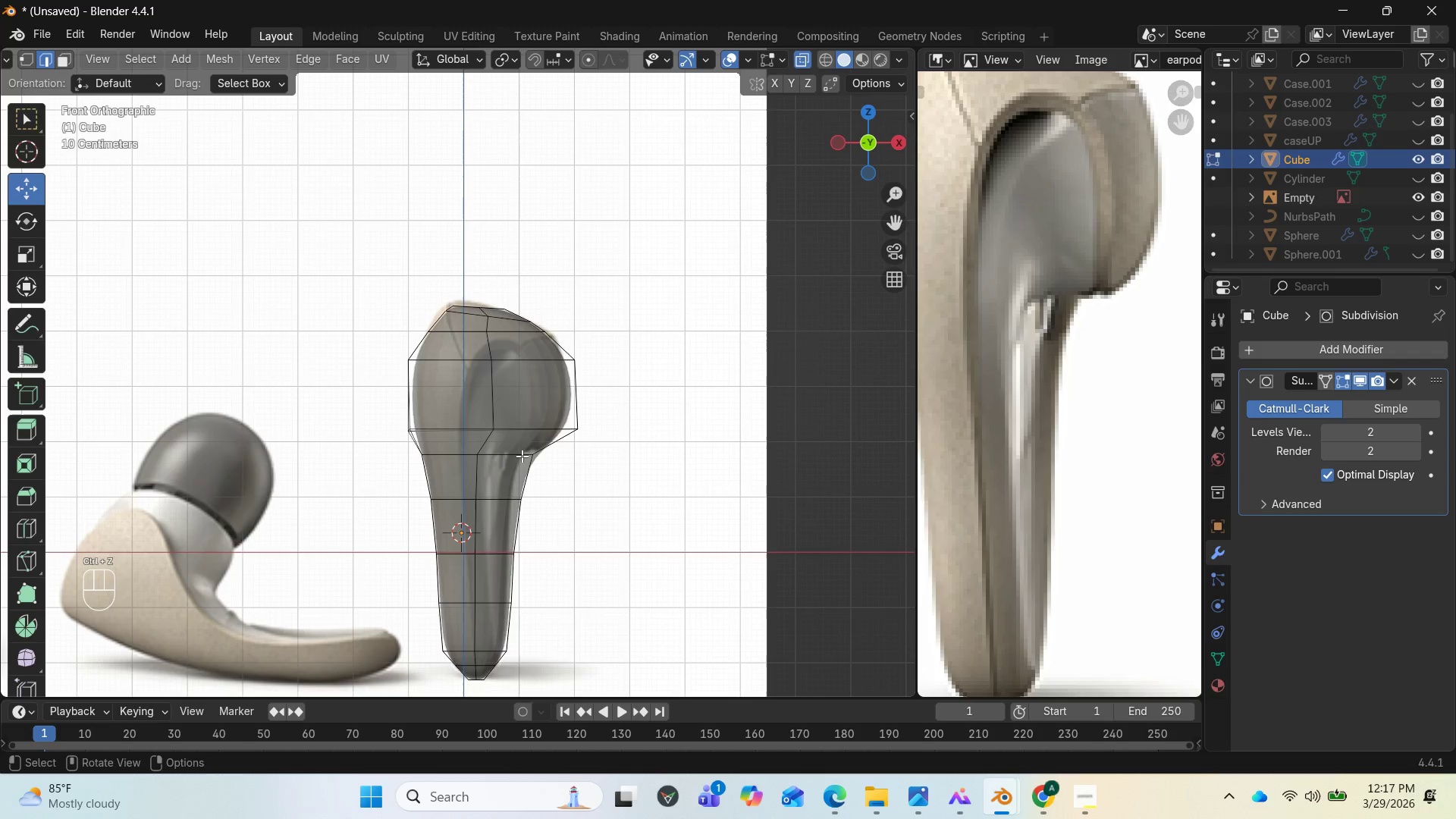 
key(1)
 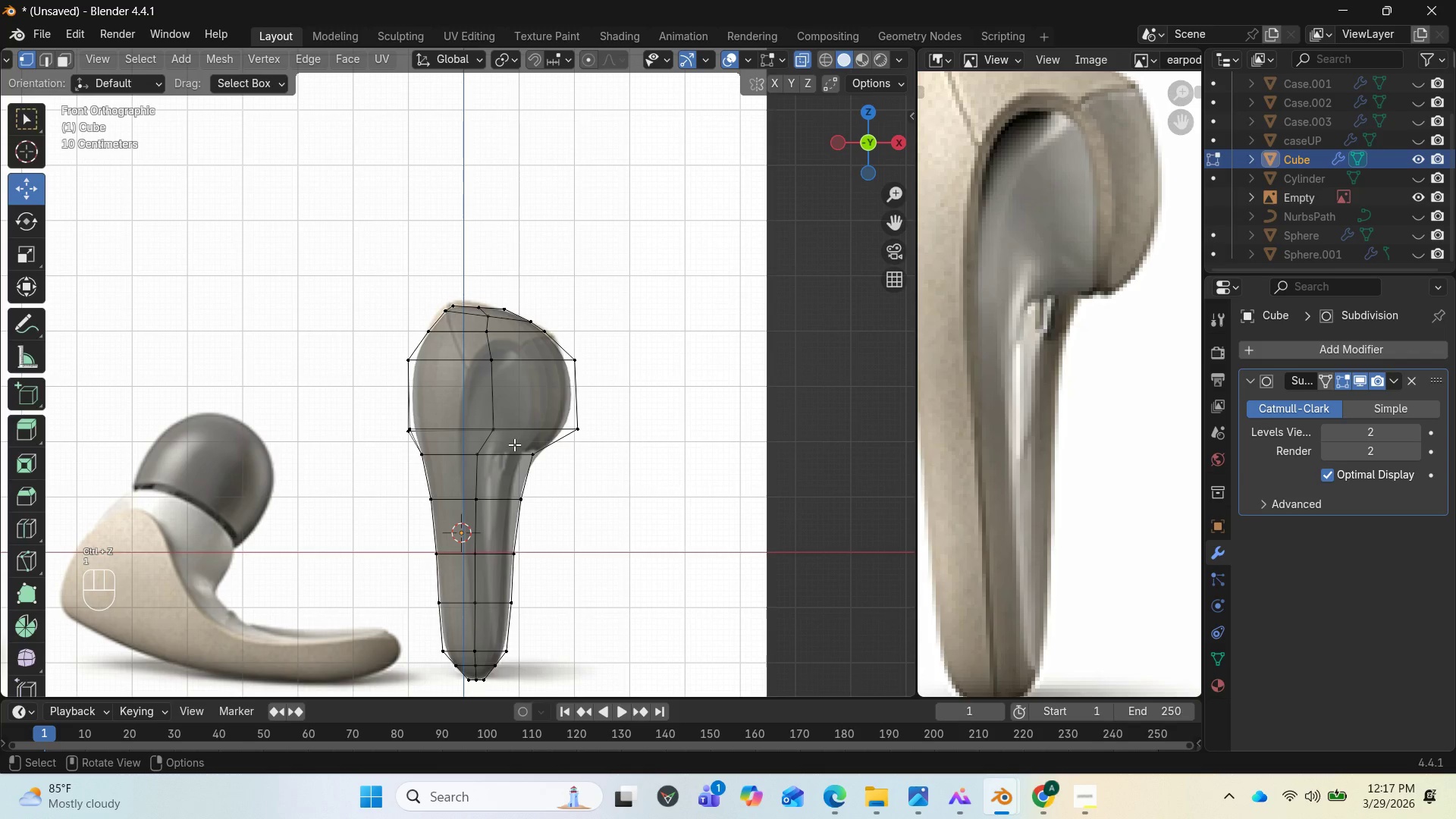 
left_click_drag(start_coordinate=[513, 441], to_coordinate=[472, 422])
 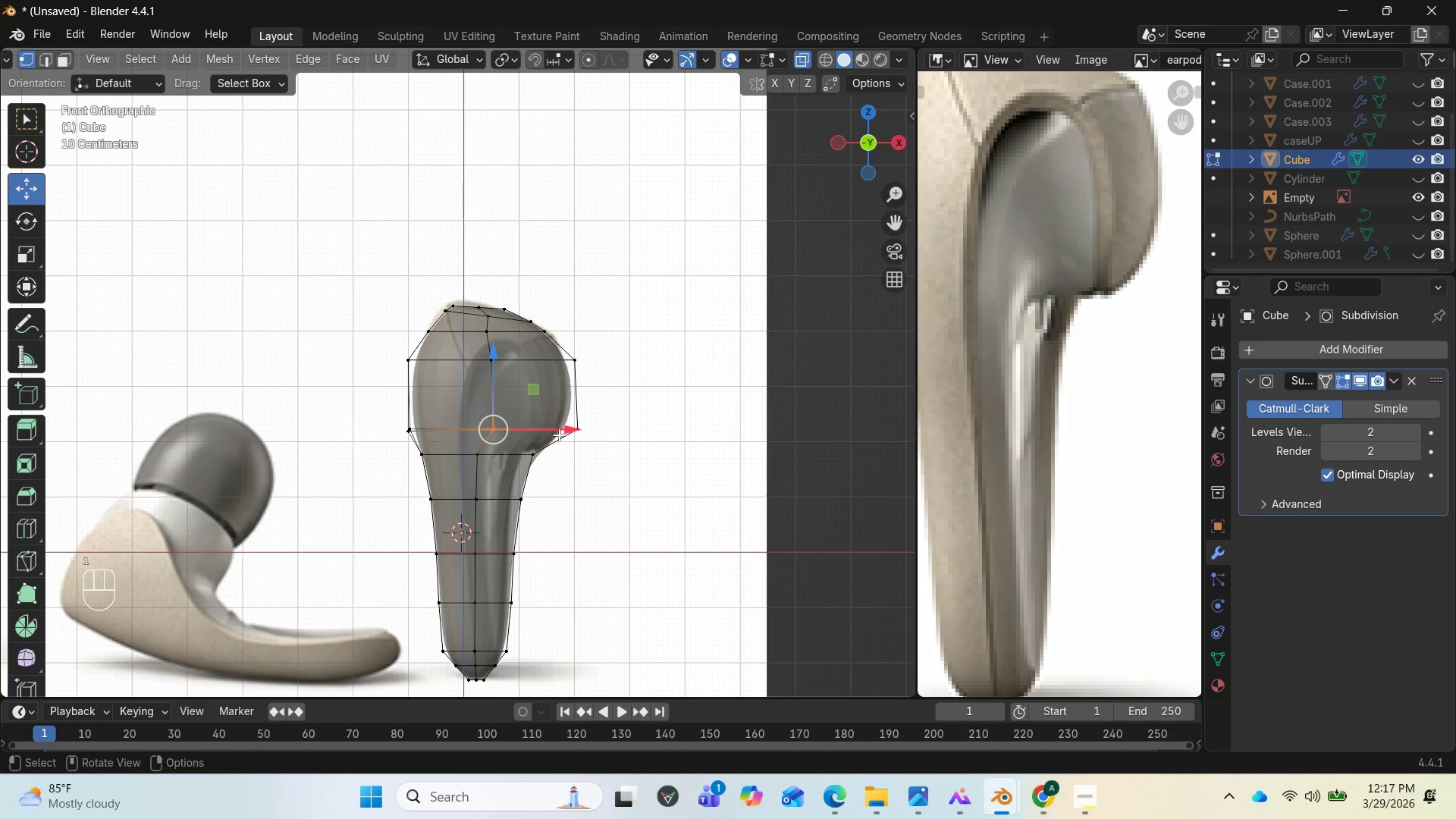 
left_click_drag(start_coordinate=[559, 435], to_coordinate=[520, 431])
 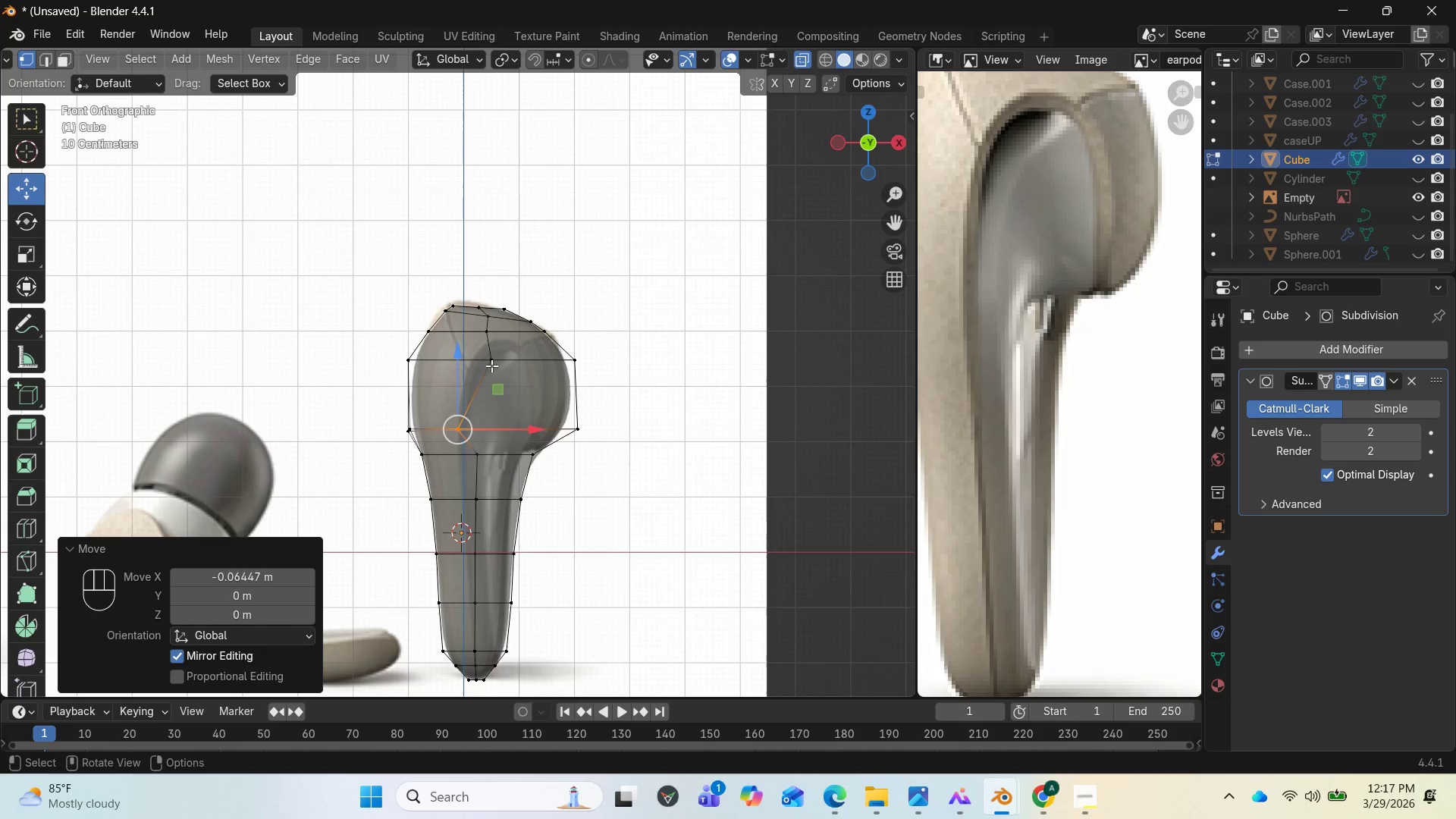 
left_click_drag(start_coordinate=[510, 378], to_coordinate=[477, 355])
 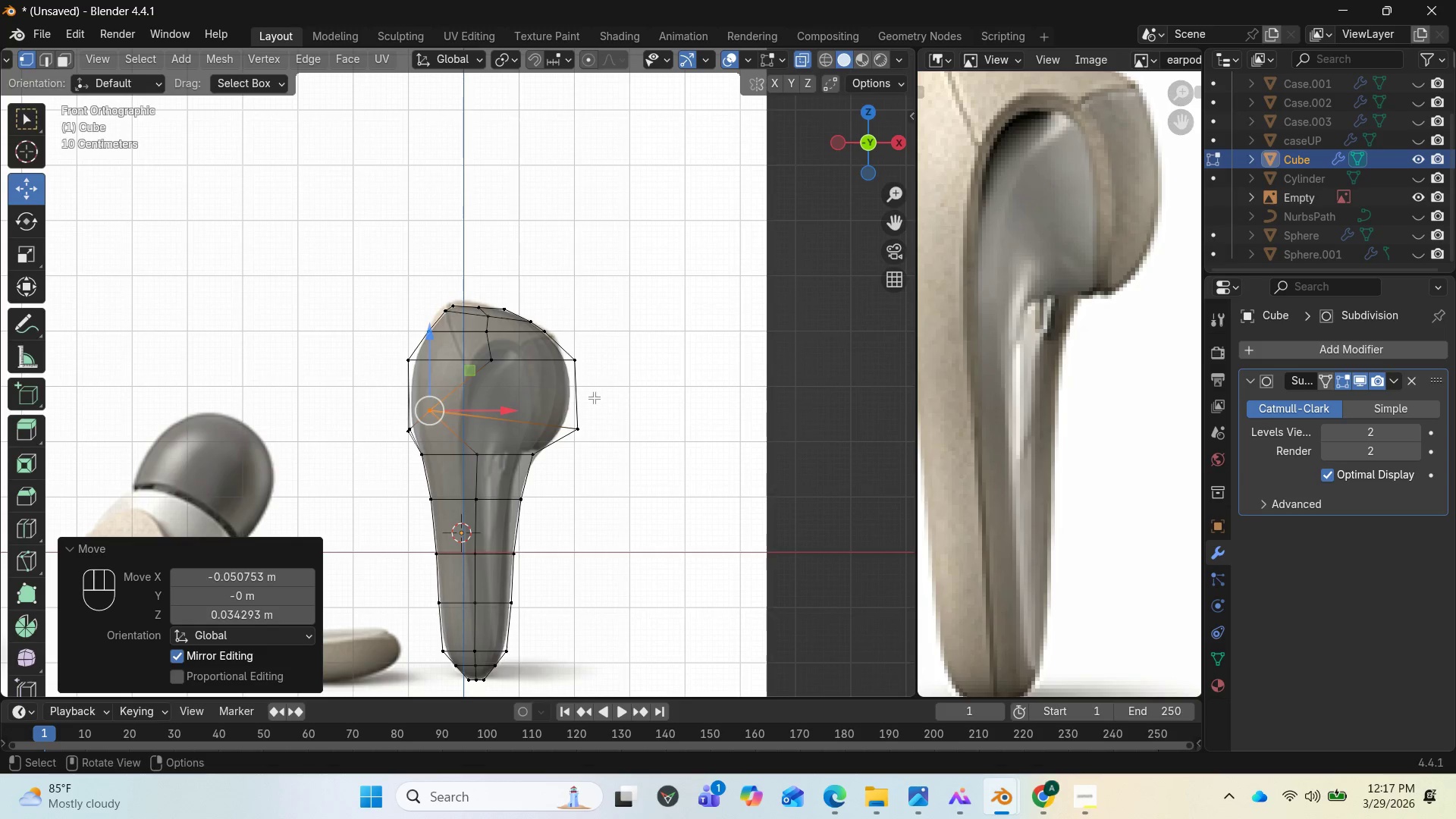 
key(Control+Z)
 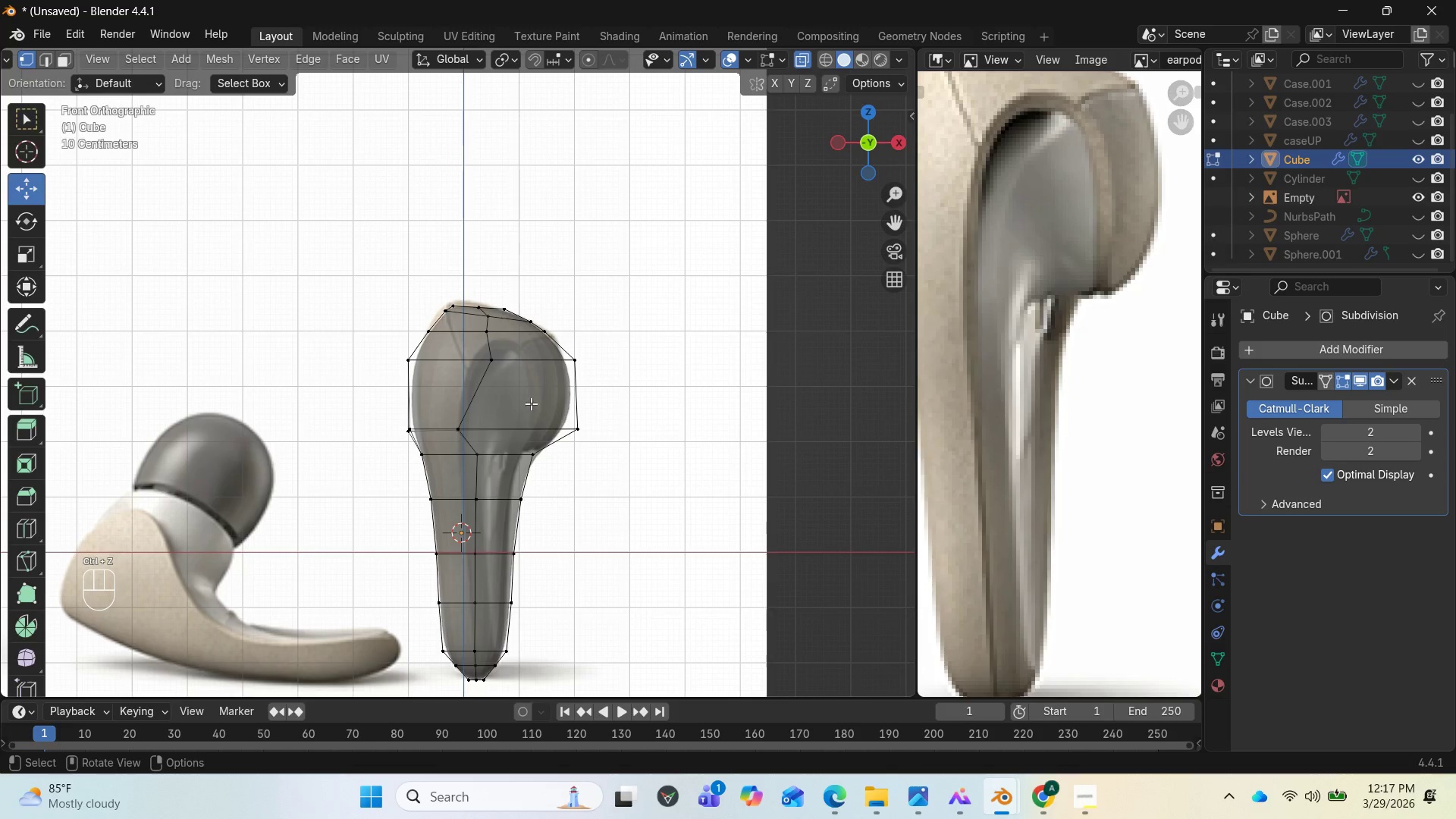 
left_click_drag(start_coordinate=[516, 384], to_coordinate=[475, 349])
 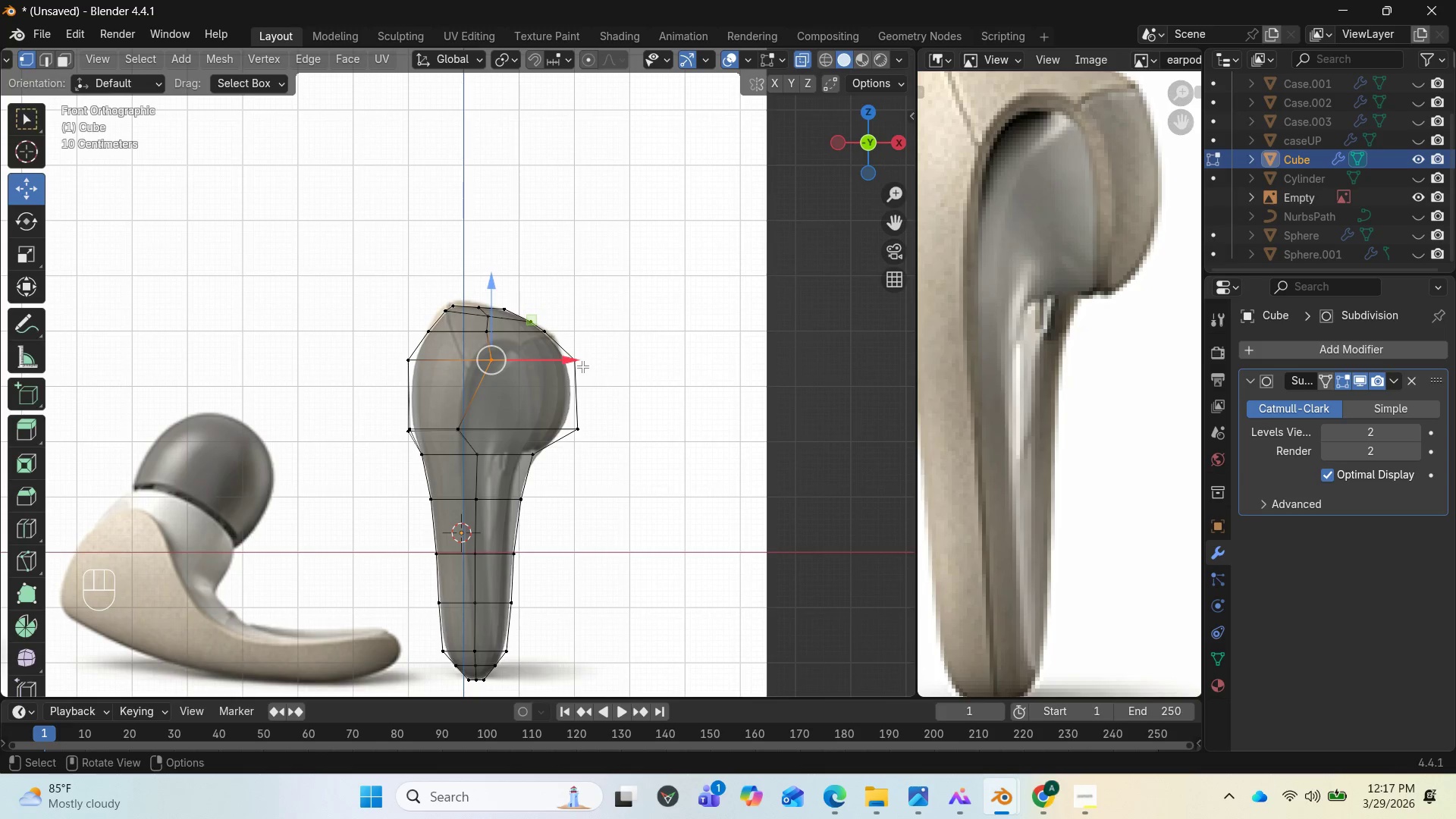 
left_click_drag(start_coordinate=[570, 362], to_coordinate=[556, 363])
 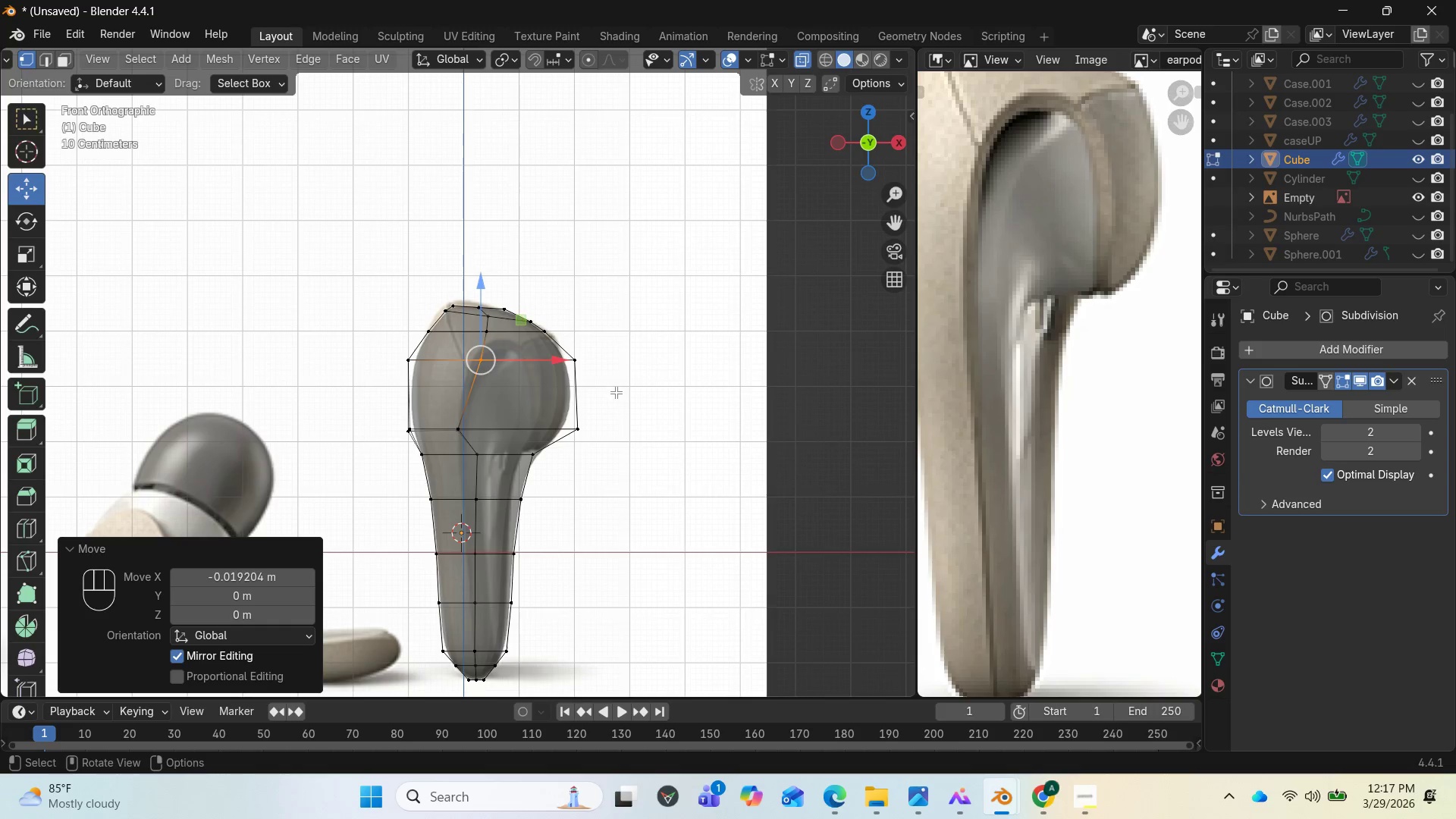 
hold_key(key=ControlLeft, duration=0.67)
 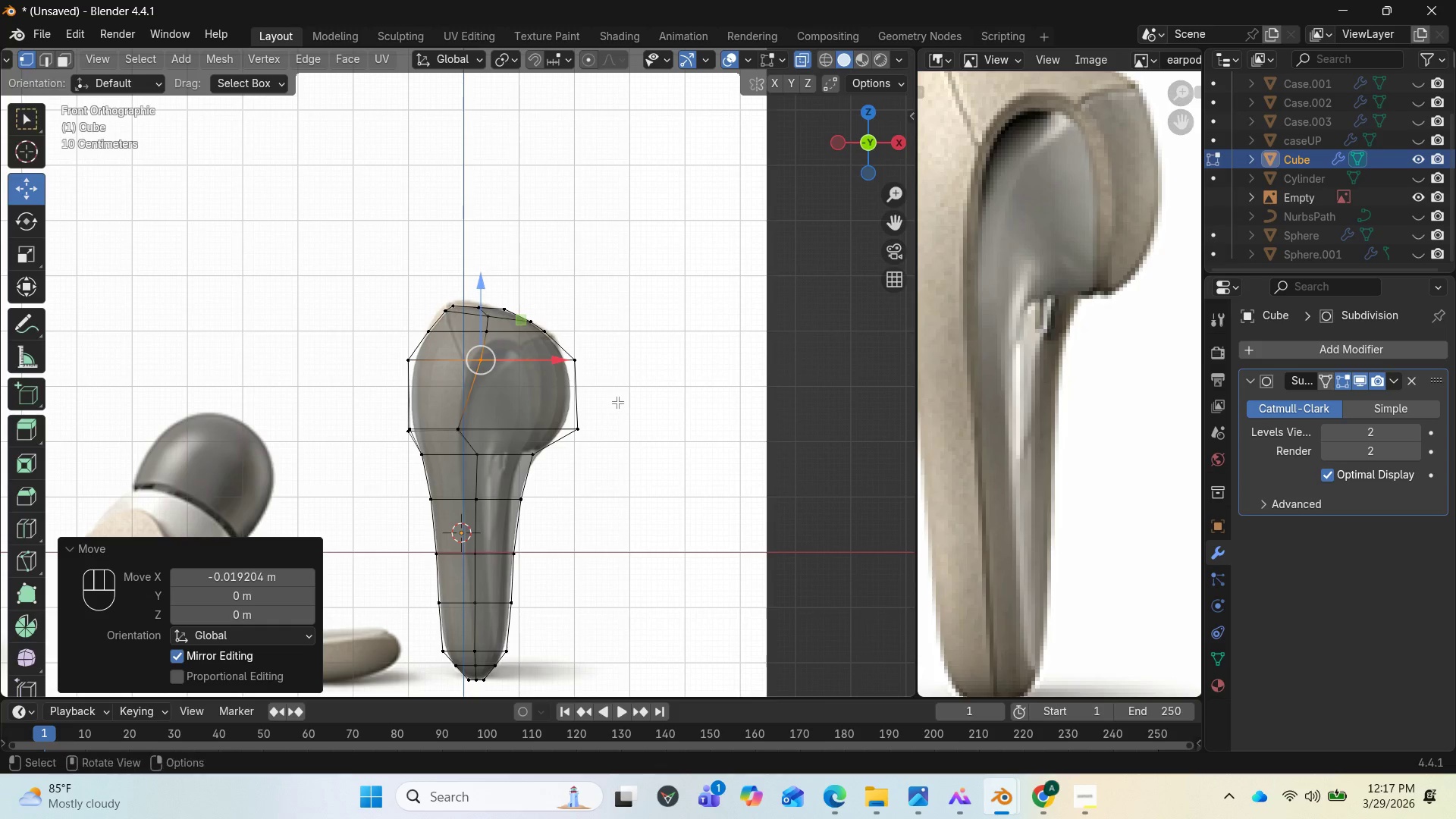 
key(Control+Z)
 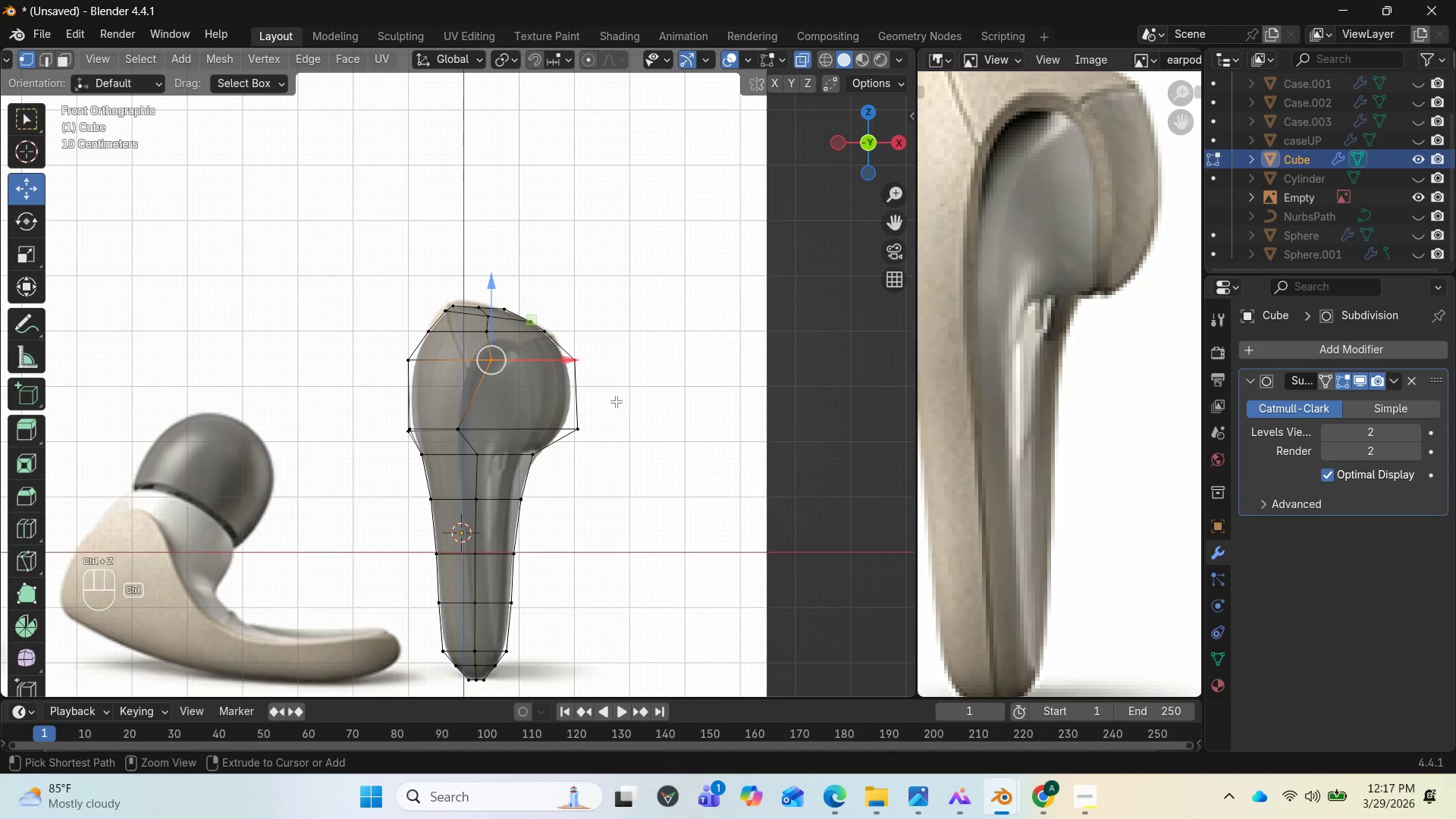 
key(Control+Z)
 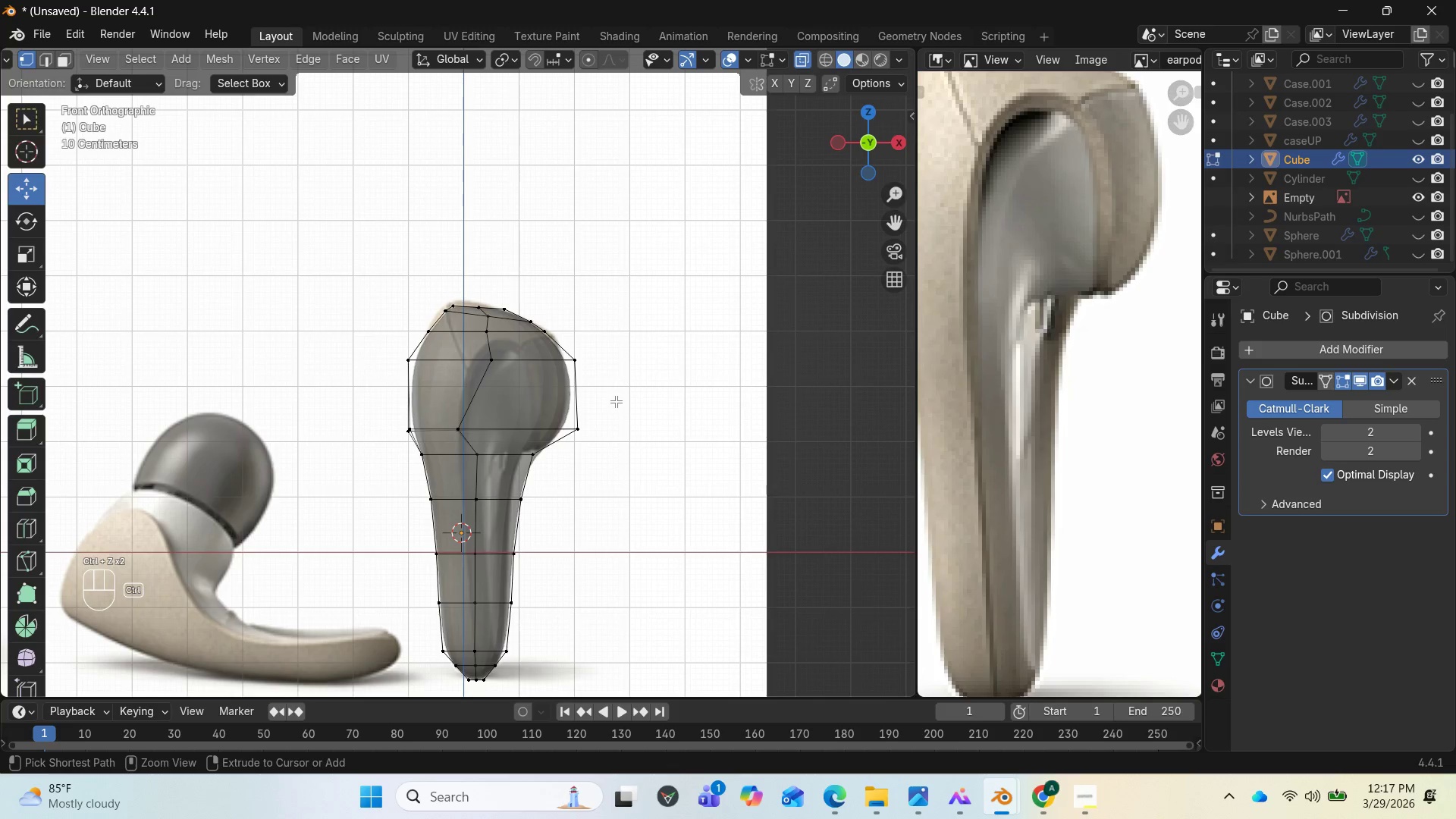 
key(Control+Z)
 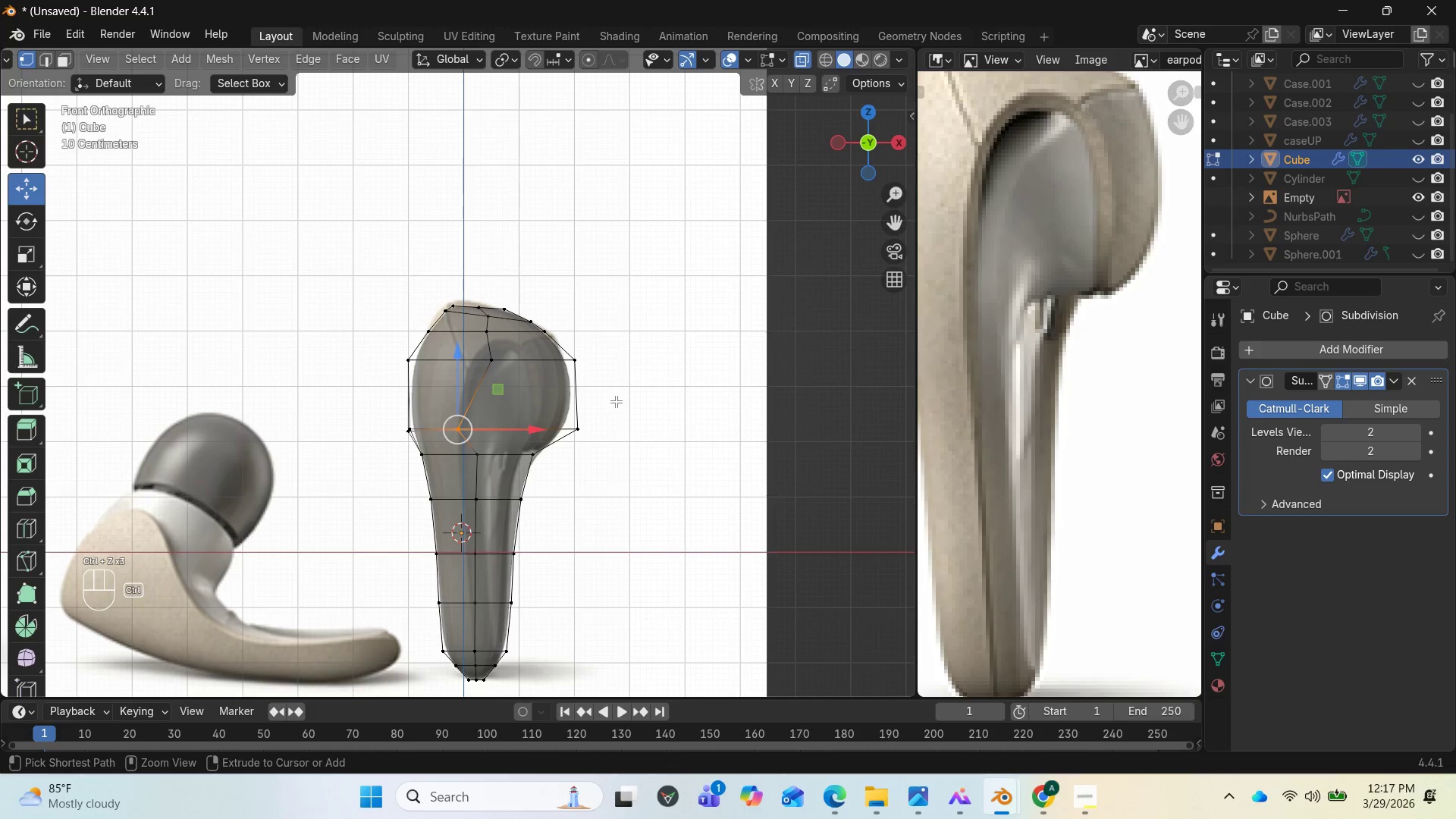 
key(Control+Z)
 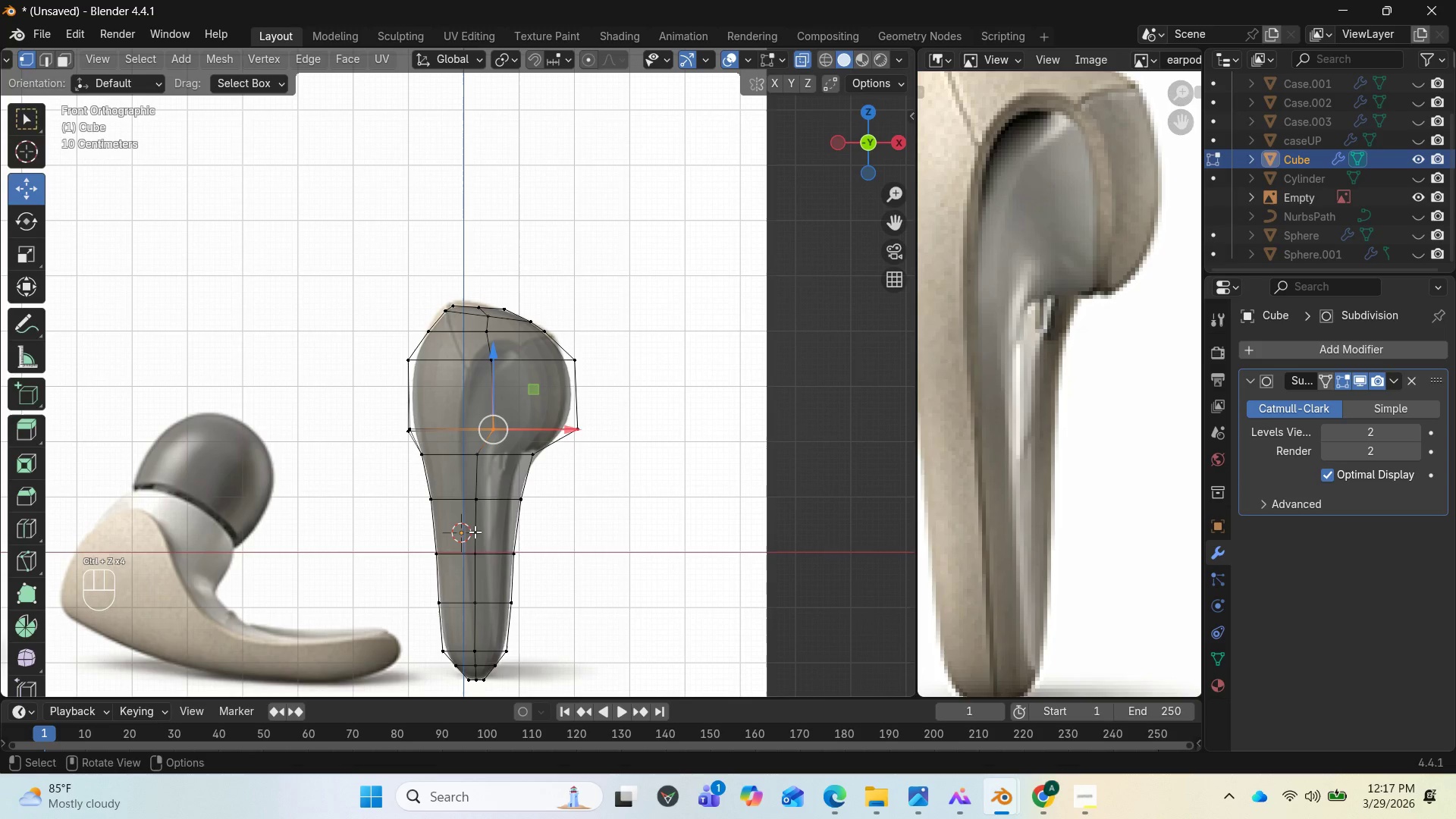 
key(Control+Z)
 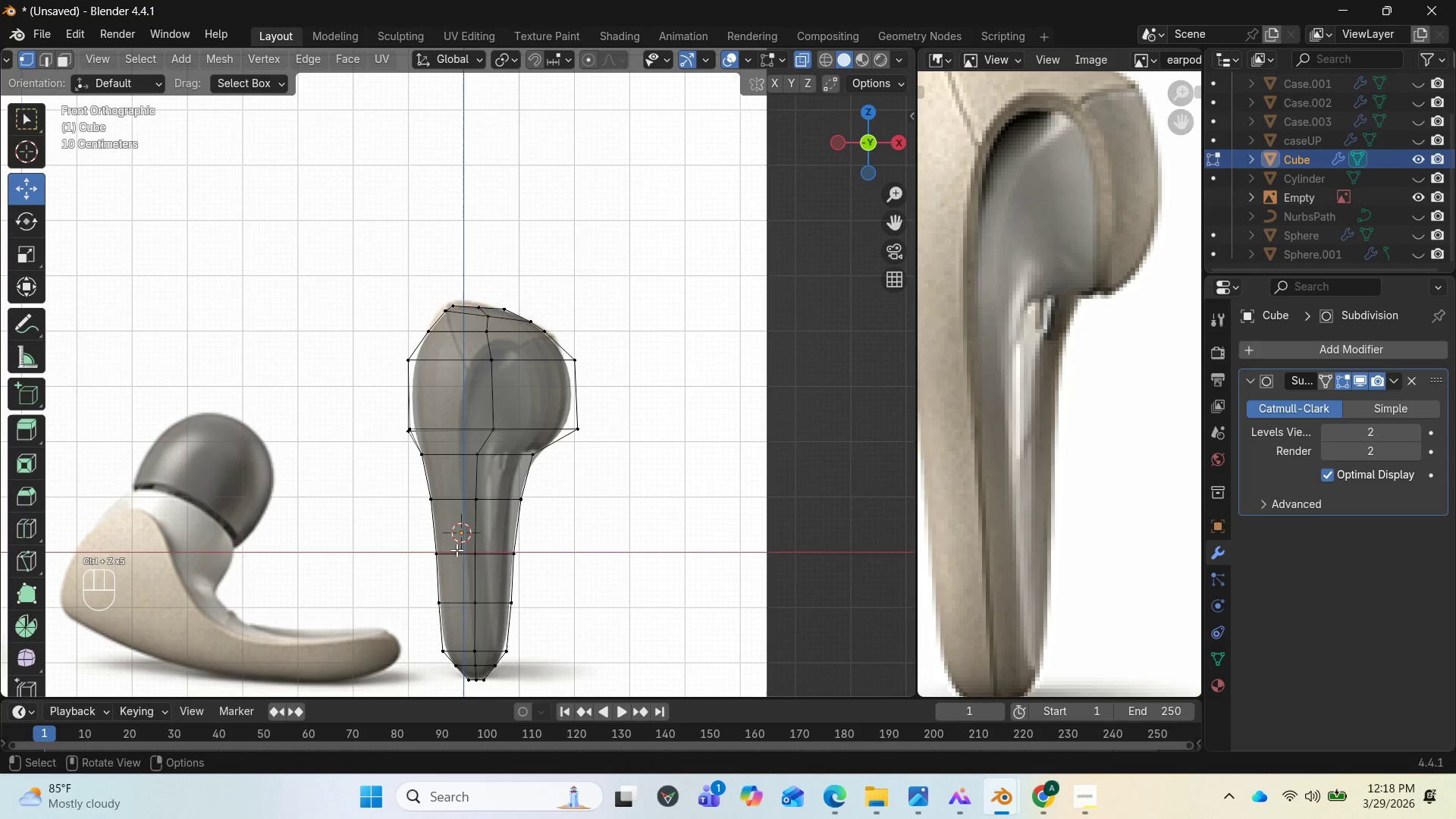 
key(Control+R)
 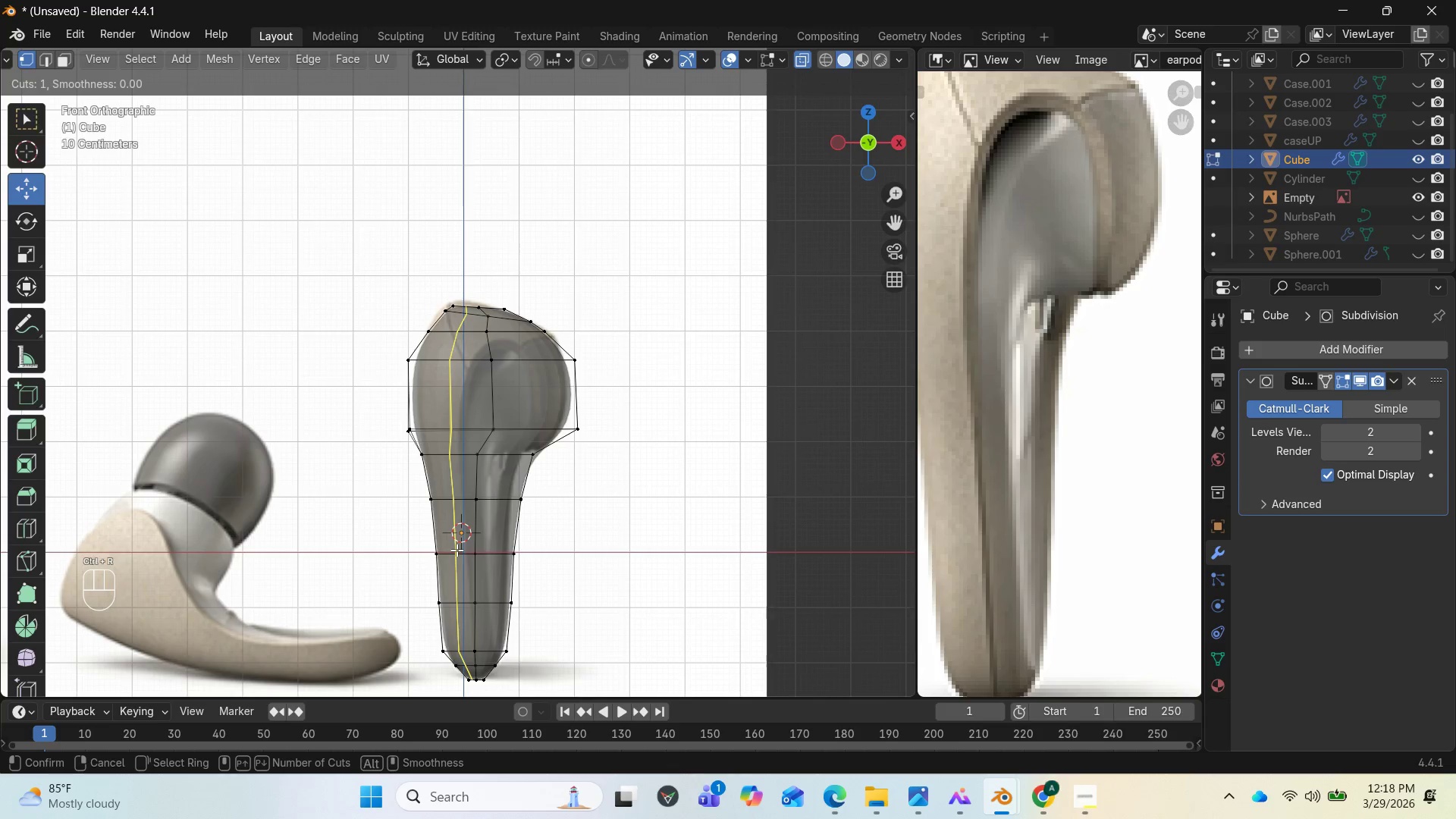 
left_click([457, 550])
 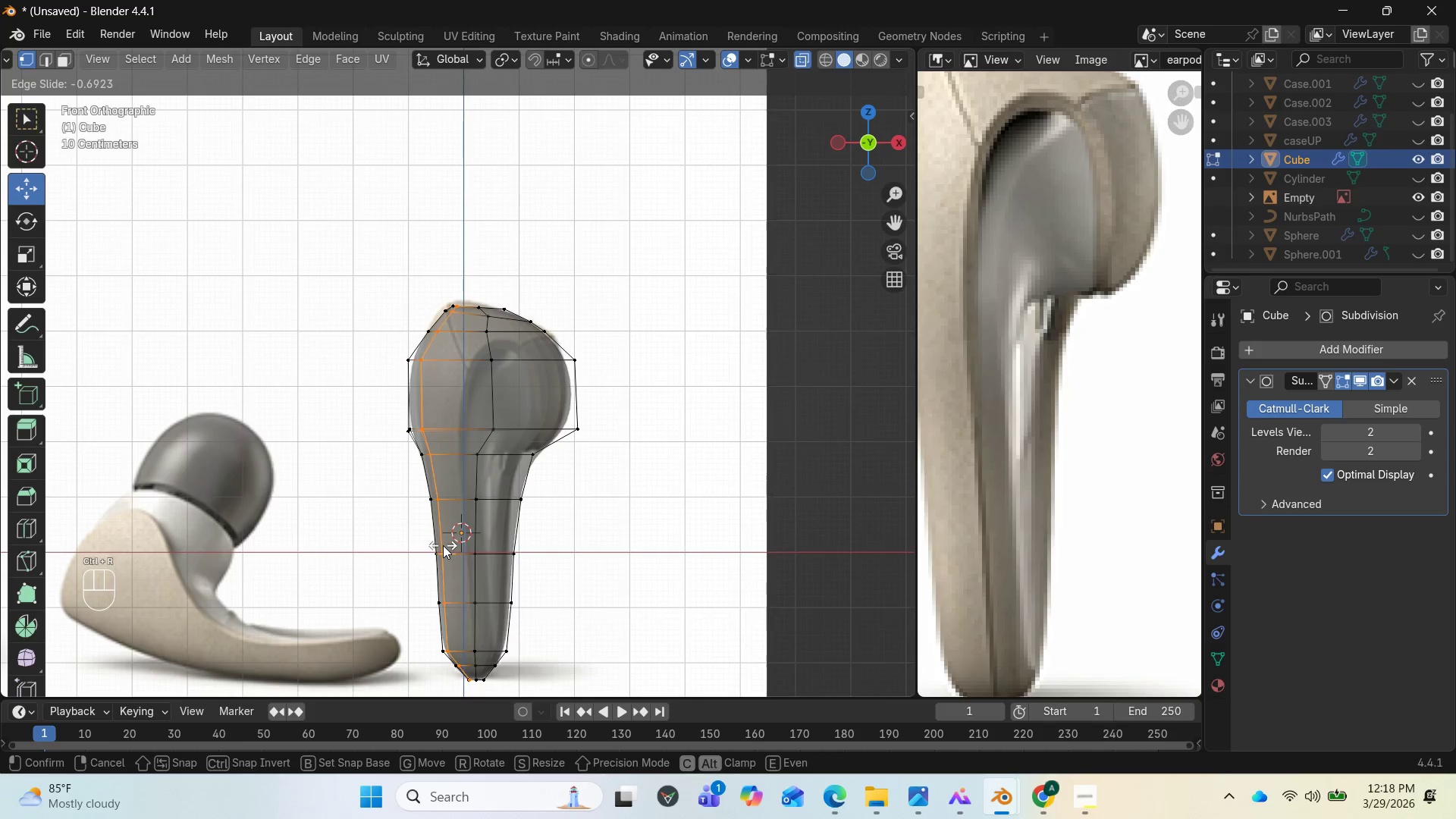 
left_click([443, 545])
 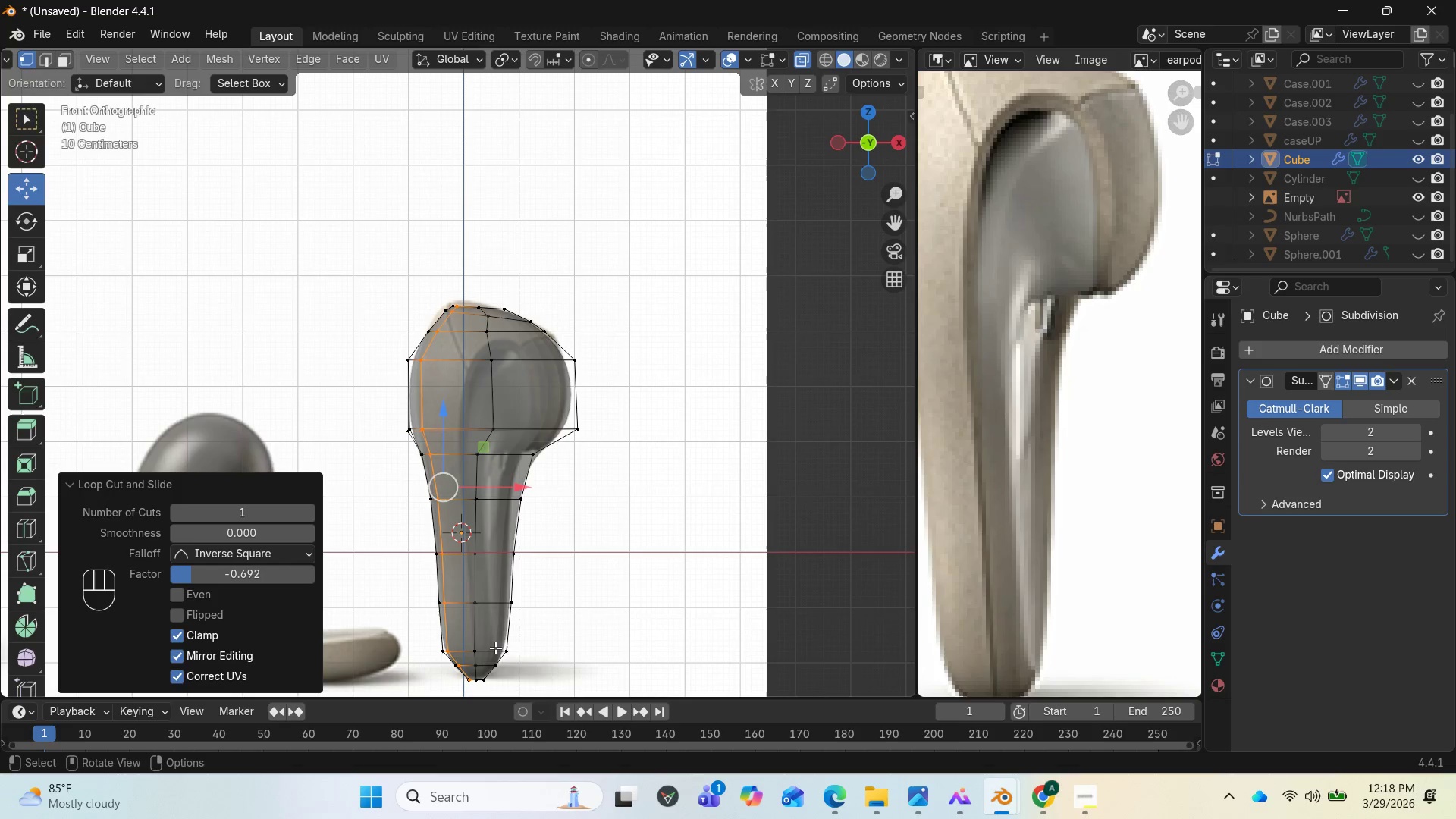 
key(Control+R)
 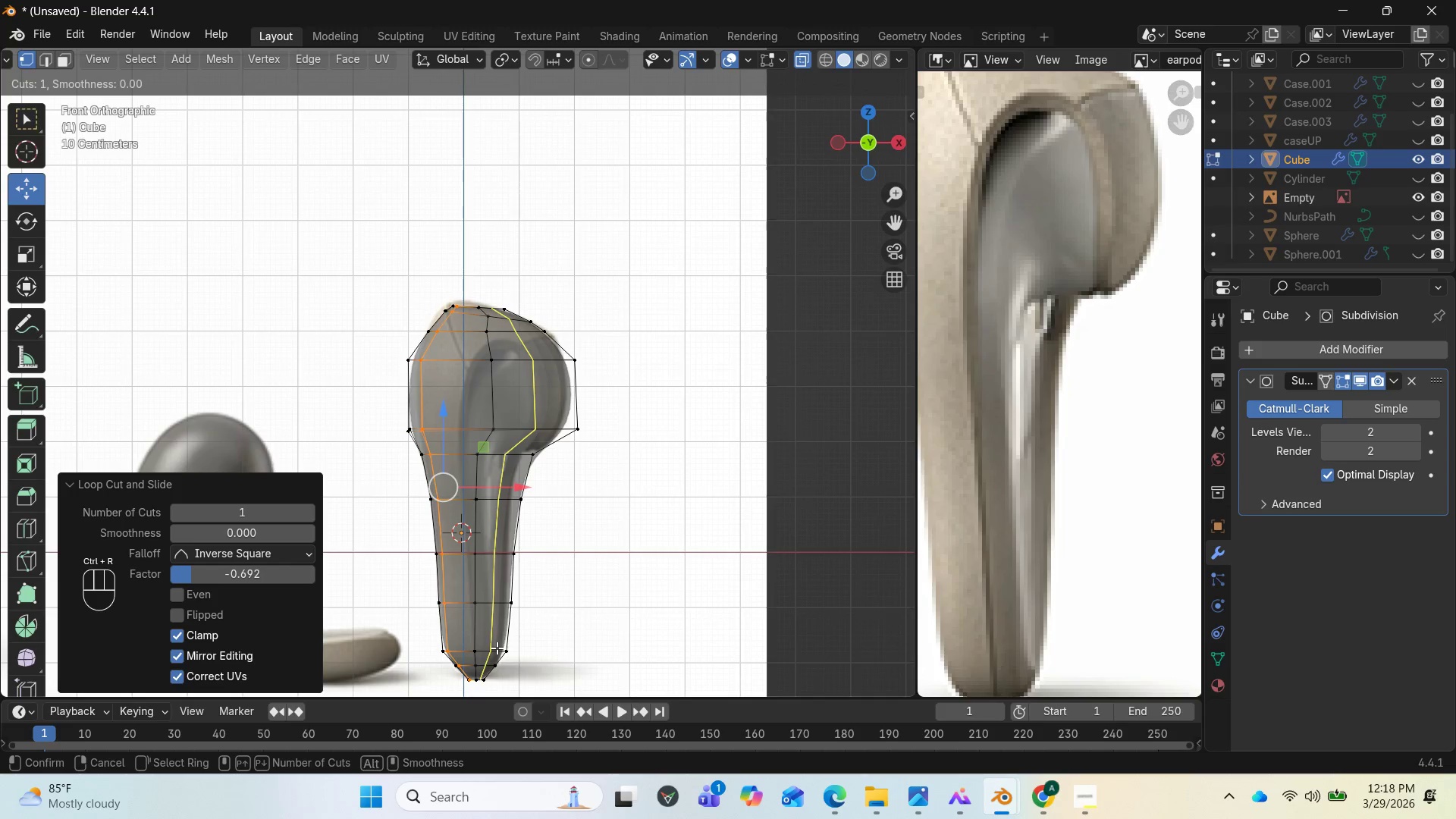 
left_click([497, 648])
 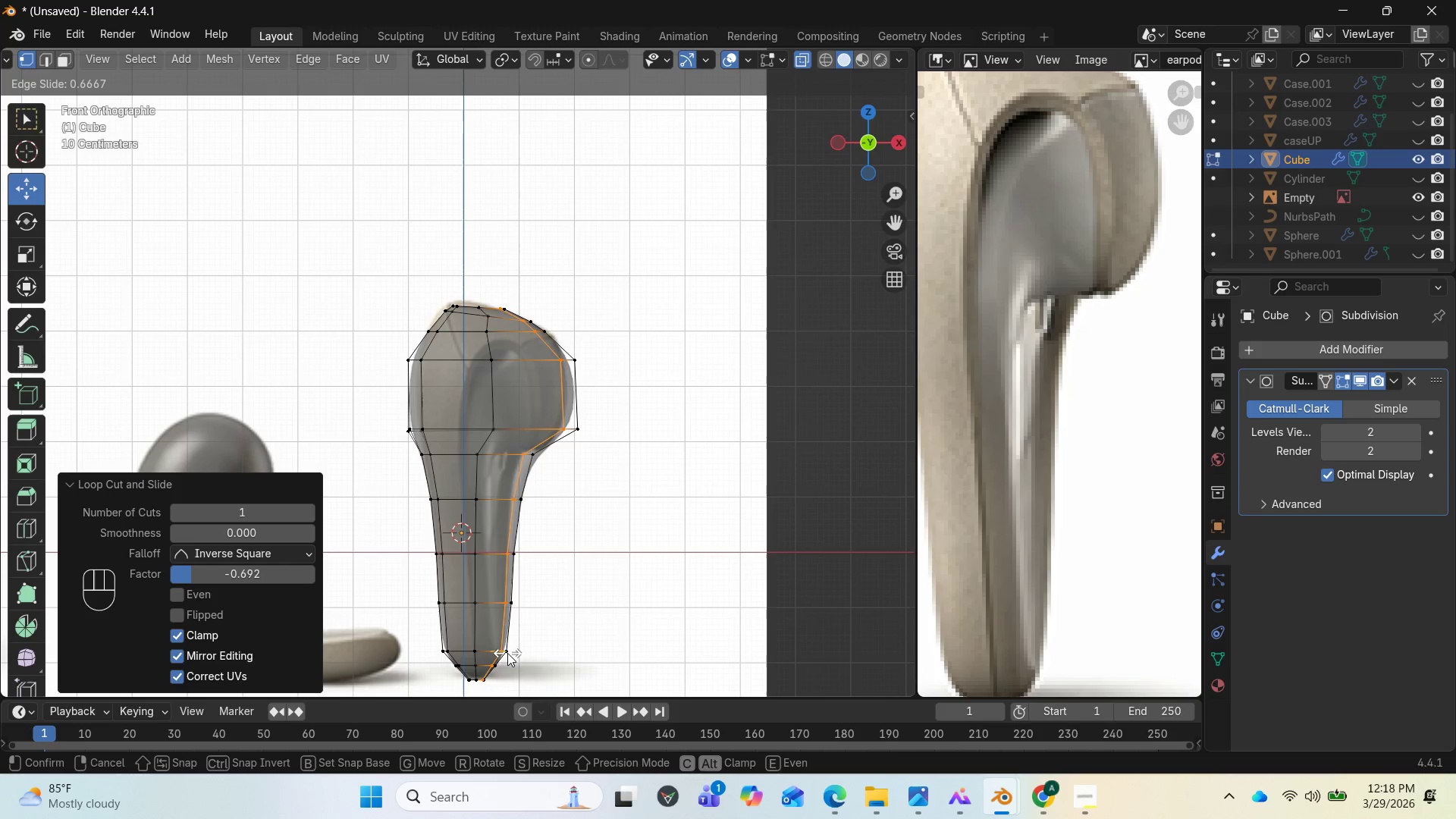 
left_click([507, 653])
 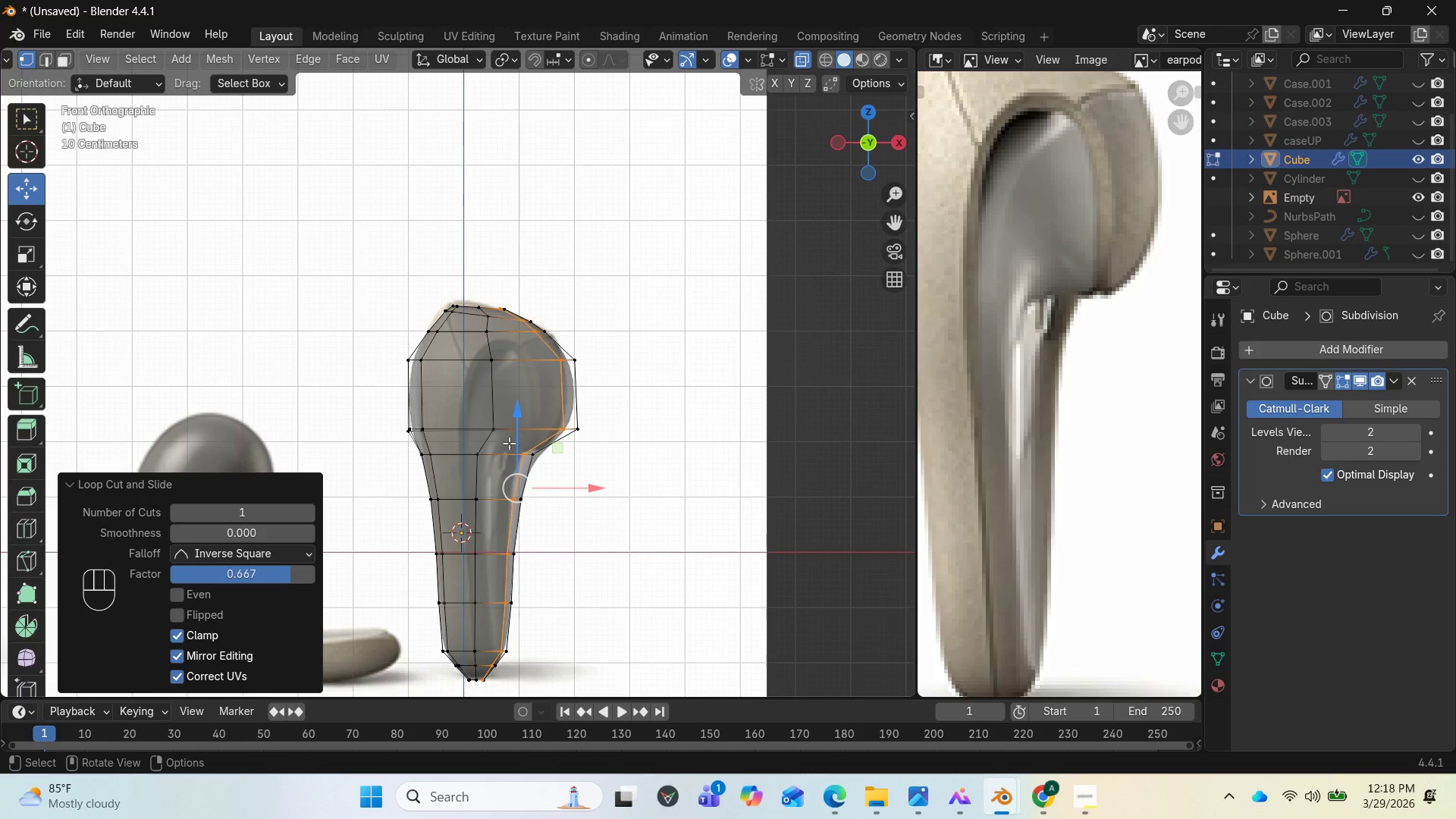 
left_click([707, 598])
 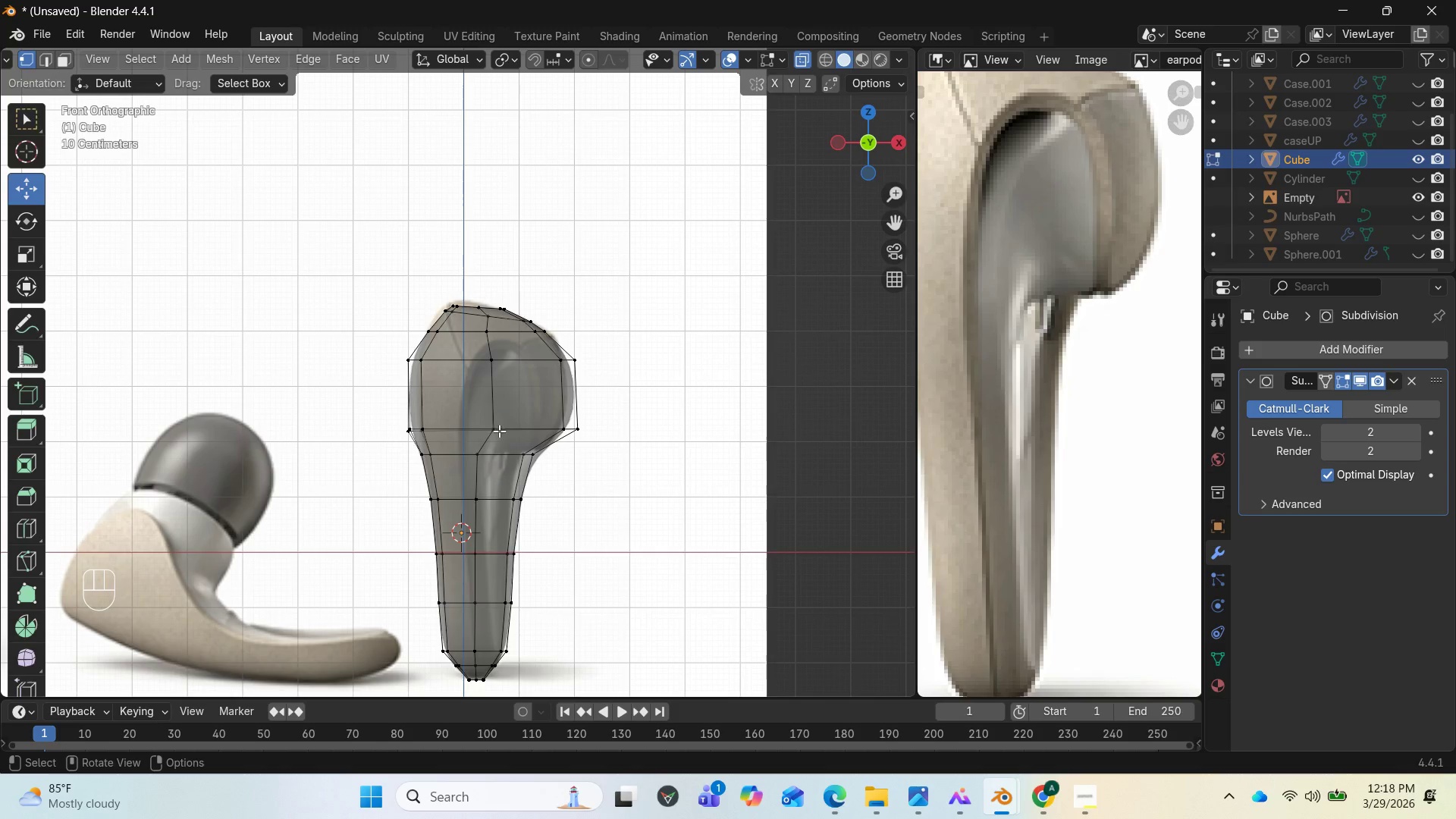 
left_click_drag(start_coordinate=[502, 439], to_coordinate=[472, 412])
 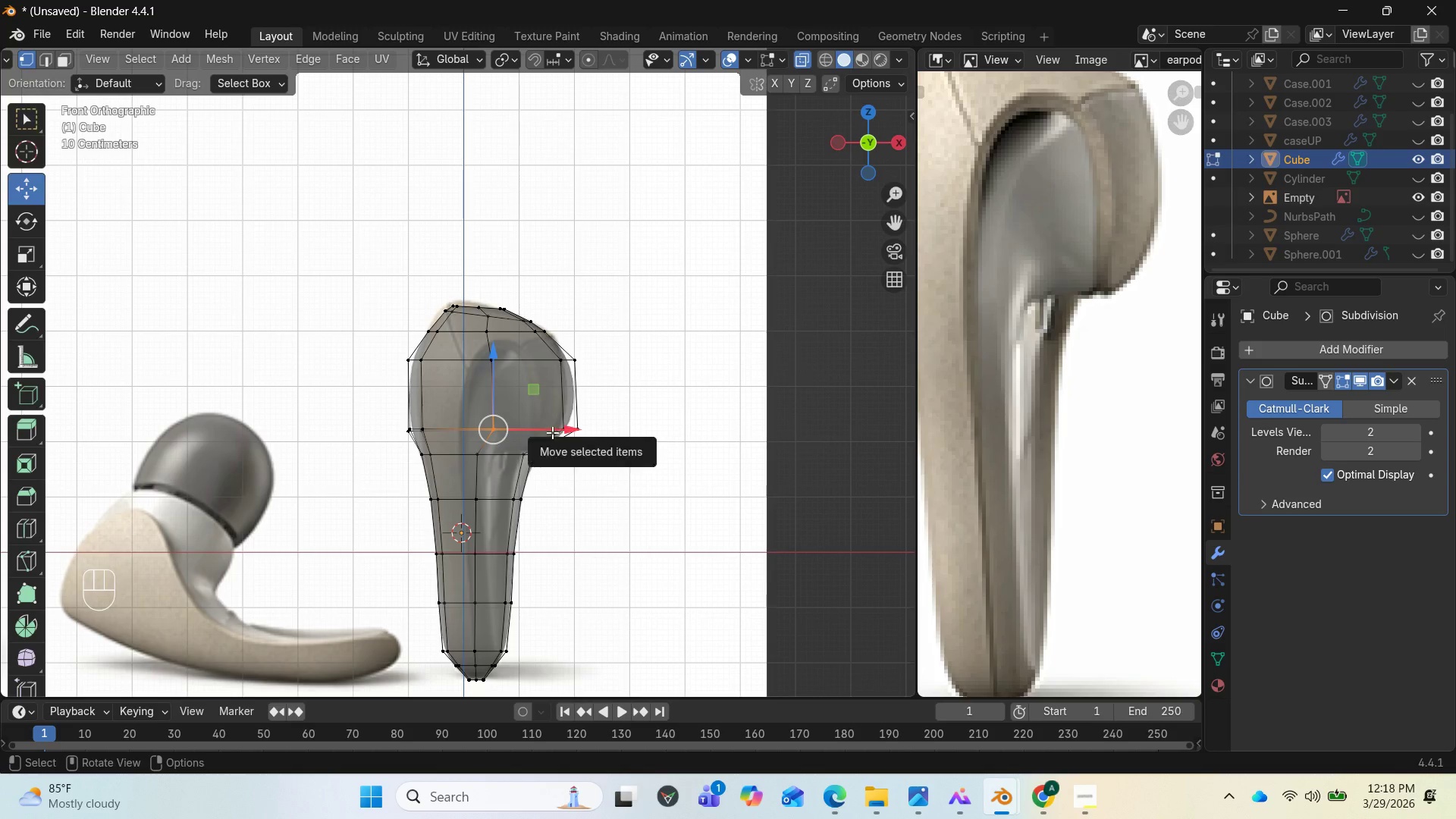 
left_click_drag(start_coordinate=[541, 428], to_coordinate=[503, 427])
 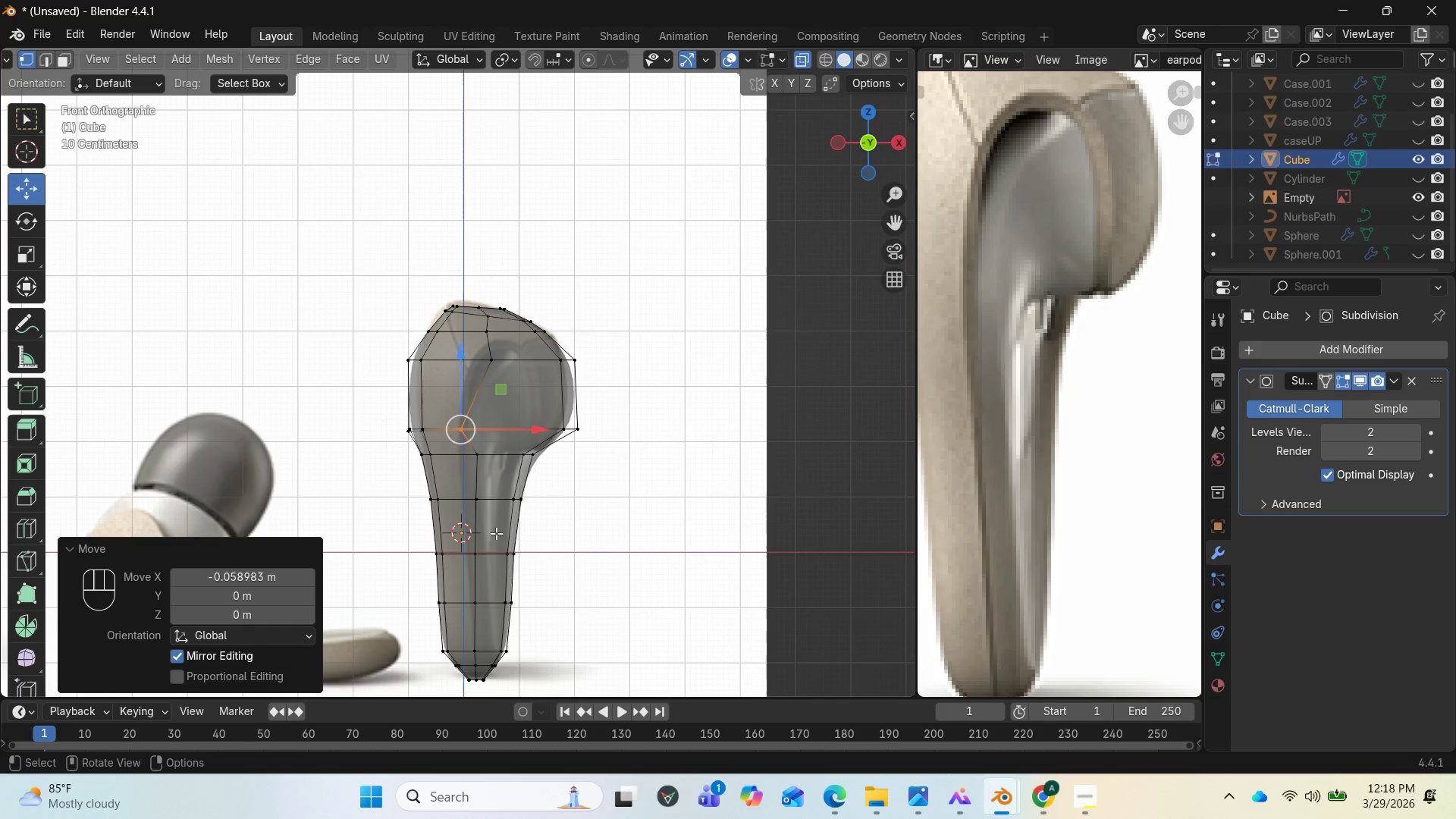 
left_click_drag(start_coordinate=[485, 512], to_coordinate=[466, 446])
 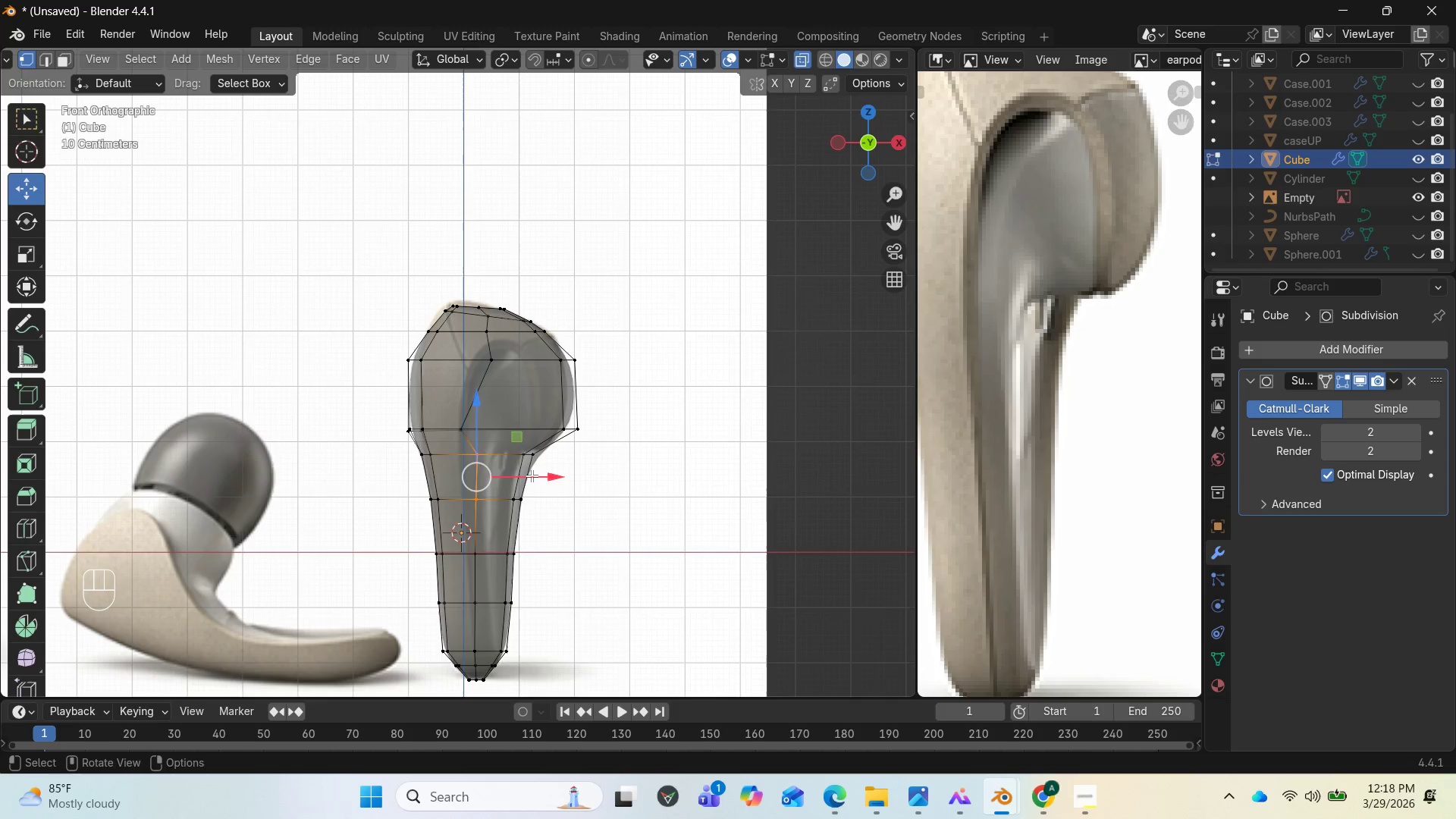 
left_click_drag(start_coordinate=[543, 477], to_coordinate=[525, 472])
 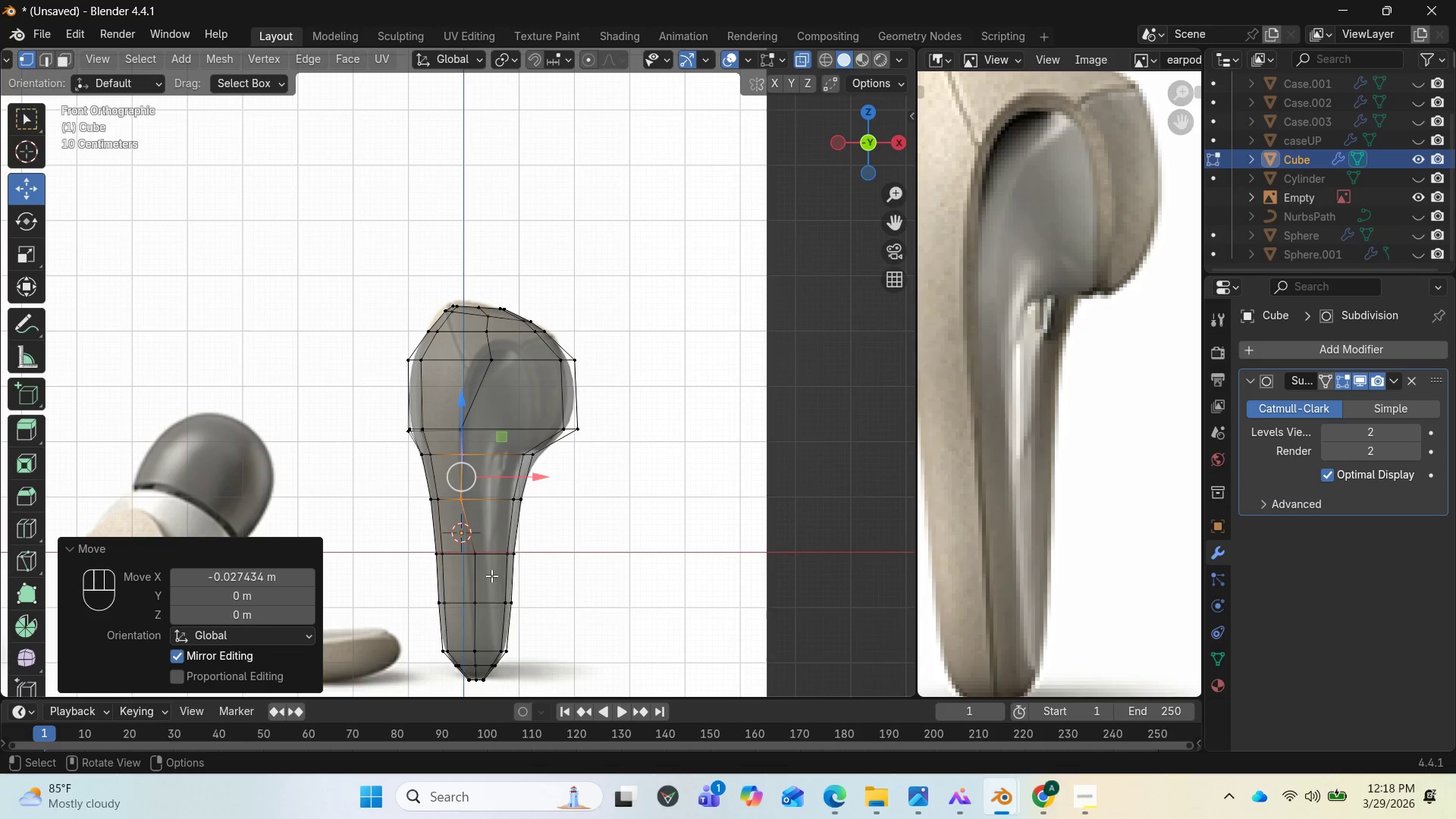 
left_click_drag(start_coordinate=[491, 576], to_coordinate=[472, 549])
 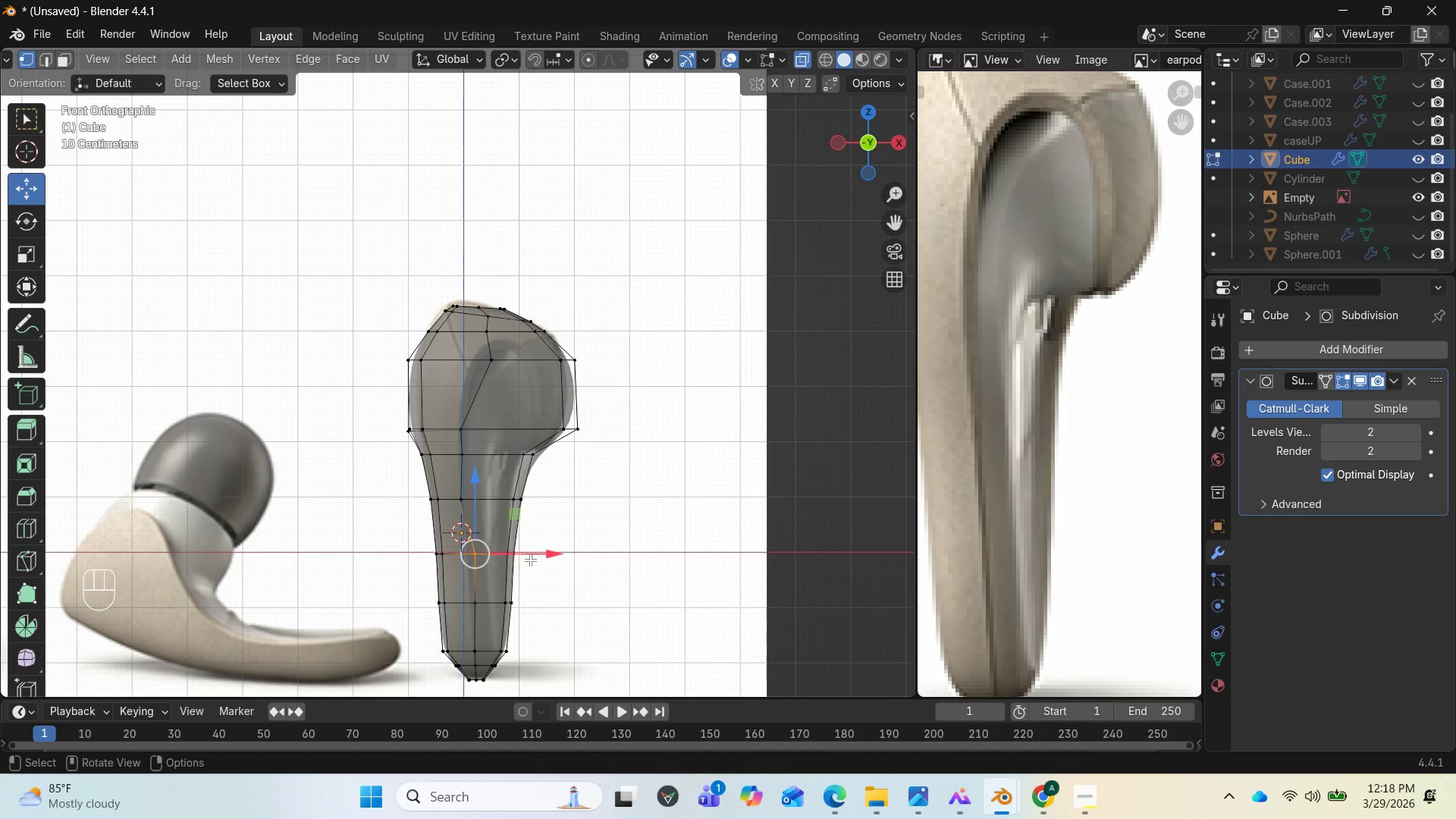 
left_click_drag(start_coordinate=[532, 560], to_coordinate=[522, 554])
 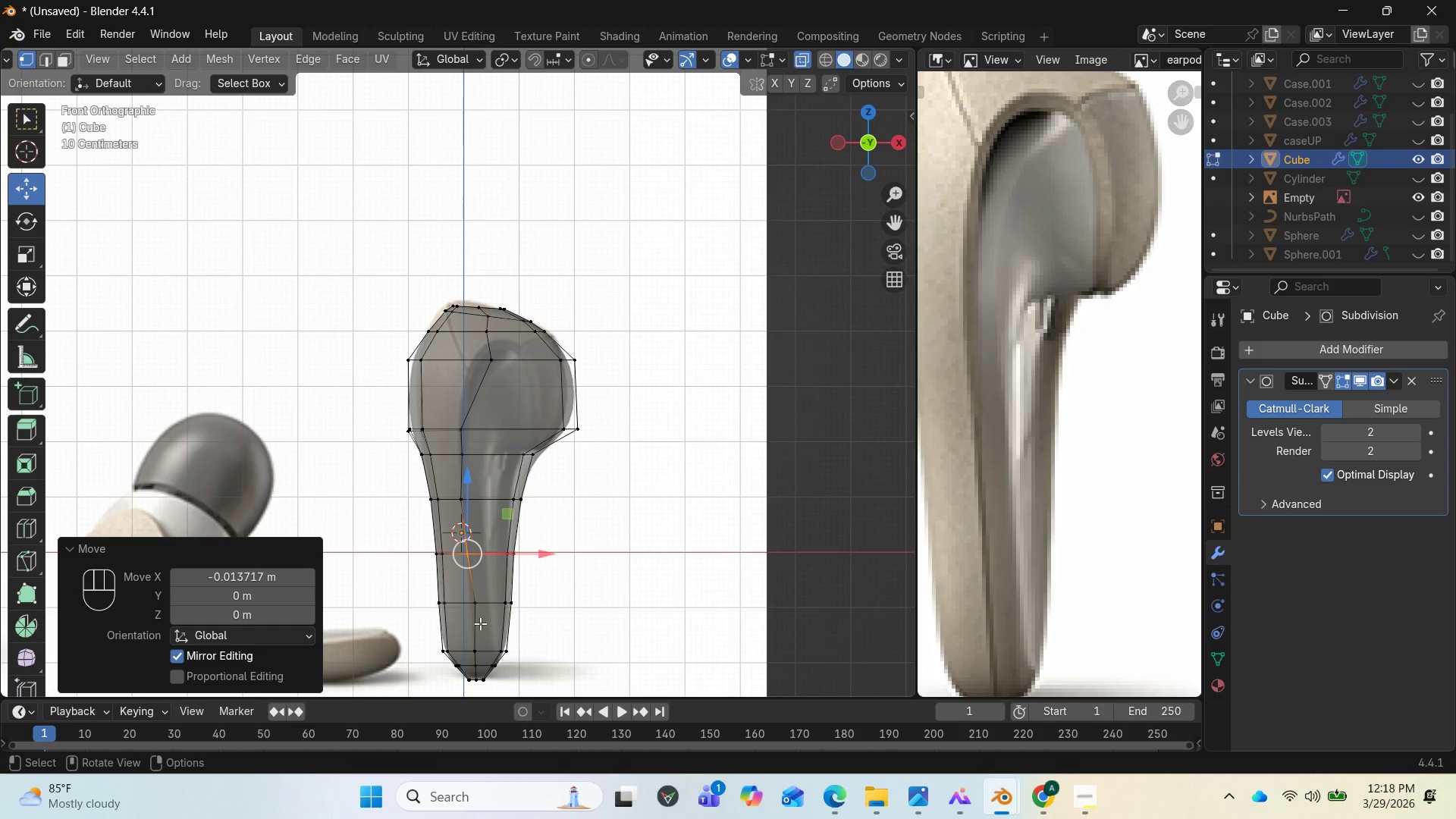 
left_click_drag(start_coordinate=[486, 618], to_coordinate=[472, 594])
 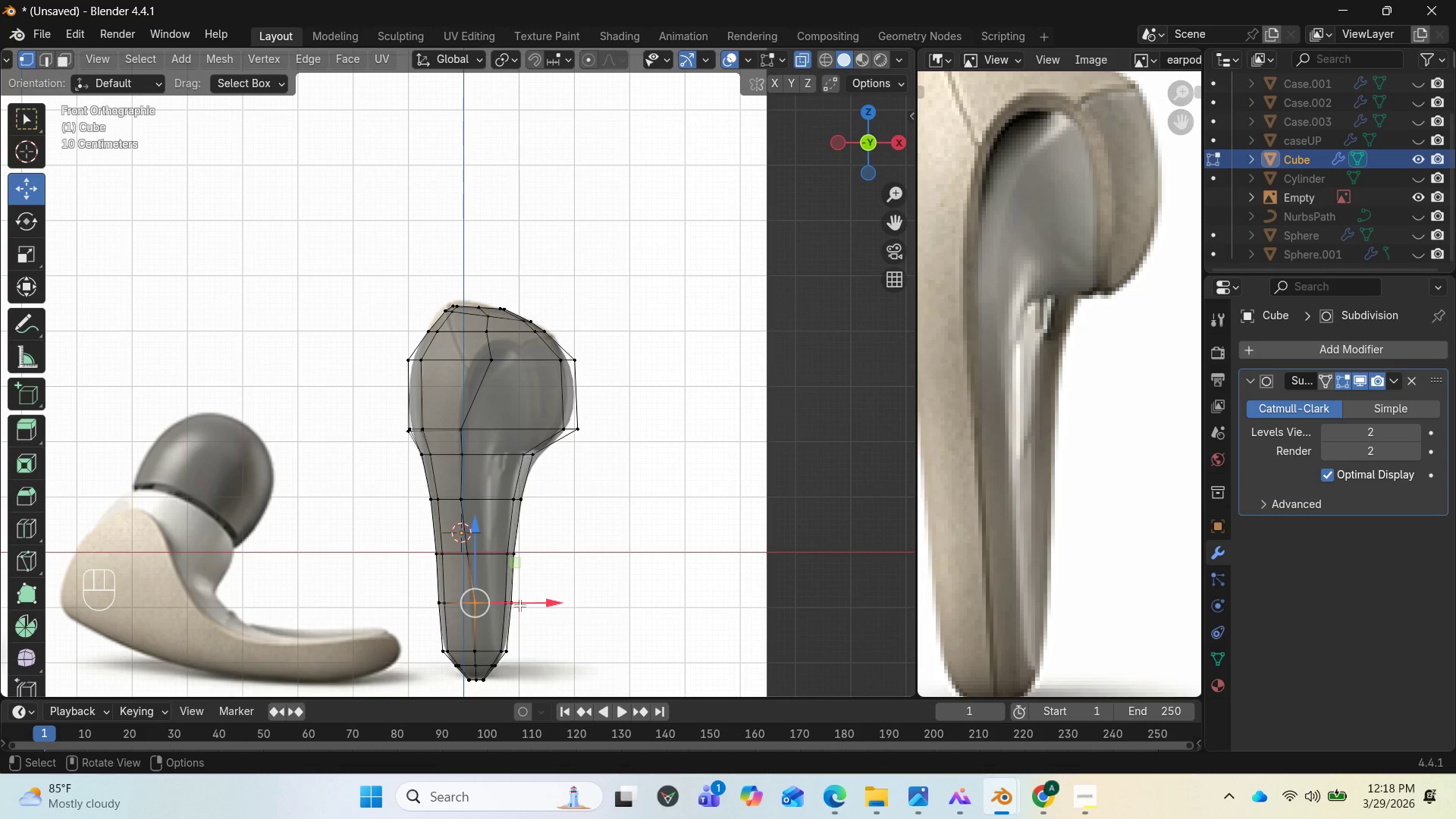 
left_click_drag(start_coordinate=[524, 606], to_coordinate=[516, 605])
 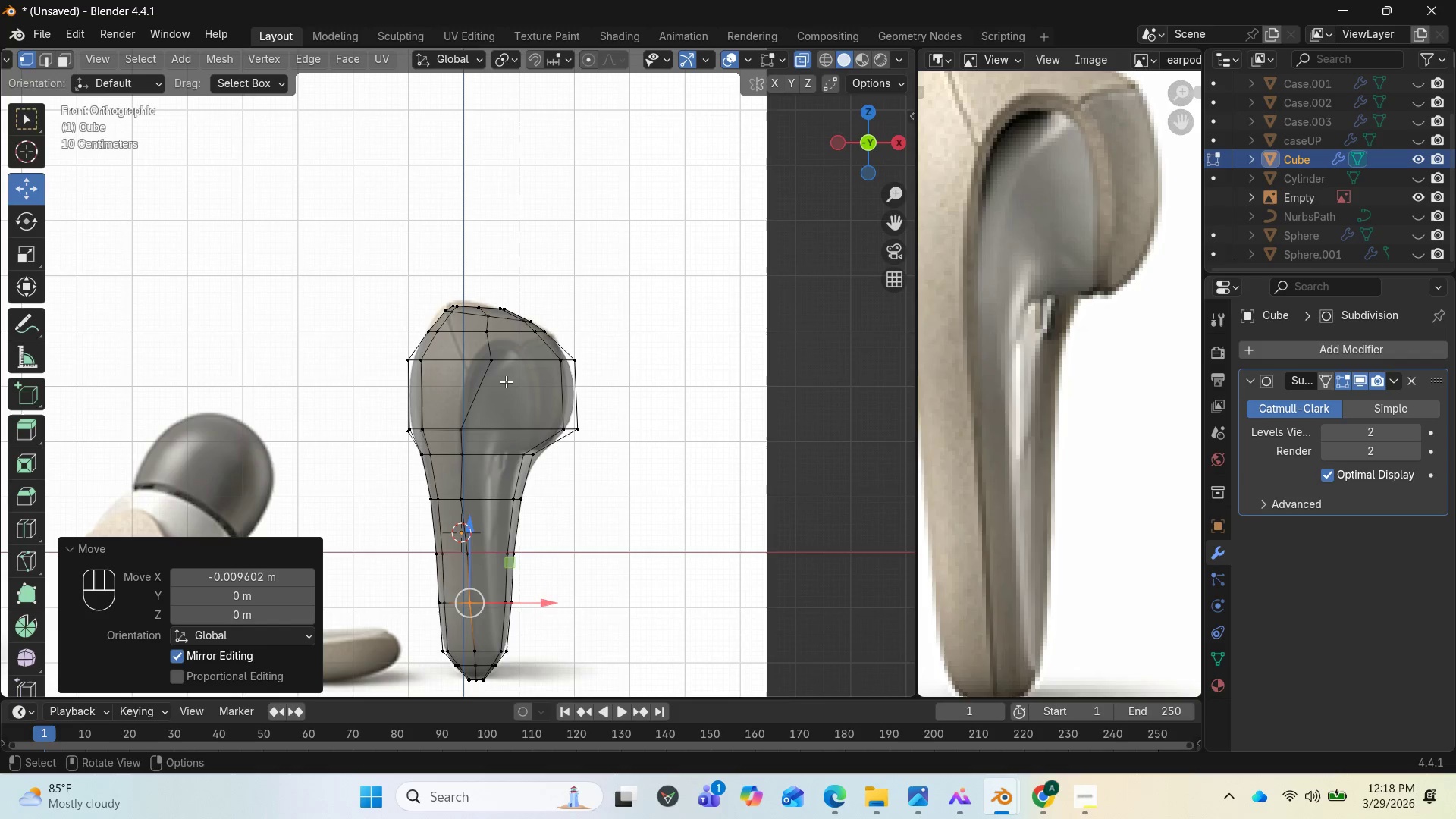 
left_click_drag(start_coordinate=[508, 384], to_coordinate=[482, 350])
 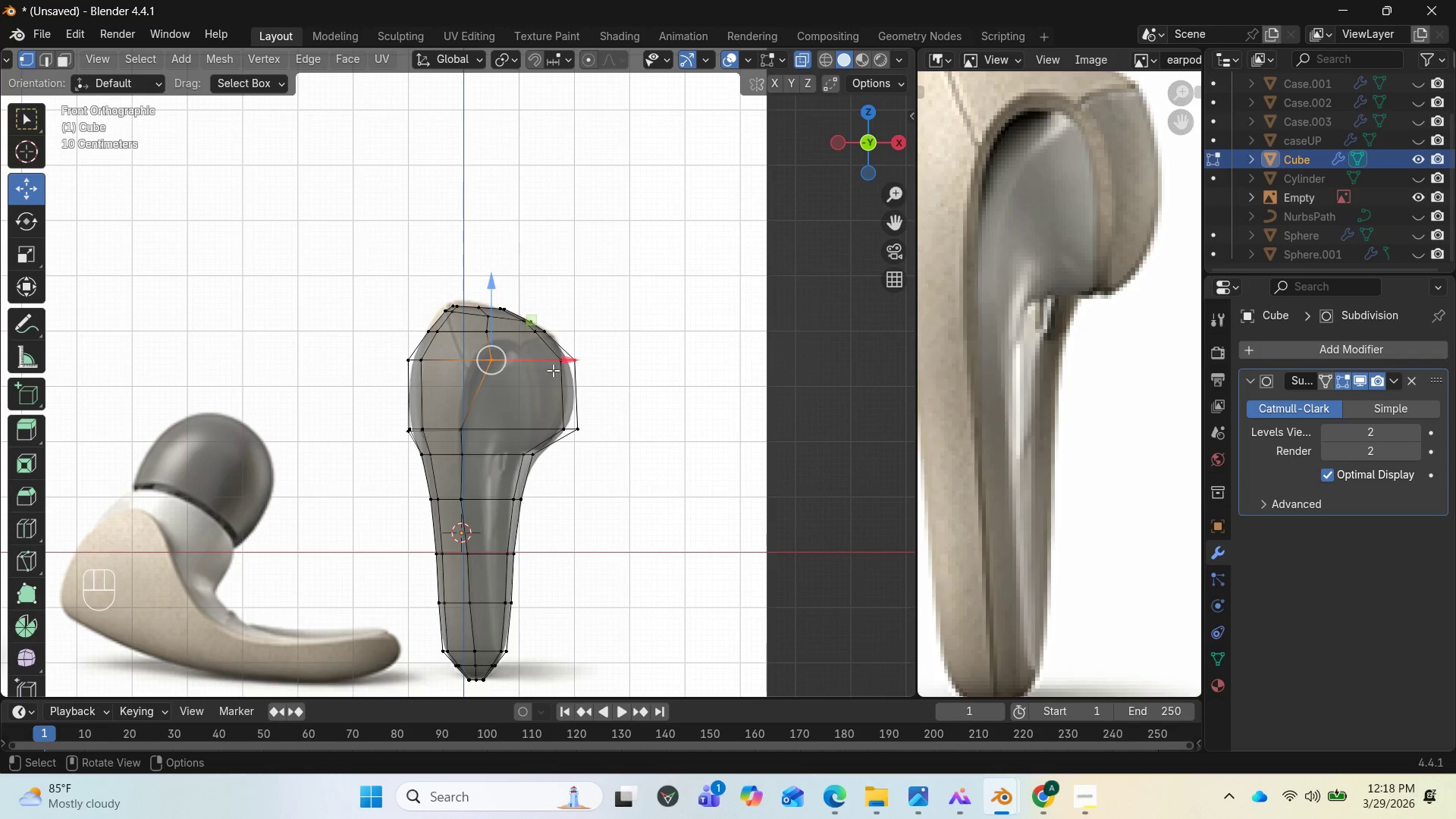 
left_click_drag(start_coordinate=[555, 369], to_coordinate=[532, 367])
 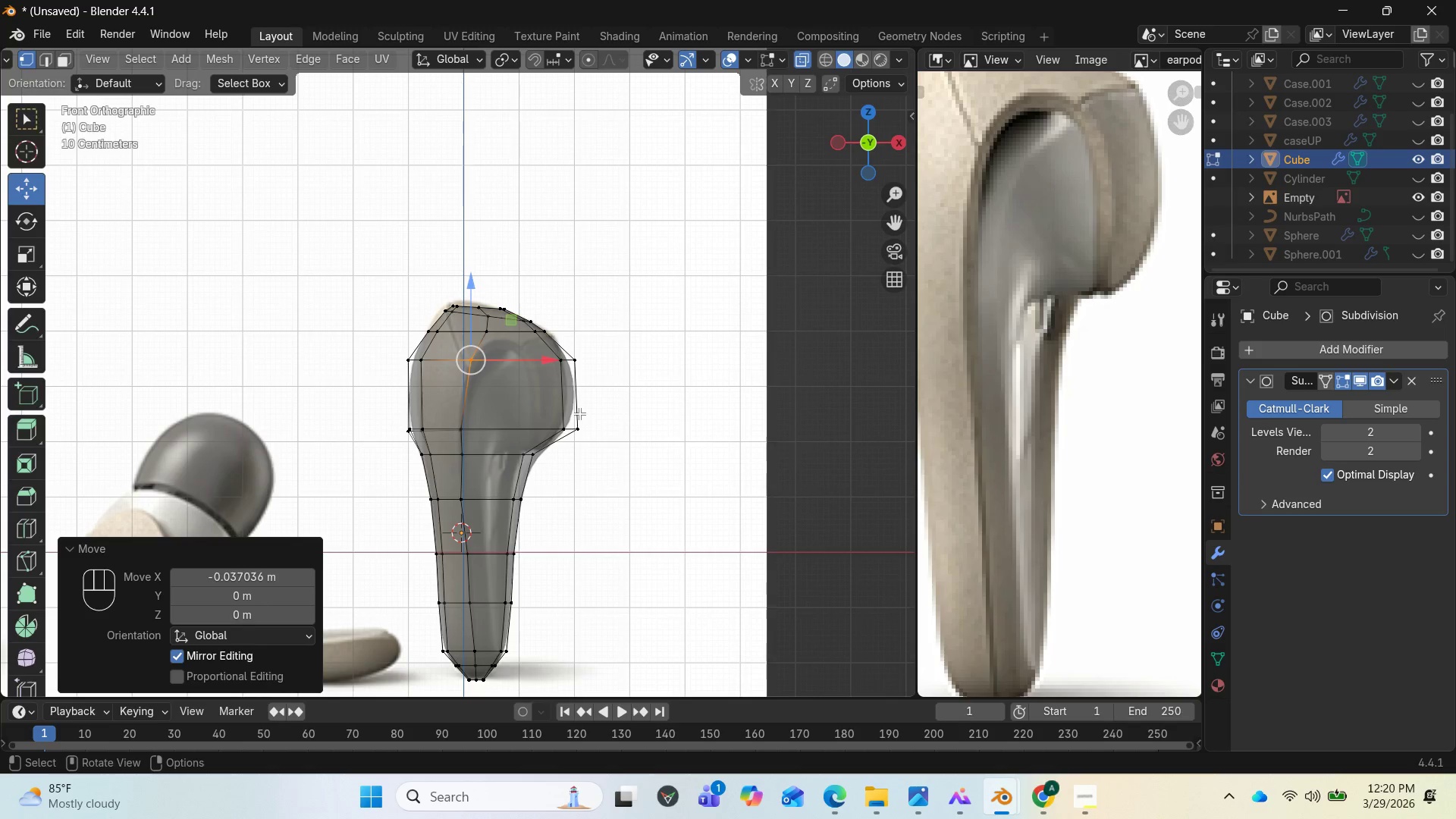 
wait(143.12)
 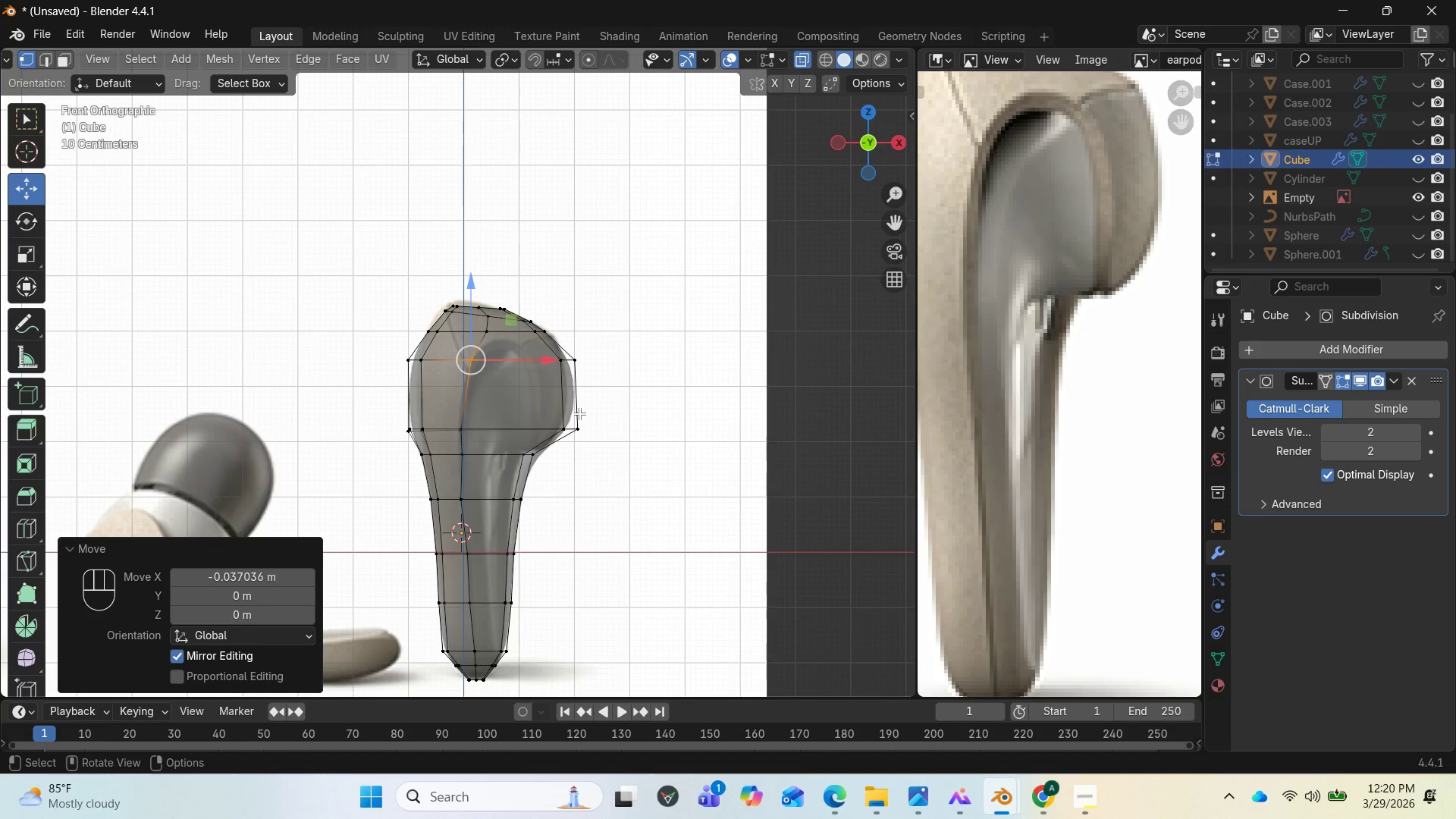 
scroll: coordinate [511, 449], scroll_direction: up, amount: 2.0
 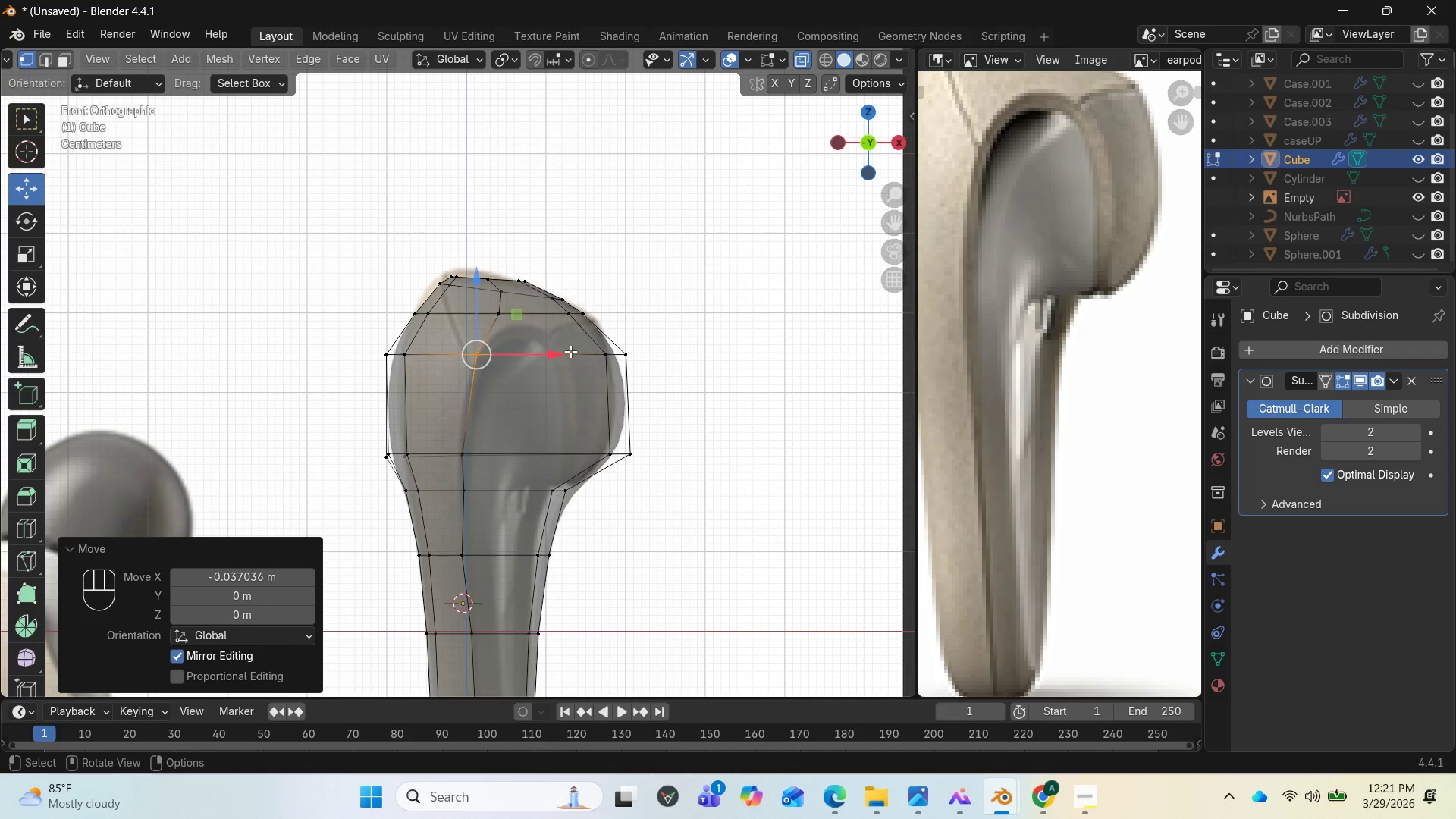 
wait(21.35)
 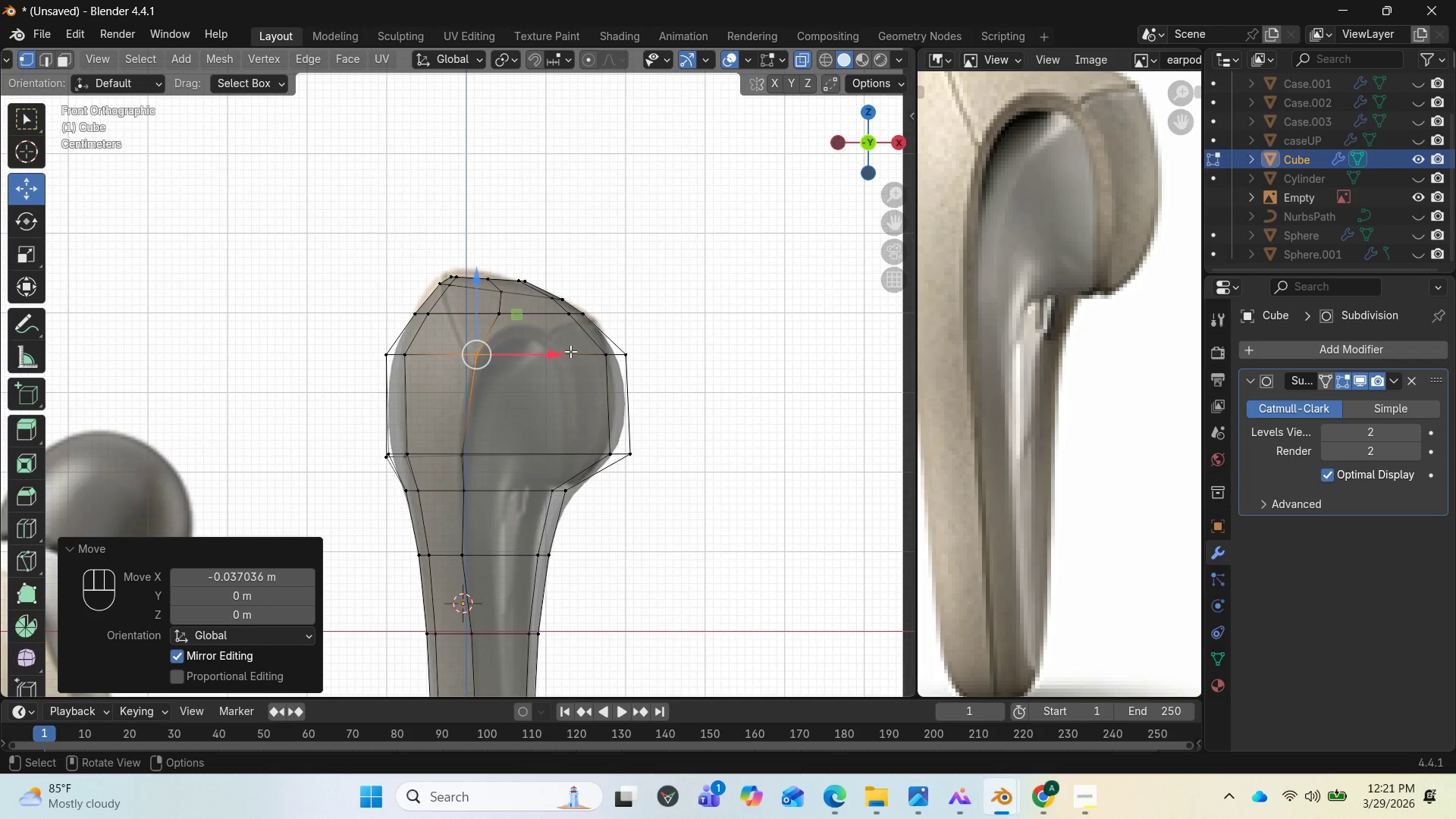 
key(Control+R)
 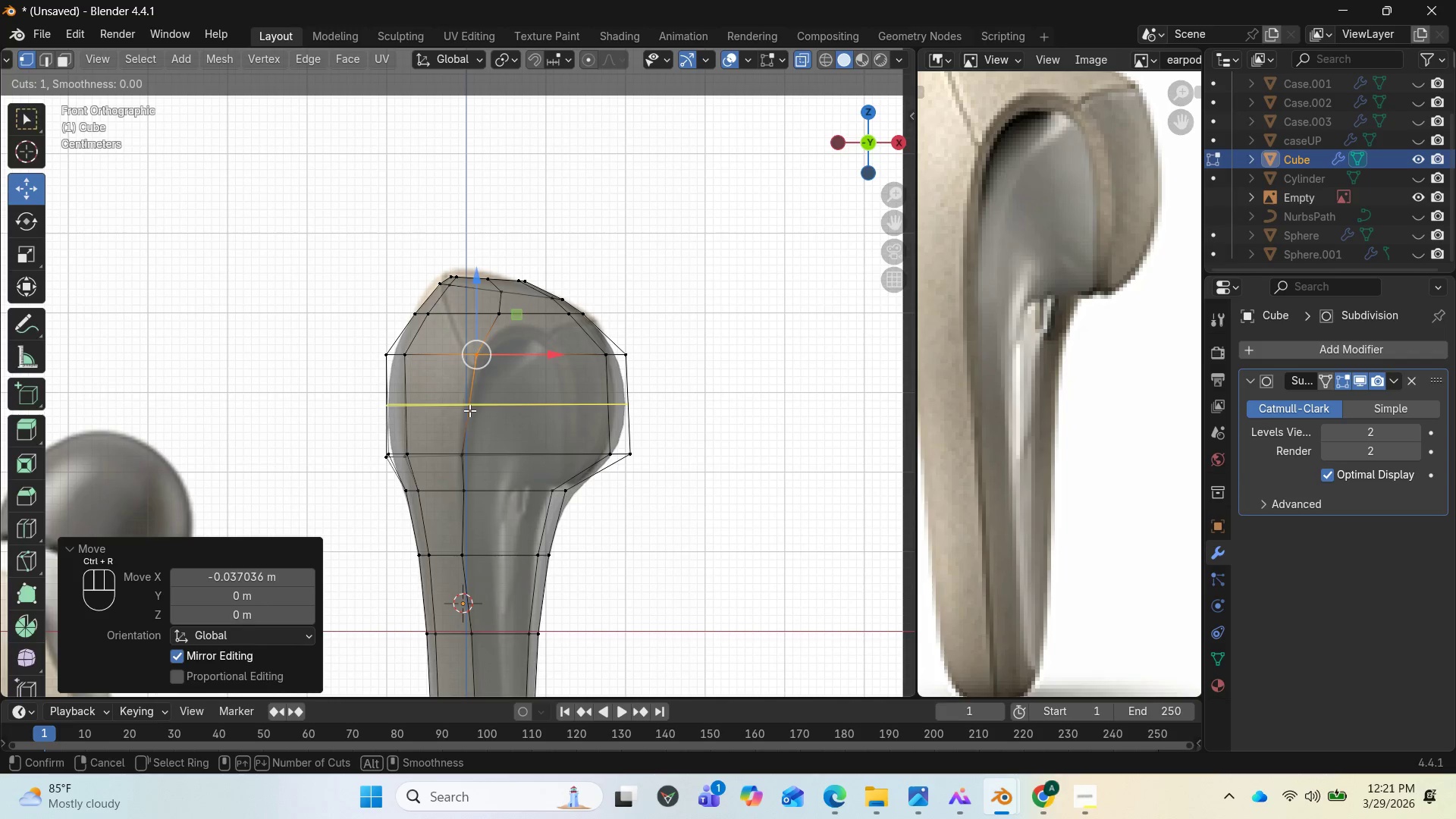 
left_click([469, 410])
 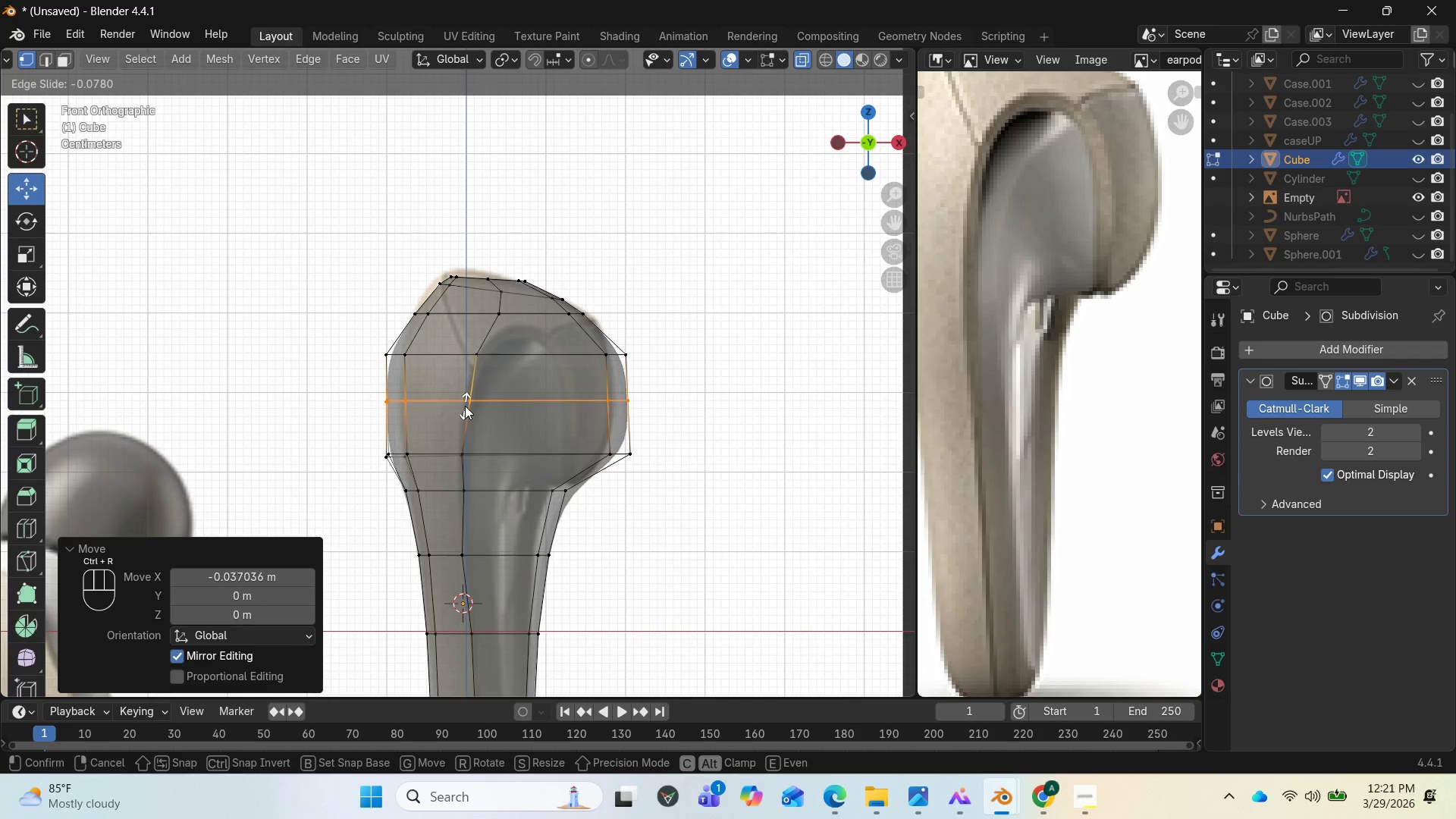 
left_click([465, 406])
 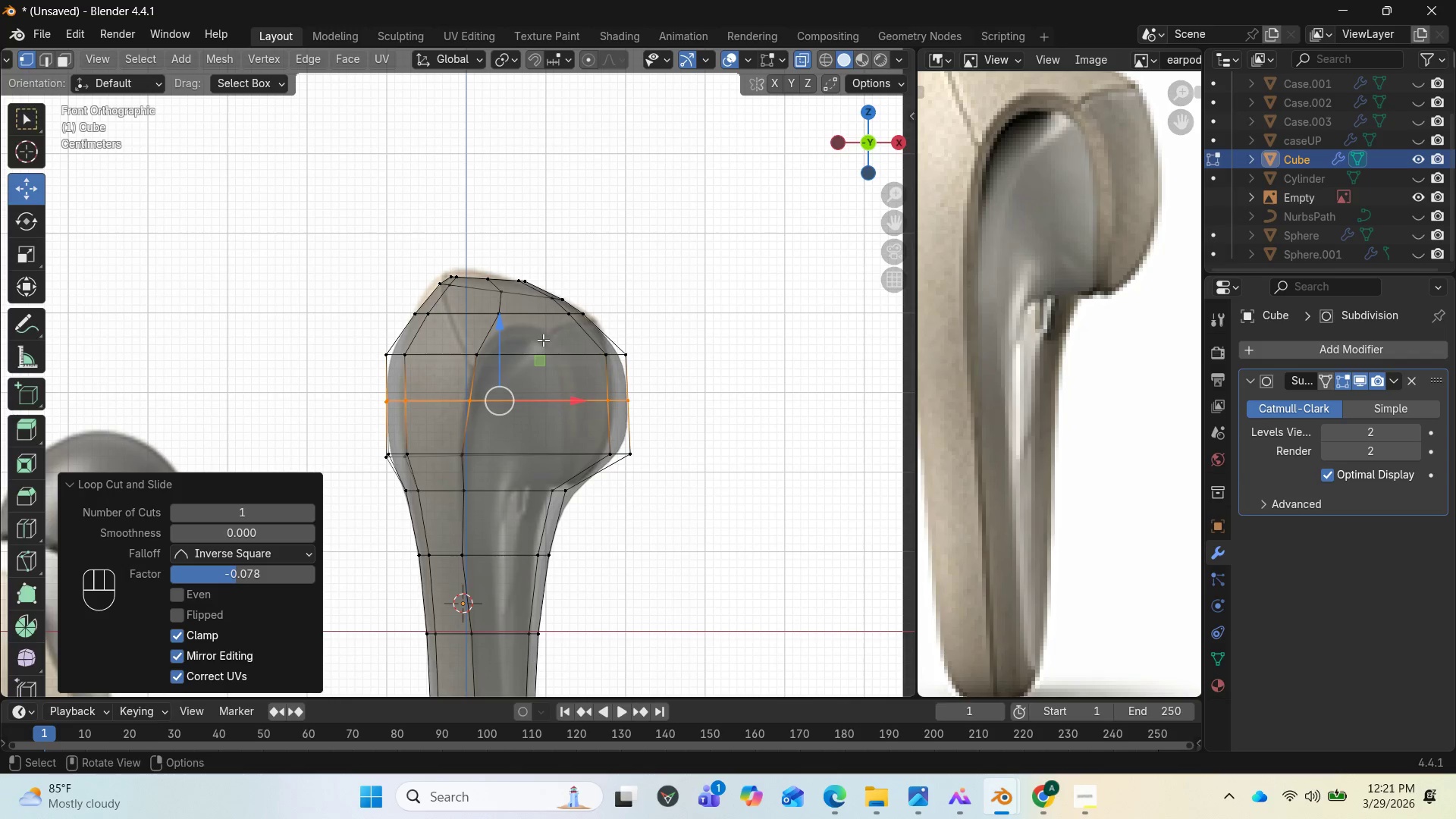 
hold_key(key=ControlLeft, duration=2.42)
 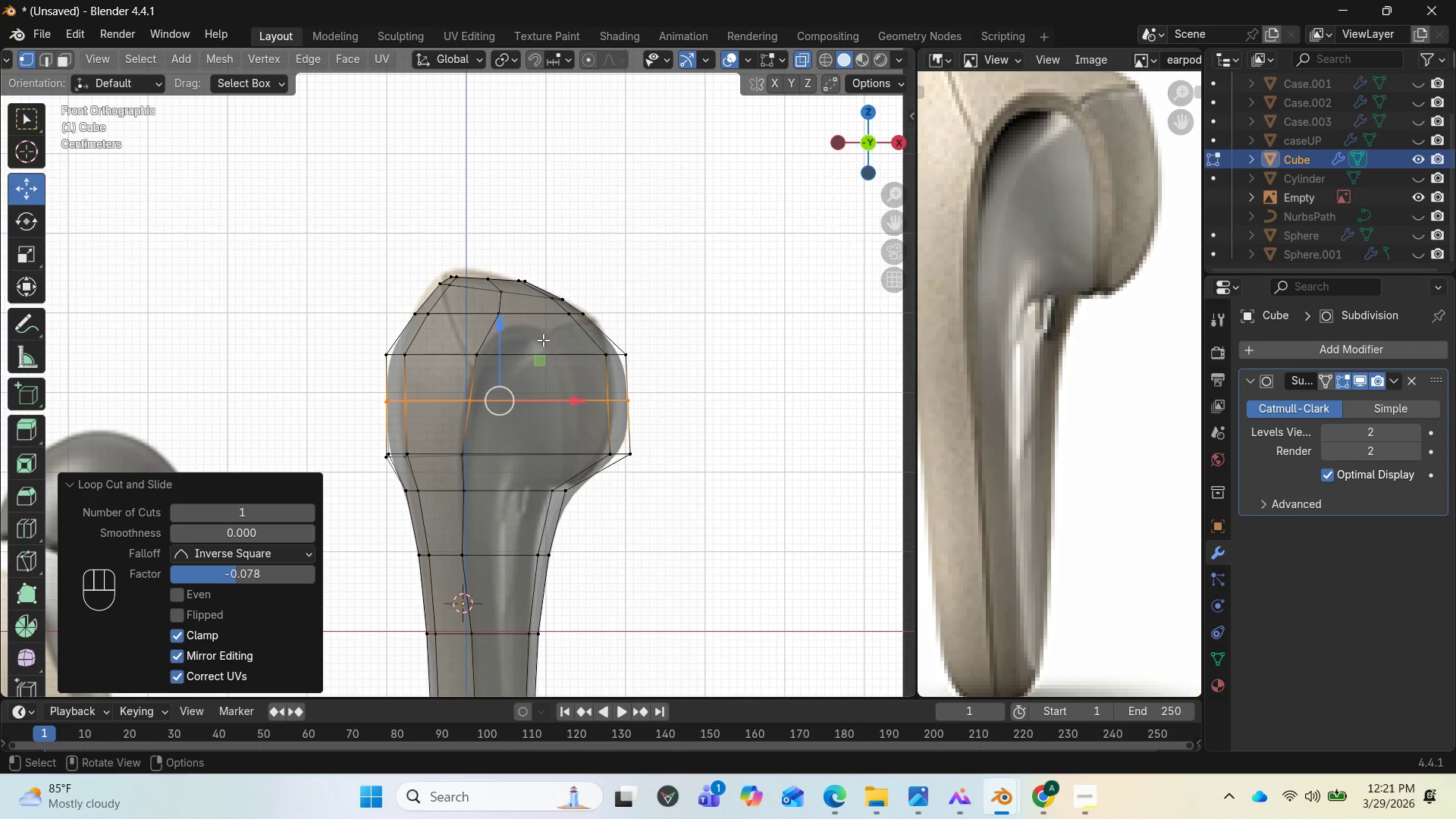 
key(Control+R)
 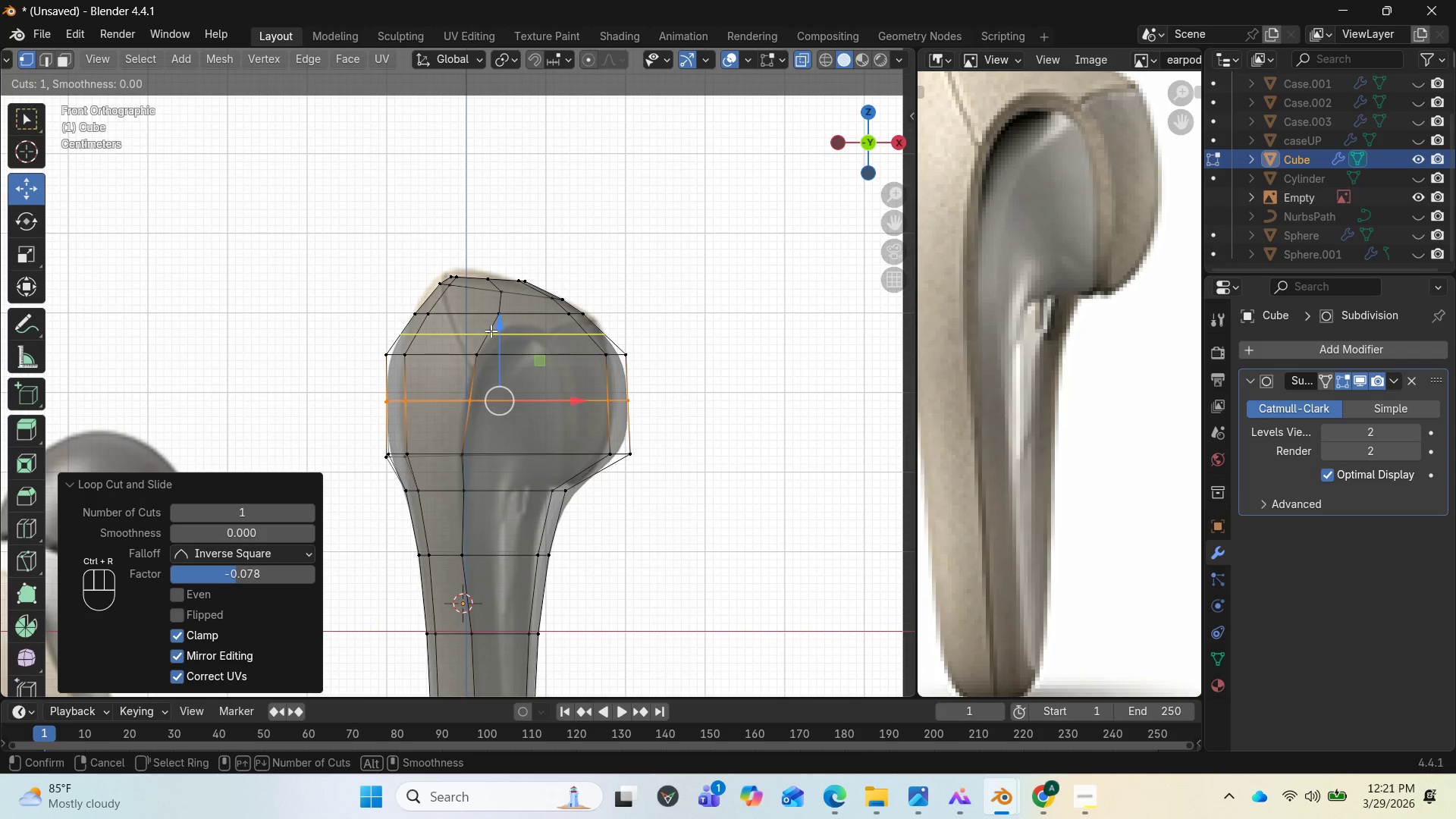 
left_click([491, 331])
 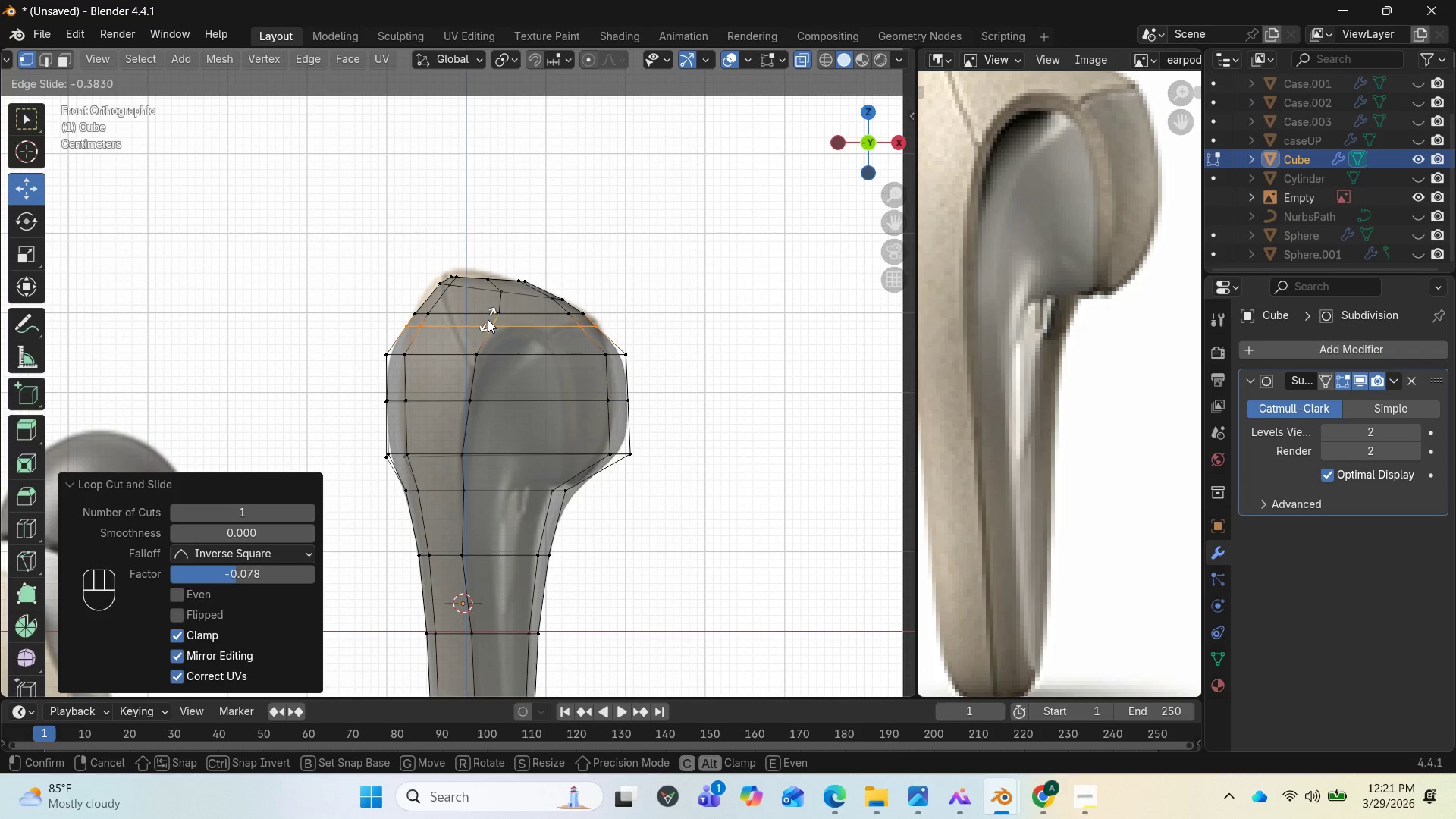 
left_click([488, 319])
 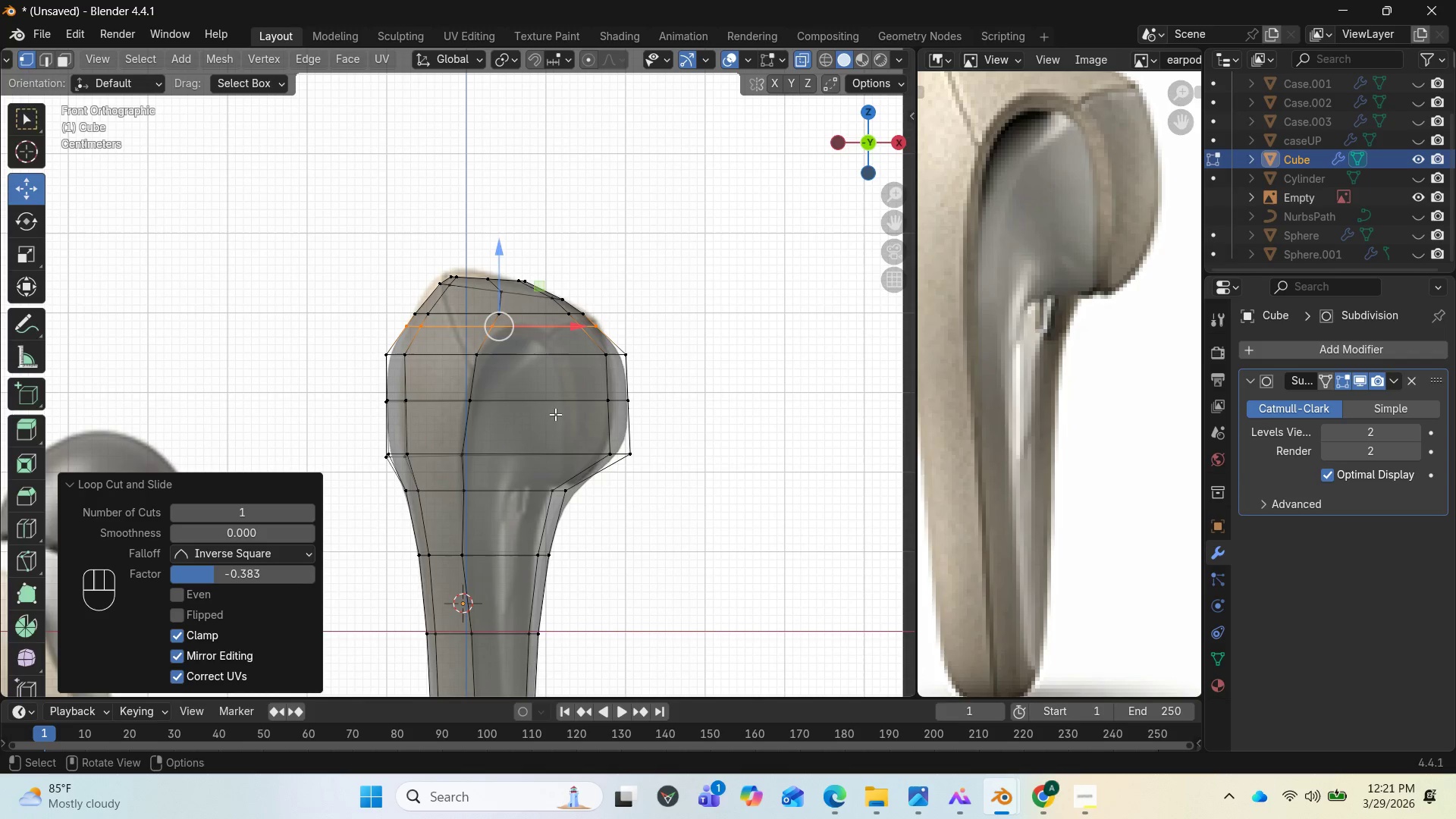 
wait(6.17)
 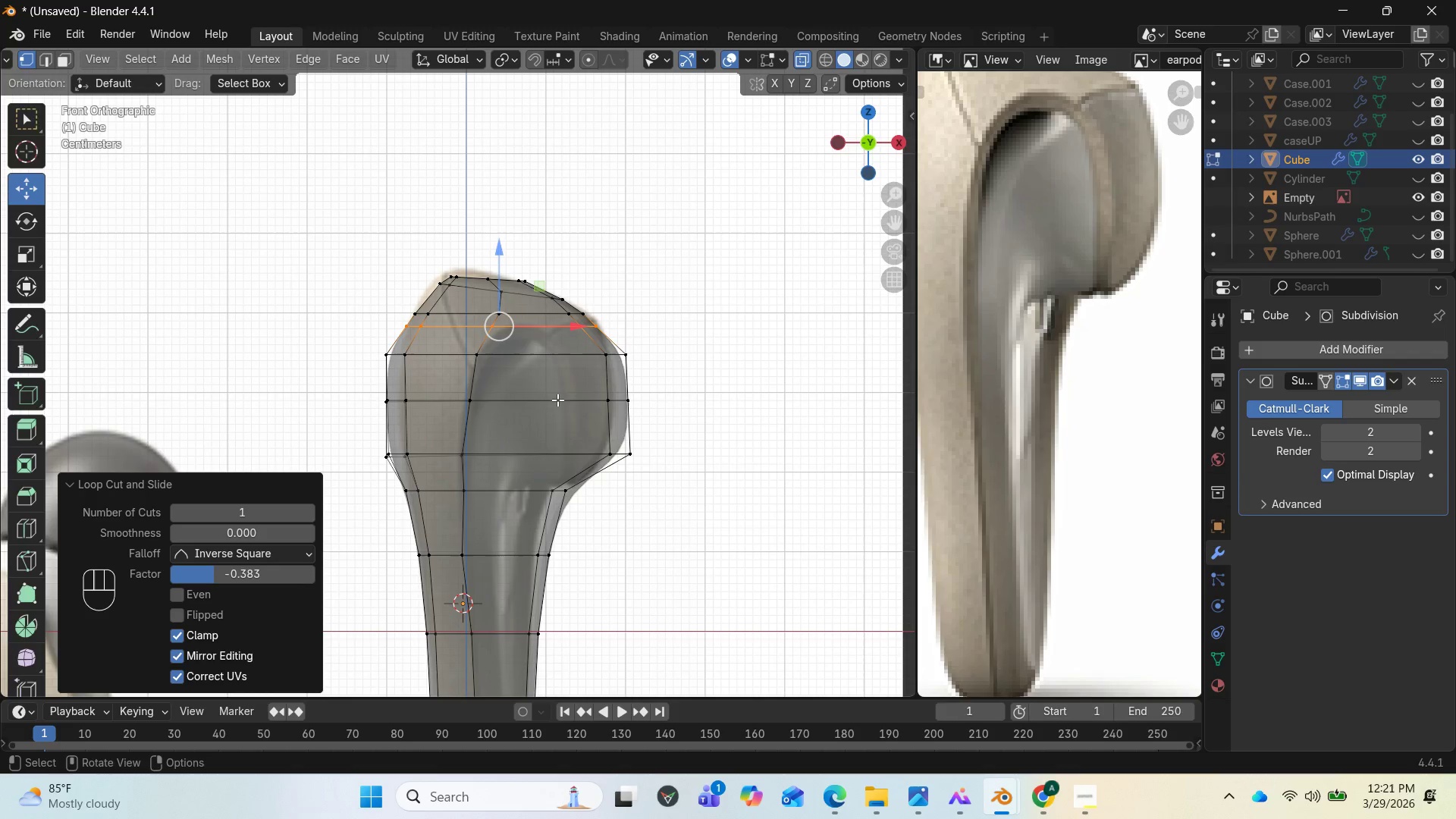 
key(Control+R)
 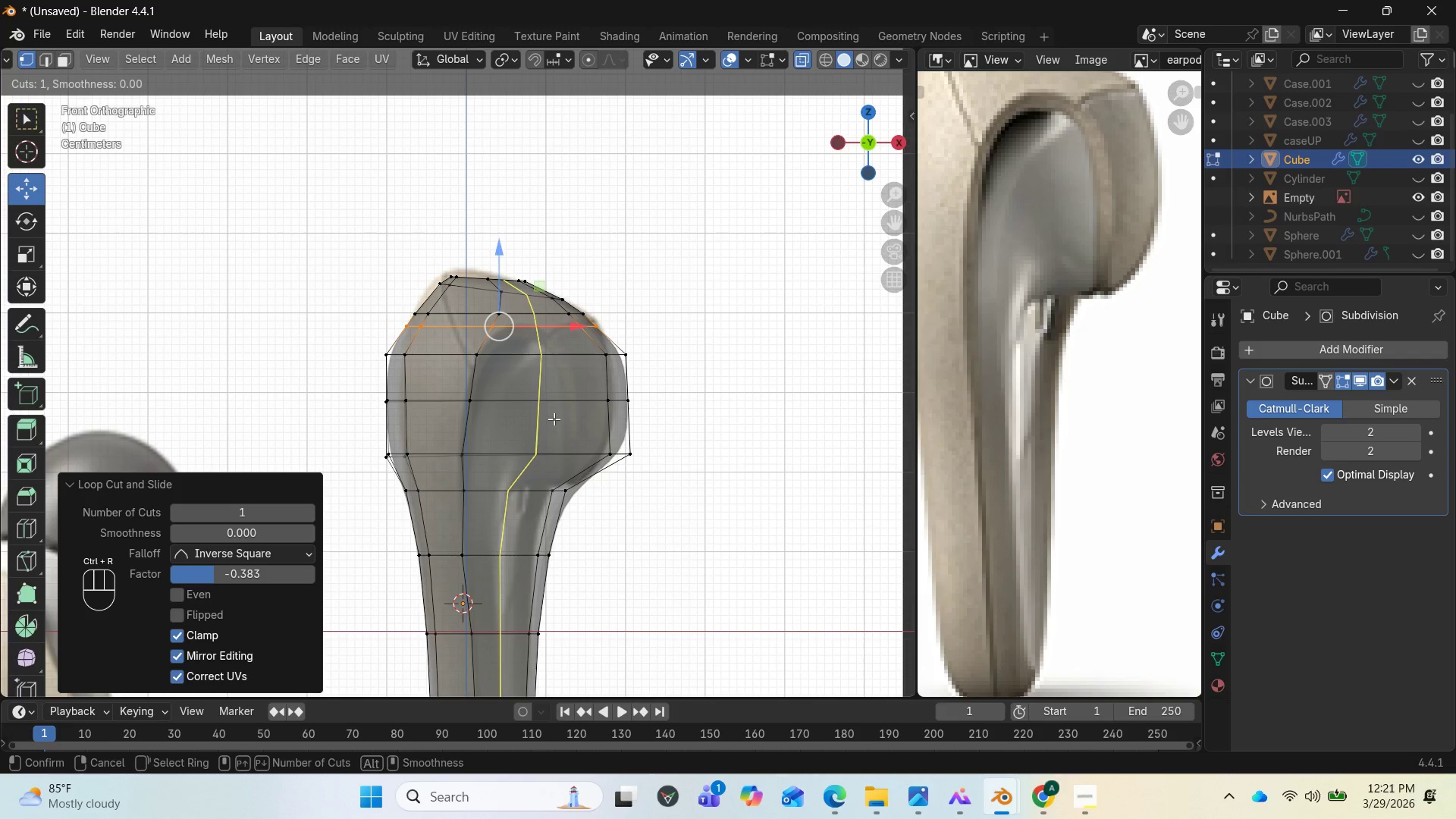 
left_click([554, 419])
 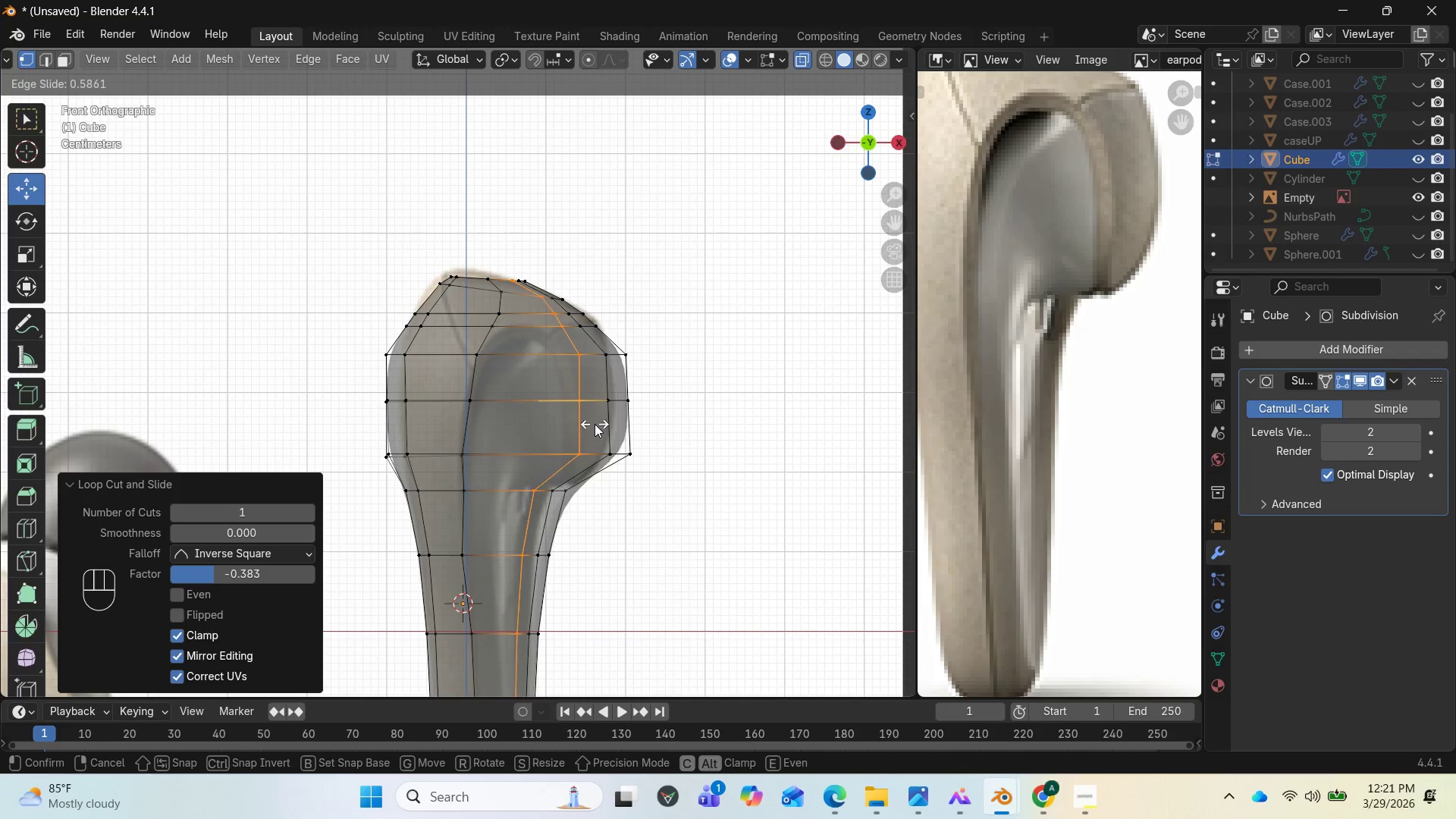 
wait(5.34)
 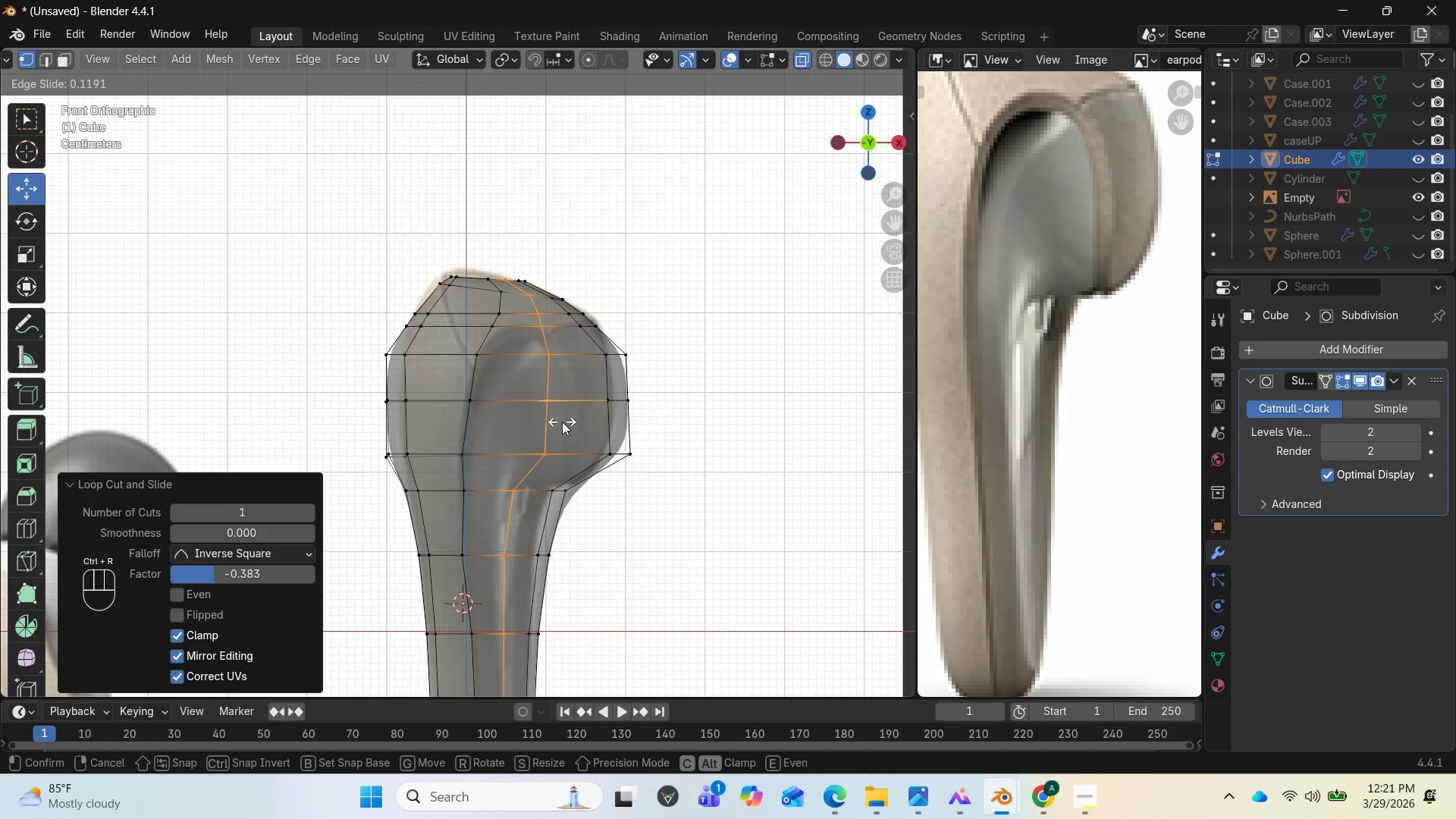 
left_click([595, 424])
 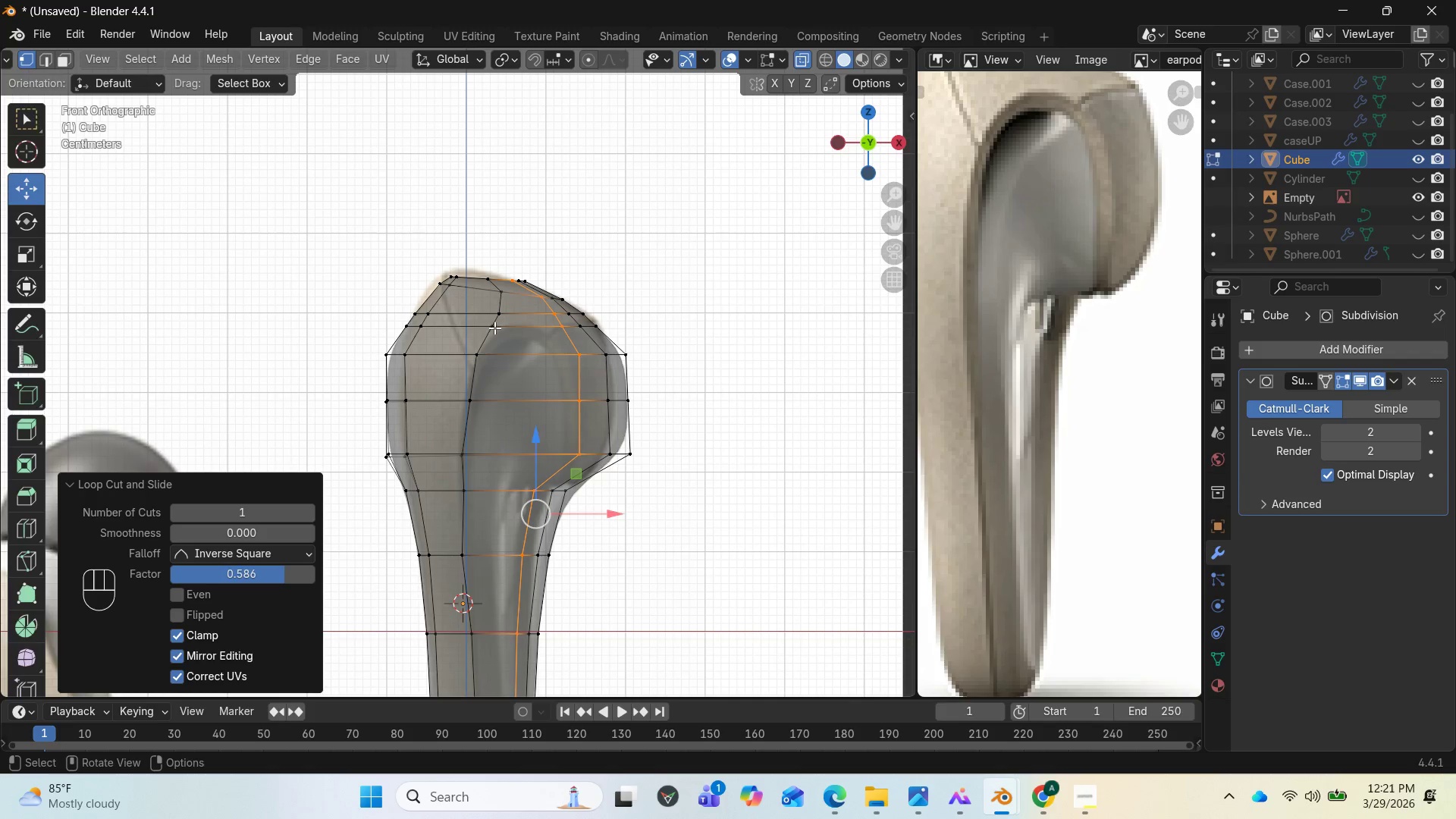 
wait(6.72)
 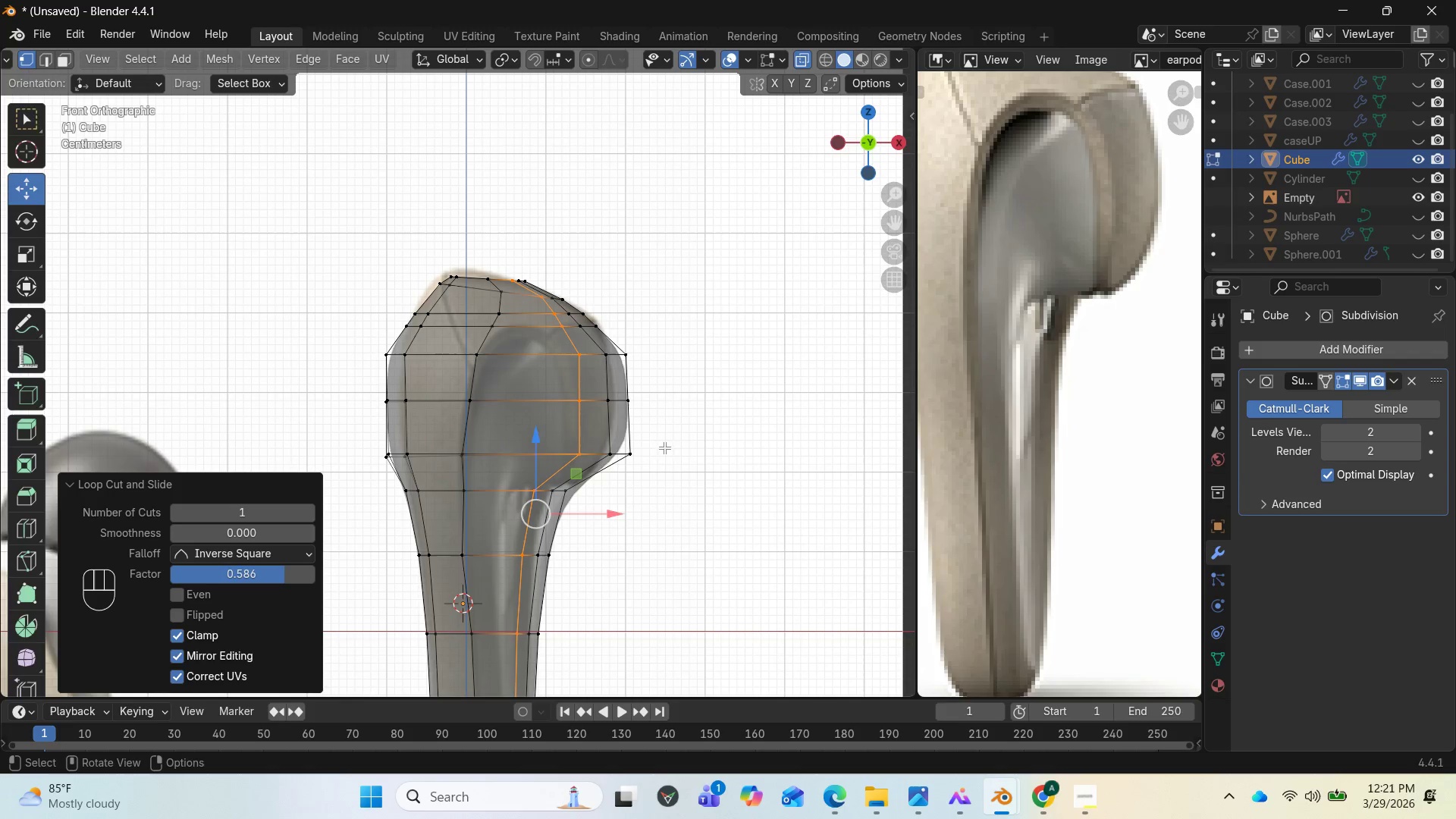 
left_click_drag(start_coordinate=[497, 334], to_coordinate=[485, 322])
 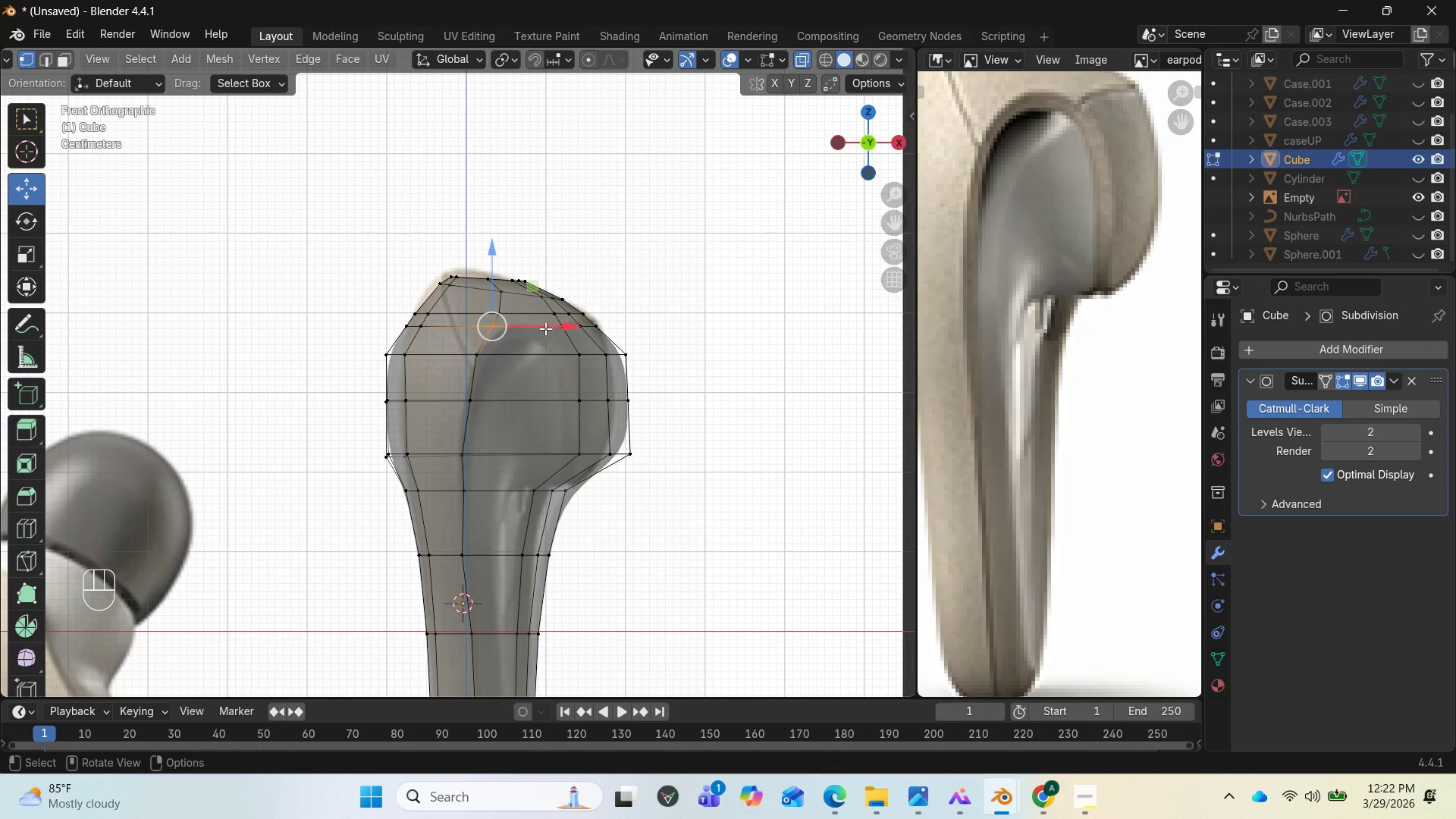 
left_click_drag(start_coordinate=[553, 325], to_coordinate=[566, 328])
 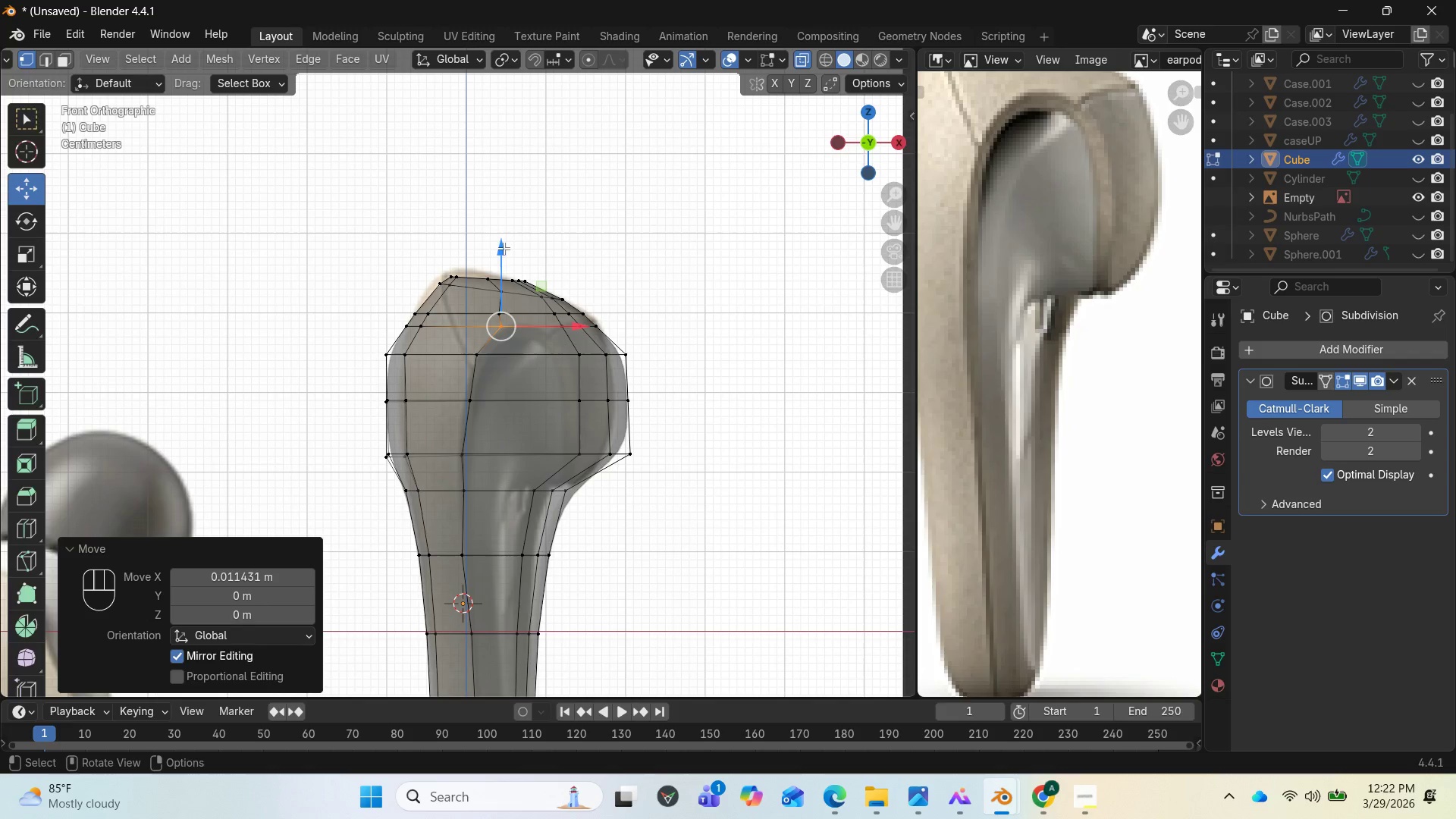 
left_click_drag(start_coordinate=[504, 249], to_coordinate=[503, 256])
 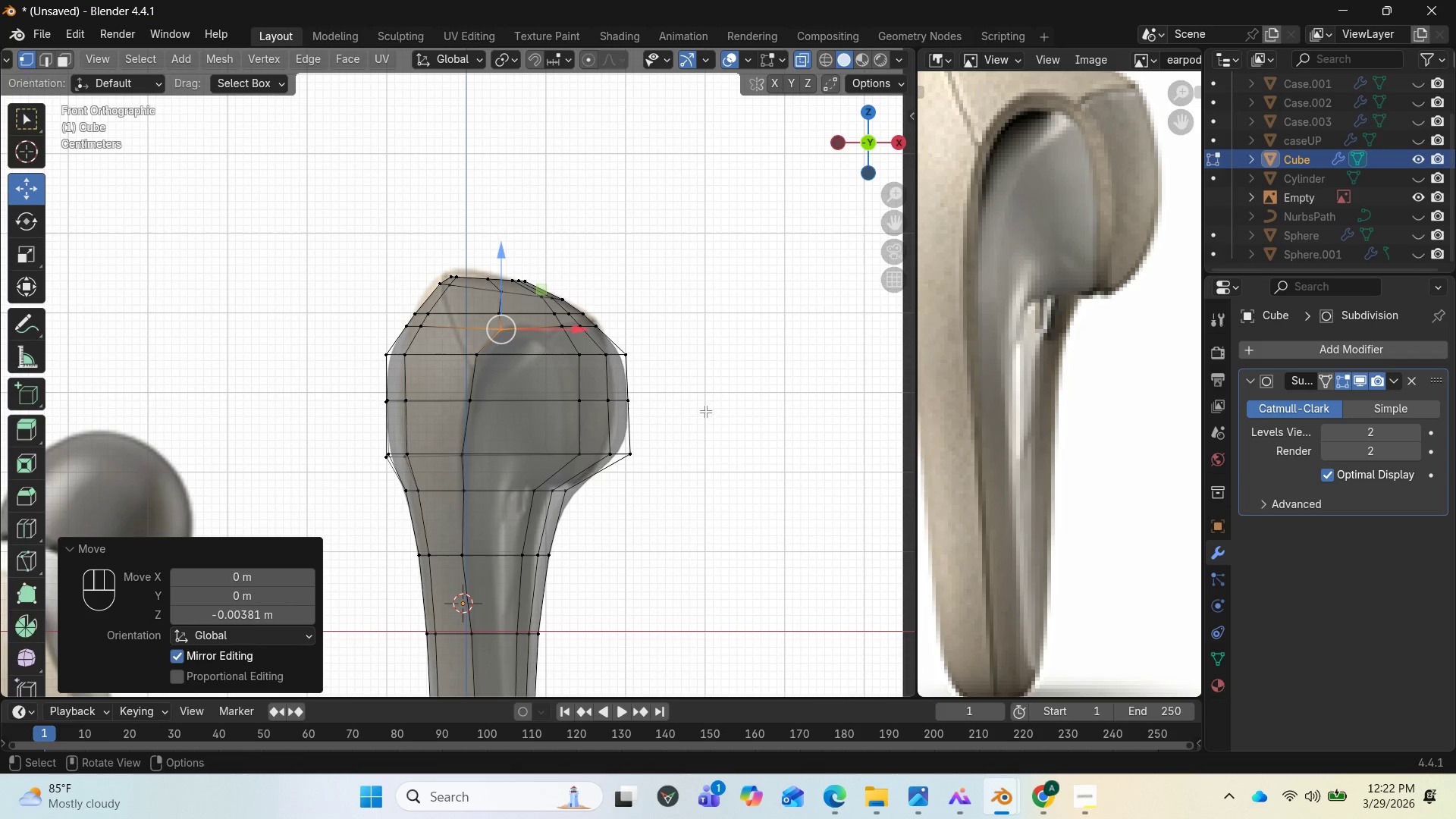 
left_click([738, 421])
 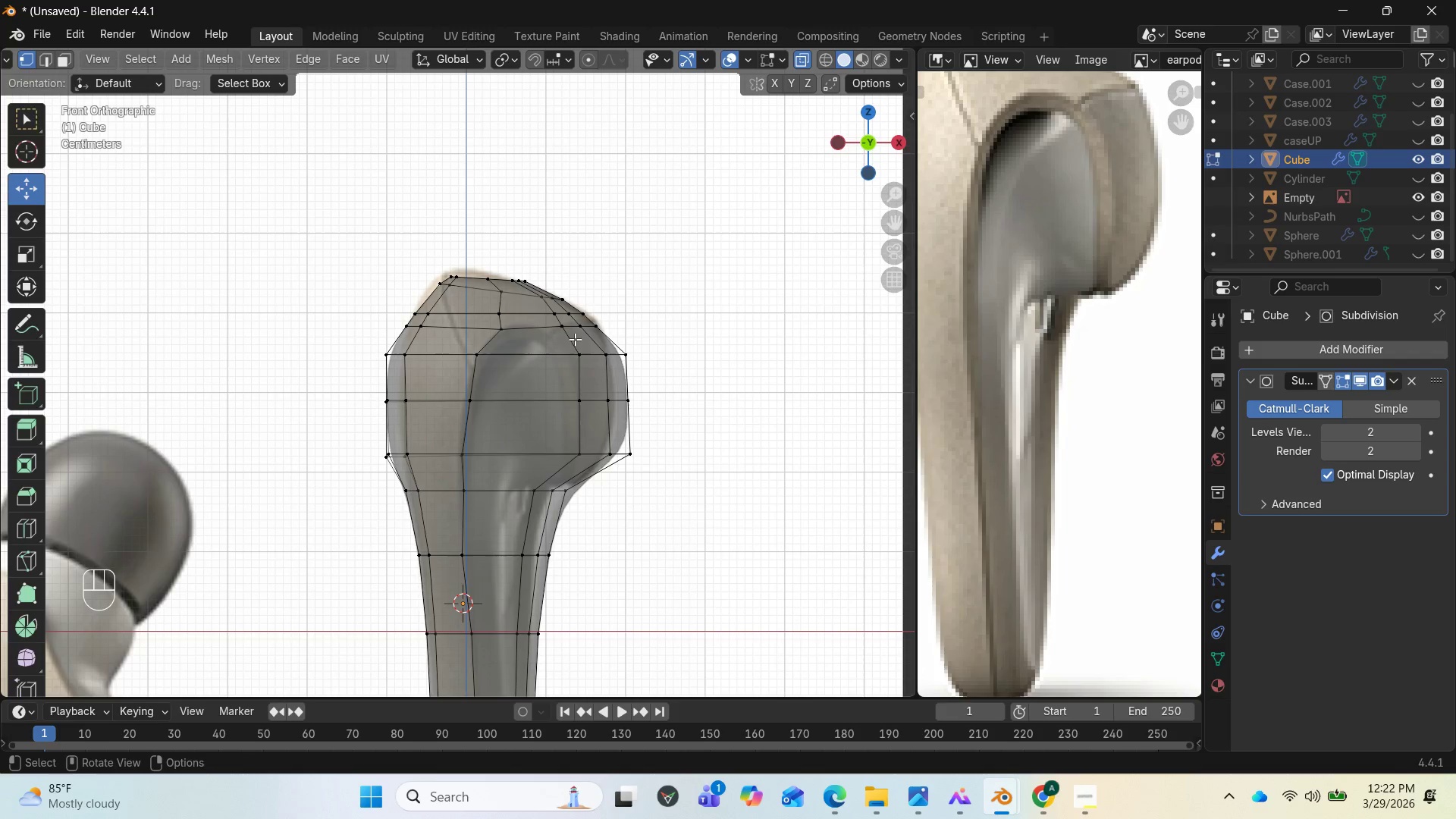 
left_click_drag(start_coordinate=[570, 337], to_coordinate=[548, 318])
 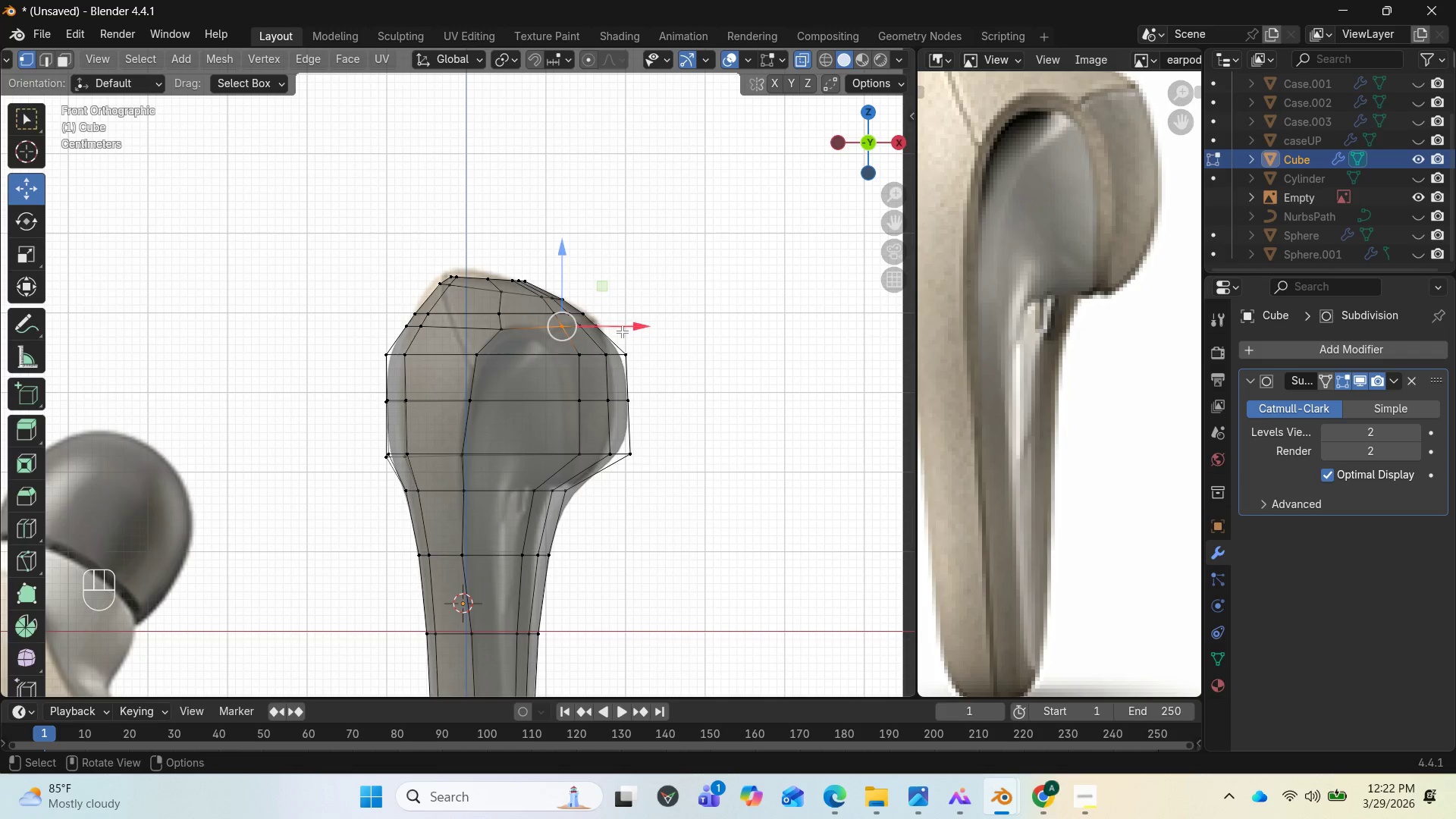 
left_click_drag(start_coordinate=[622, 331], to_coordinate=[604, 335])
 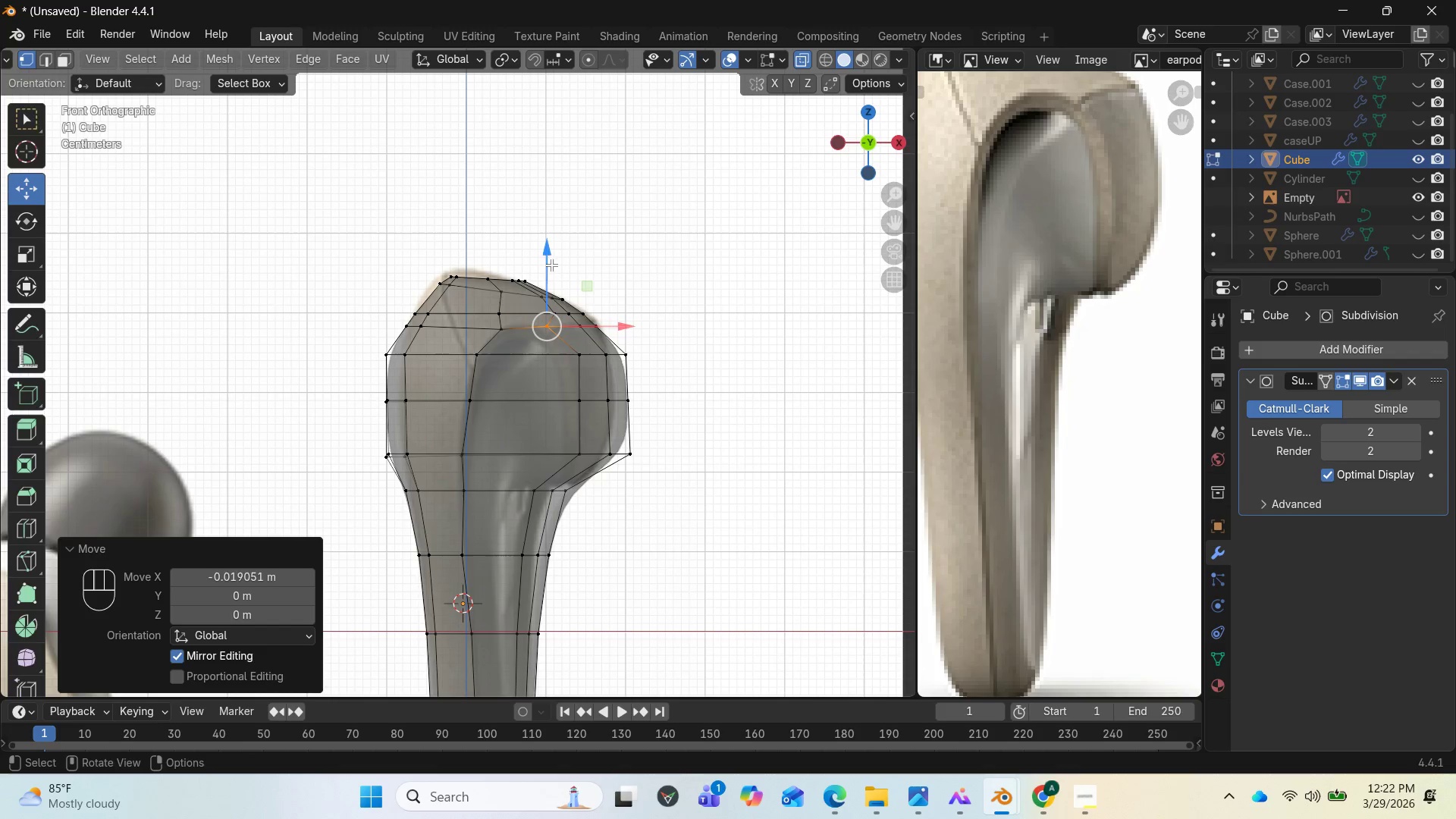 
left_click_drag(start_coordinate=[546, 260], to_coordinate=[544, 266])
 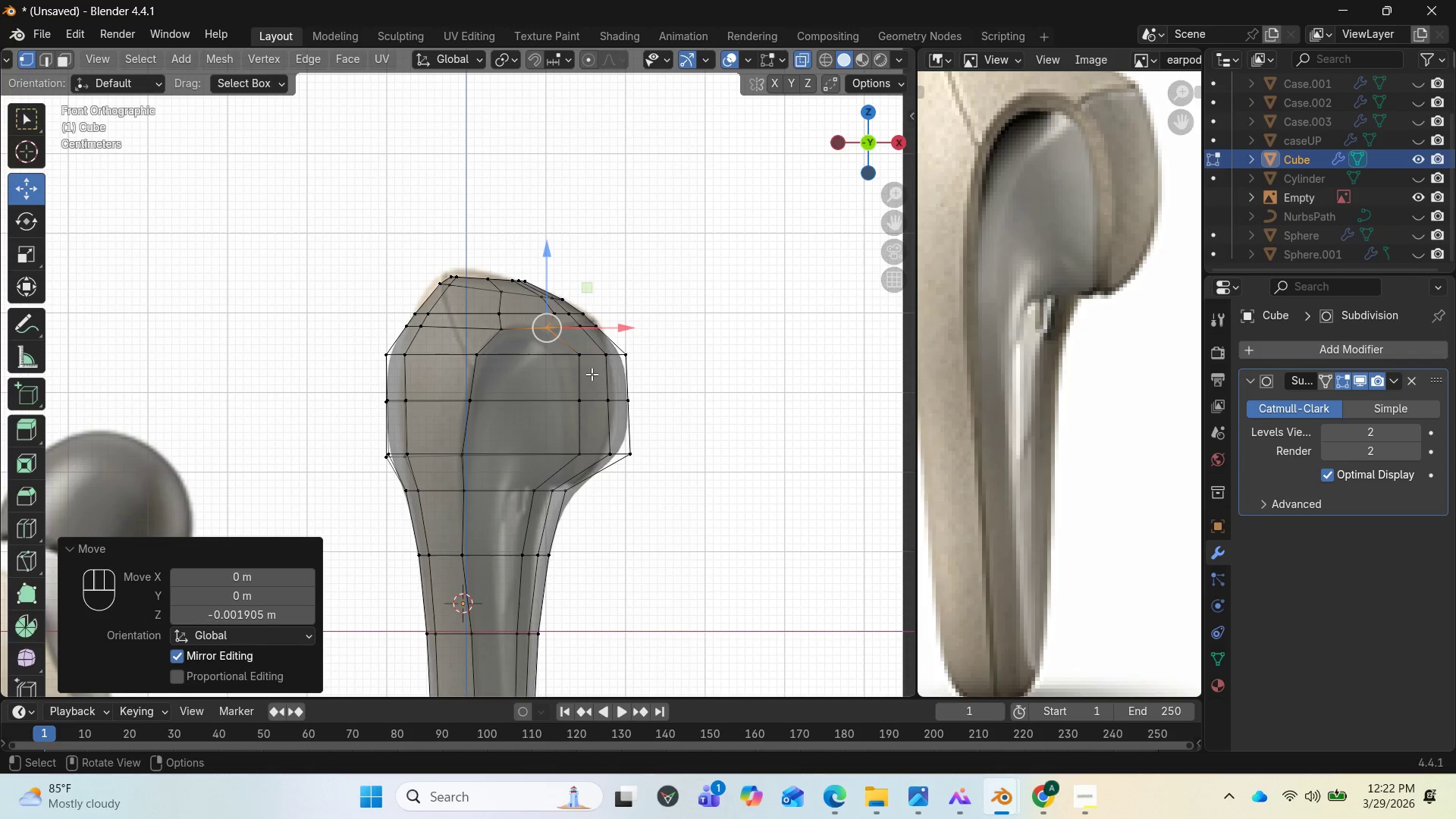 
left_click_drag(start_coordinate=[591, 364], to_coordinate=[572, 347])
 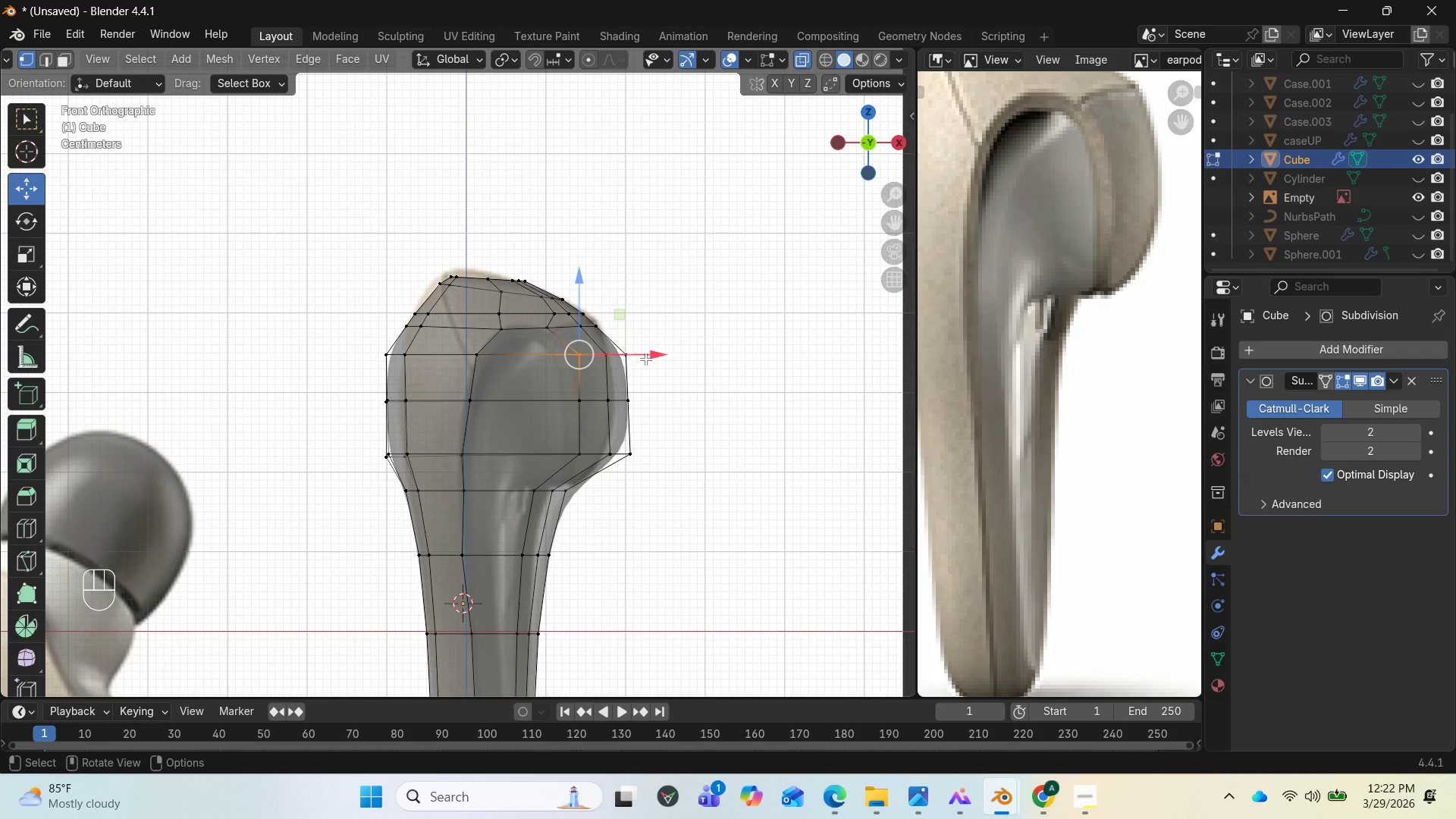 
left_click_drag(start_coordinate=[649, 357], to_coordinate=[636, 355])
 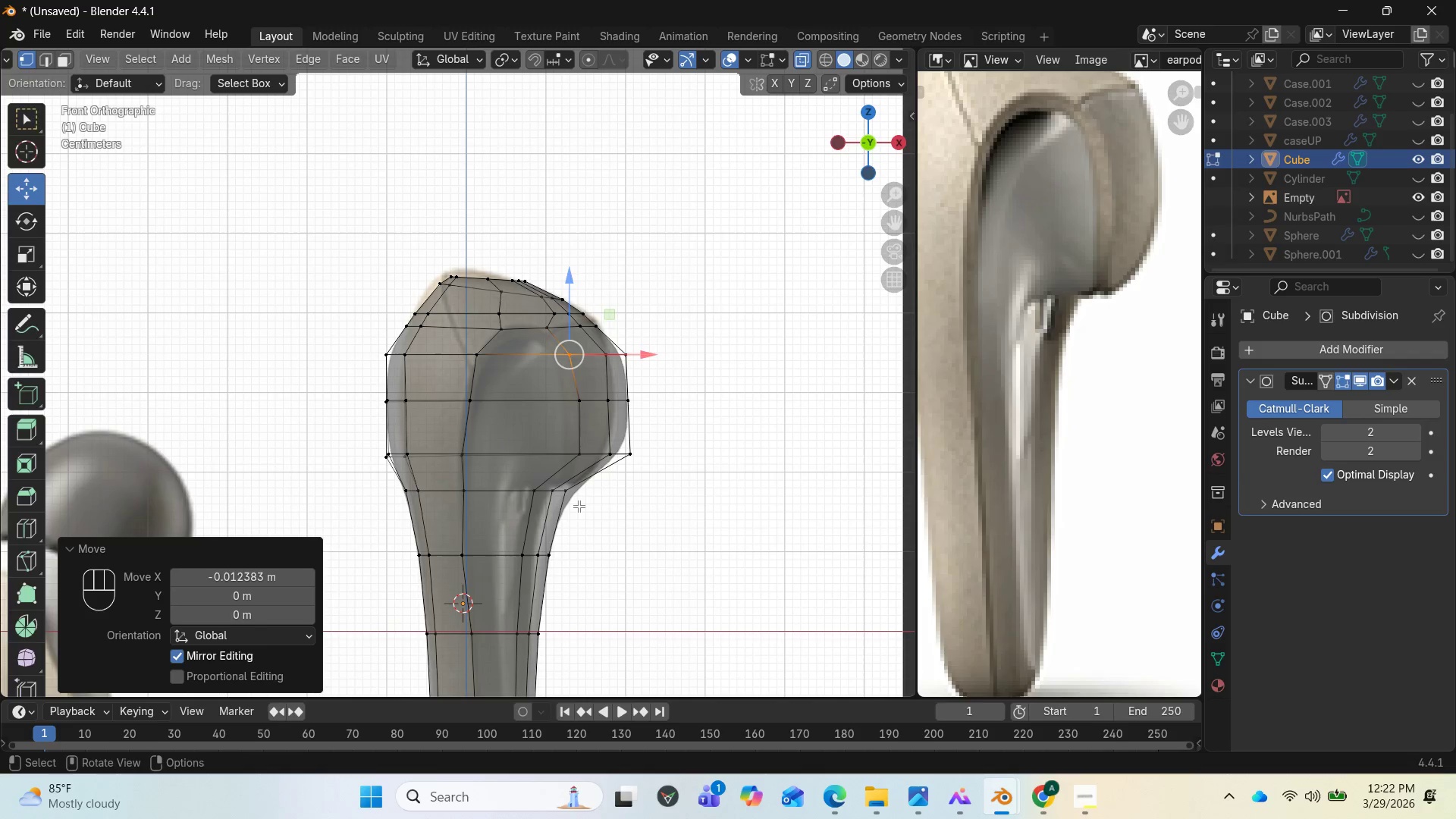 
wait(12.09)
 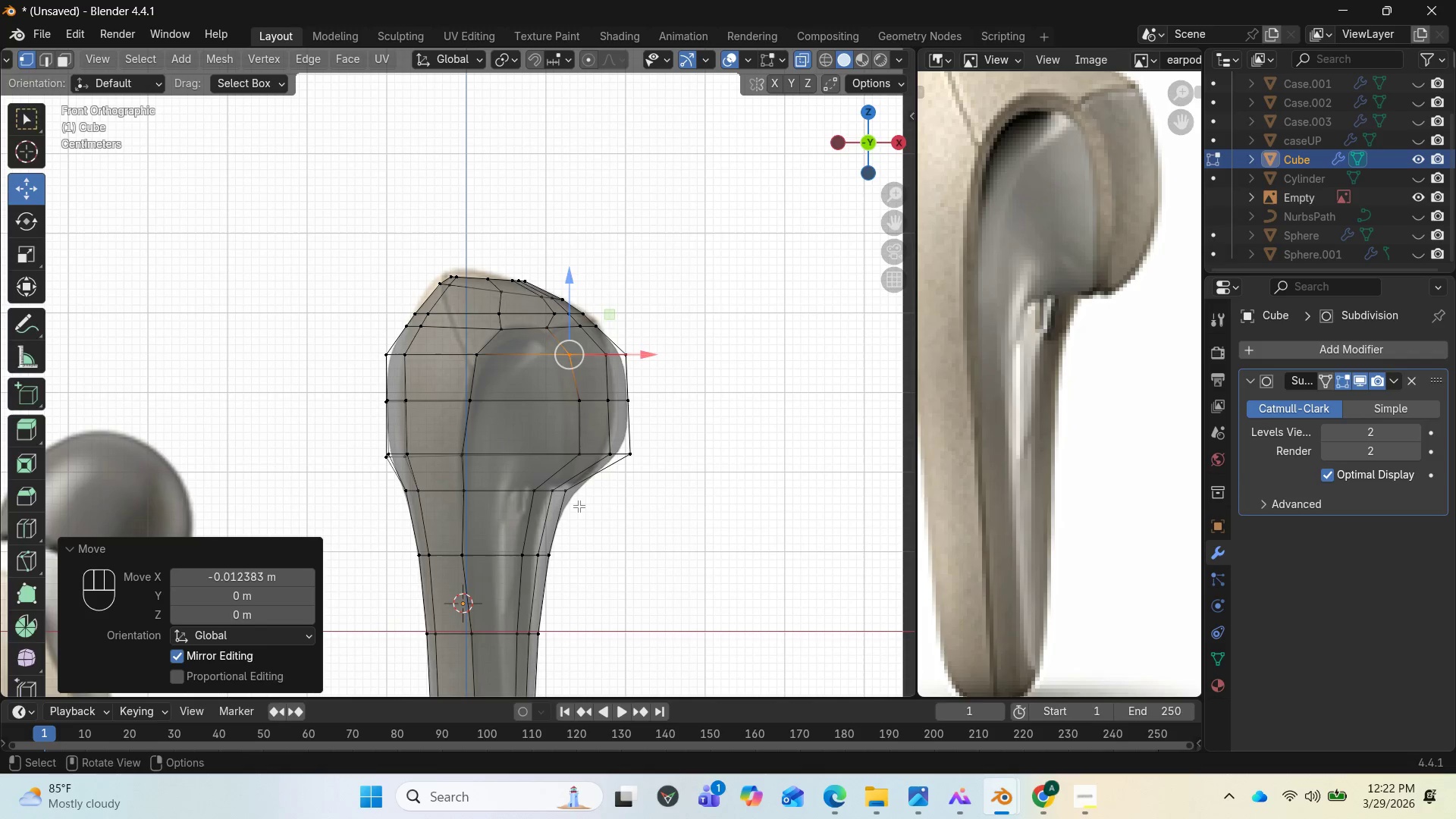 
left_click_drag(start_coordinate=[579, 455], to_coordinate=[567, 435])
 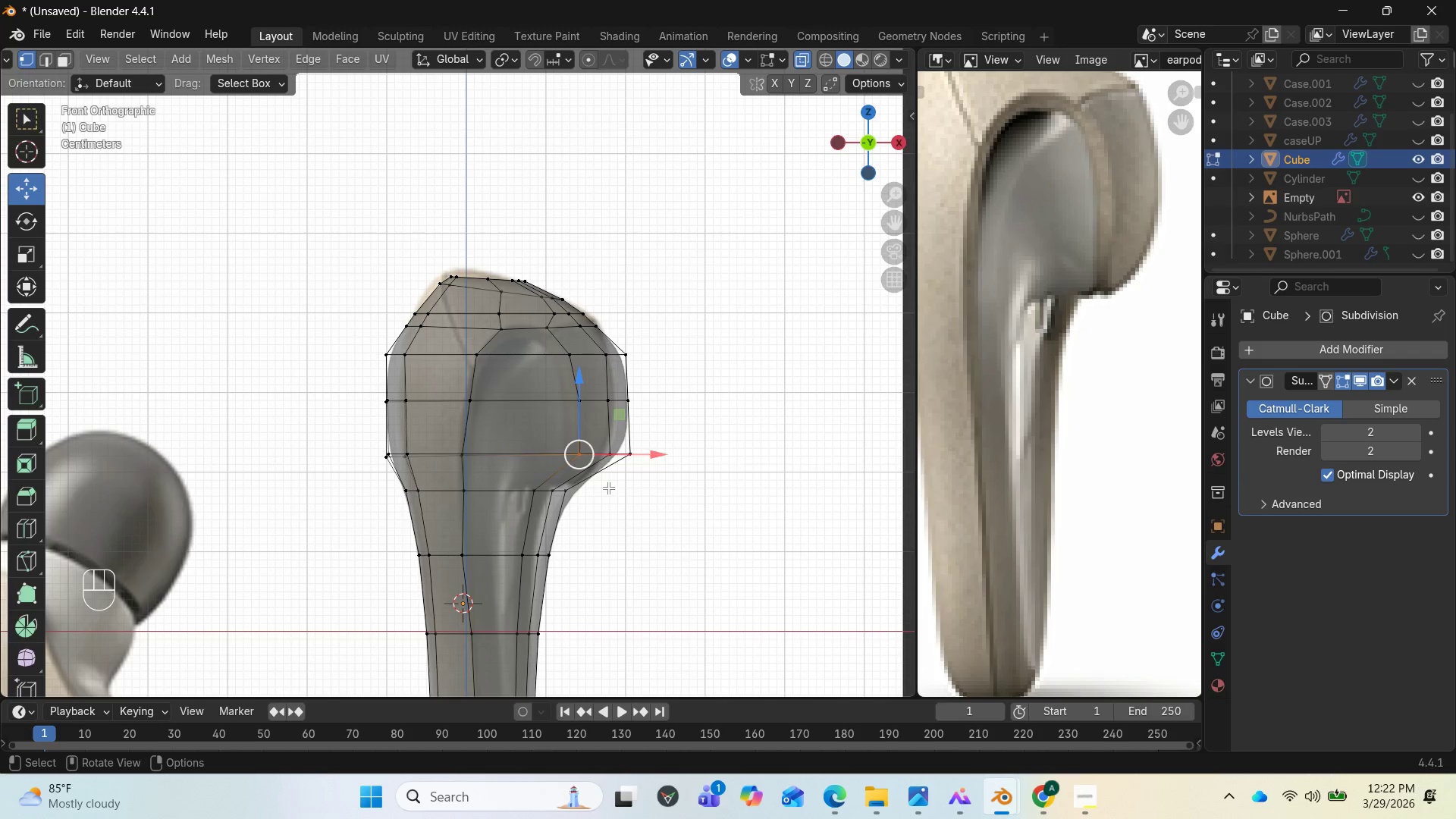 
left_click([687, 537])
 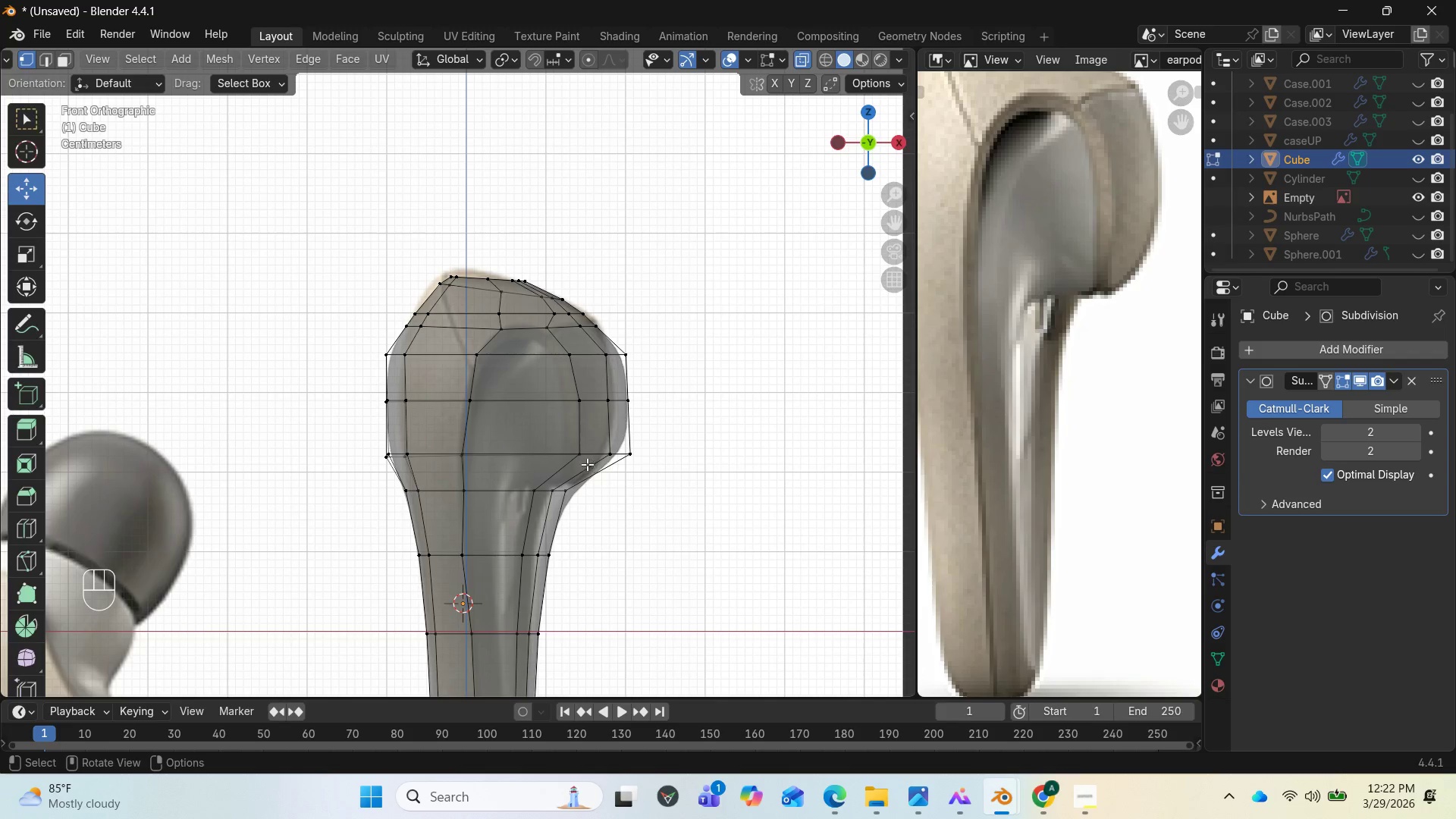 
left_click_drag(start_coordinate=[582, 458], to_coordinate=[559, 432])
 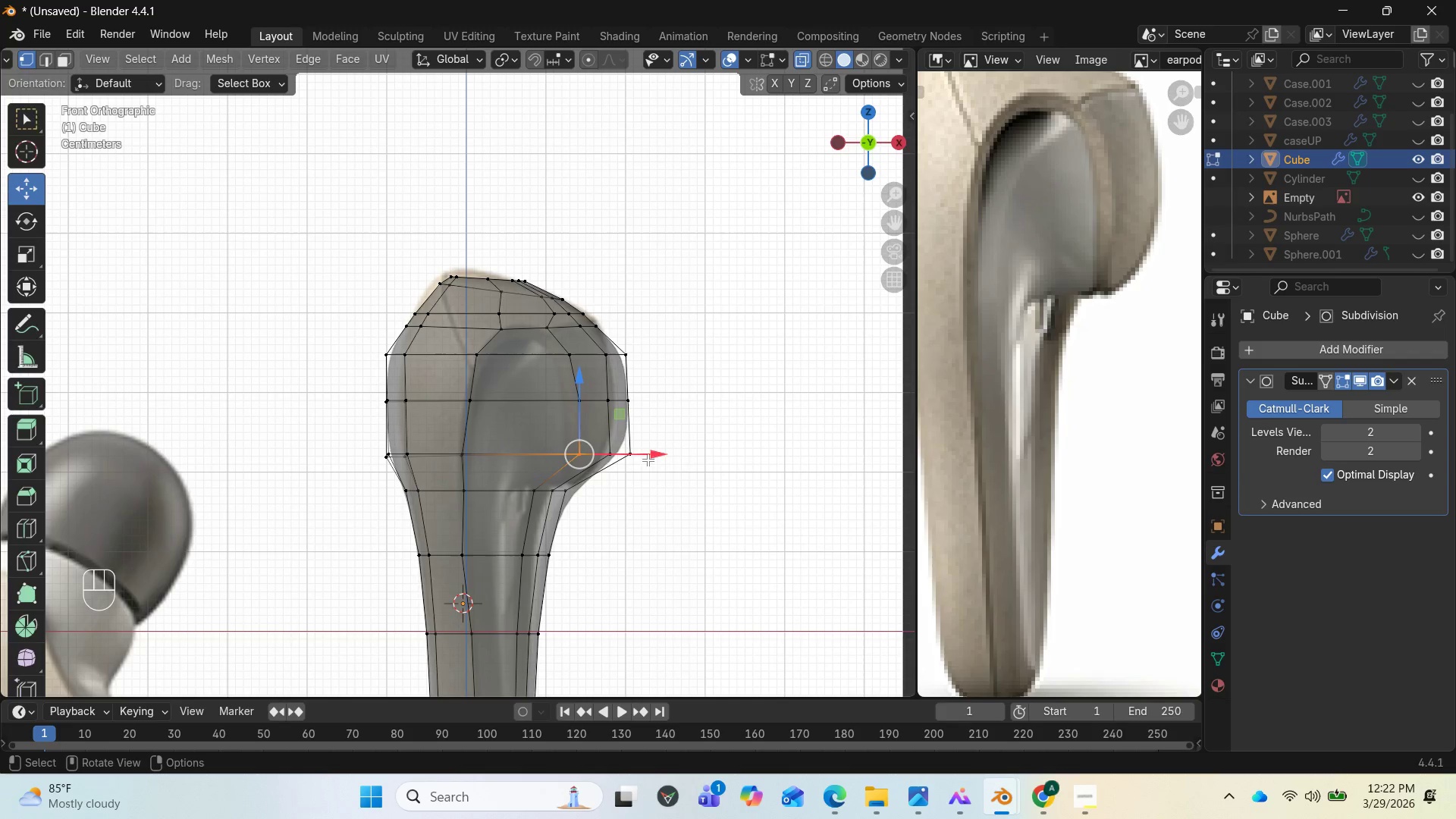 
left_click_drag(start_coordinate=[649, 458], to_coordinate=[634, 457])
 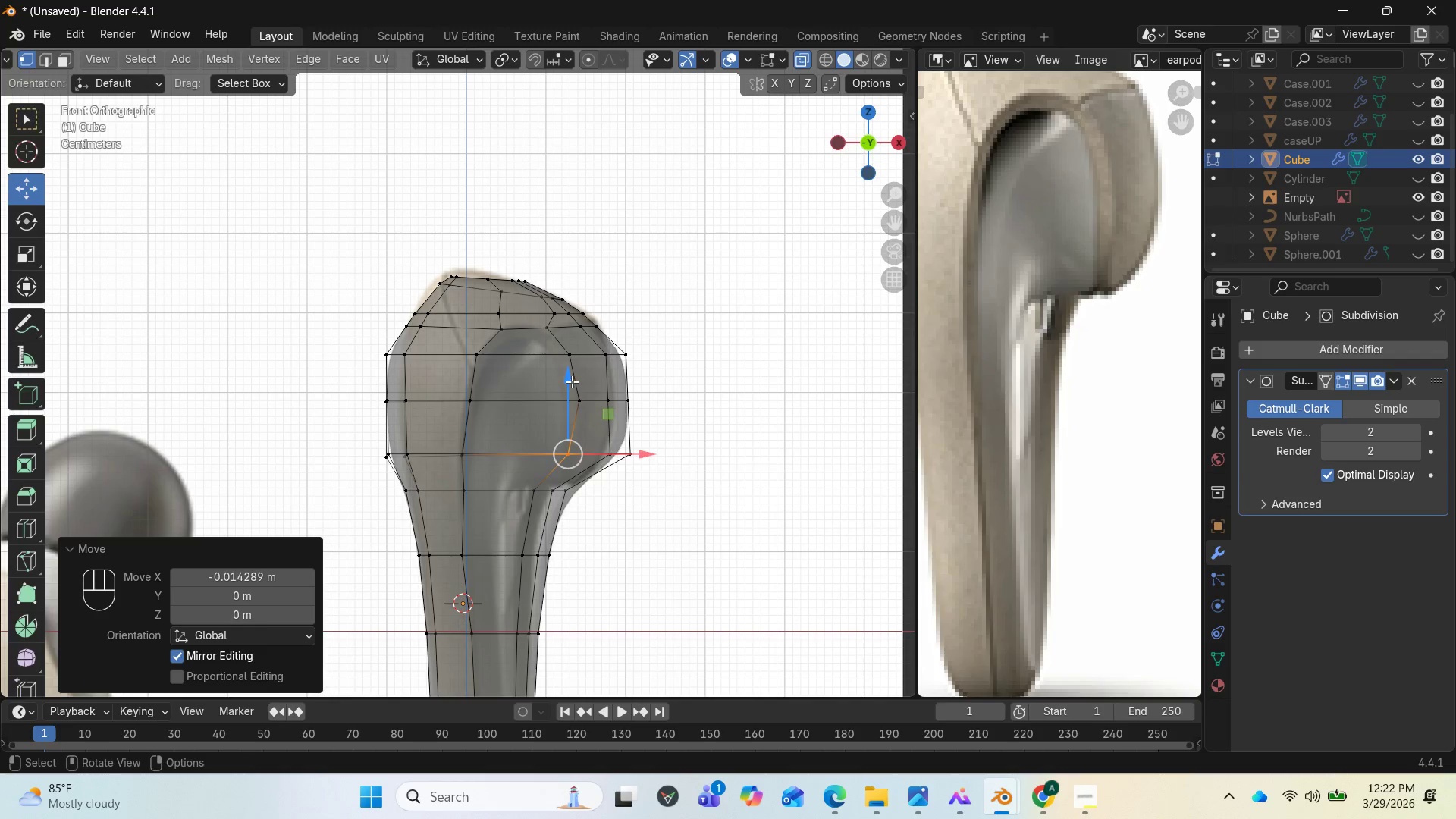 
left_click_drag(start_coordinate=[569, 379], to_coordinate=[564, 393])
 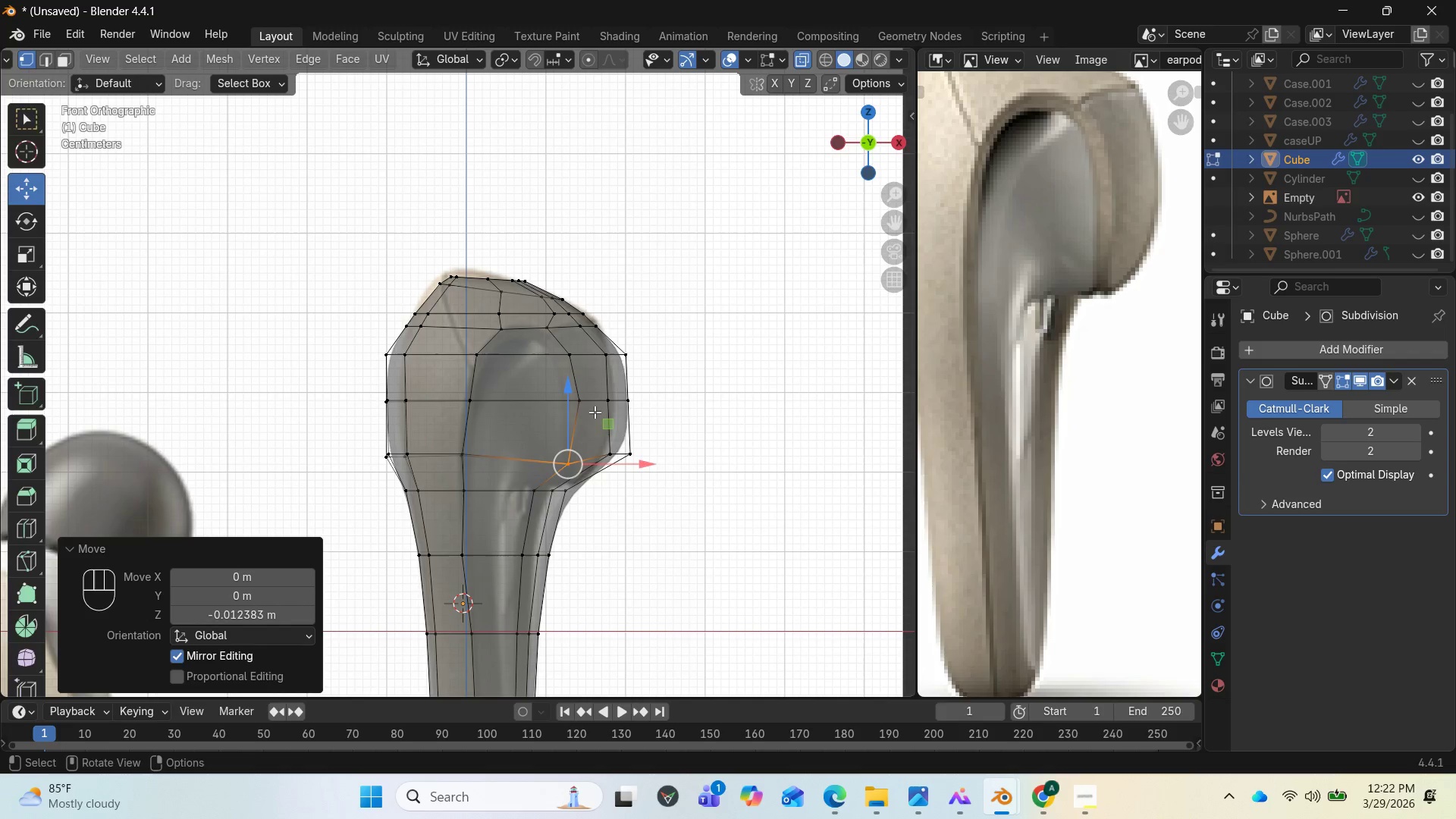 
left_click_drag(start_coordinate=[595, 412], to_coordinate=[571, 392])
 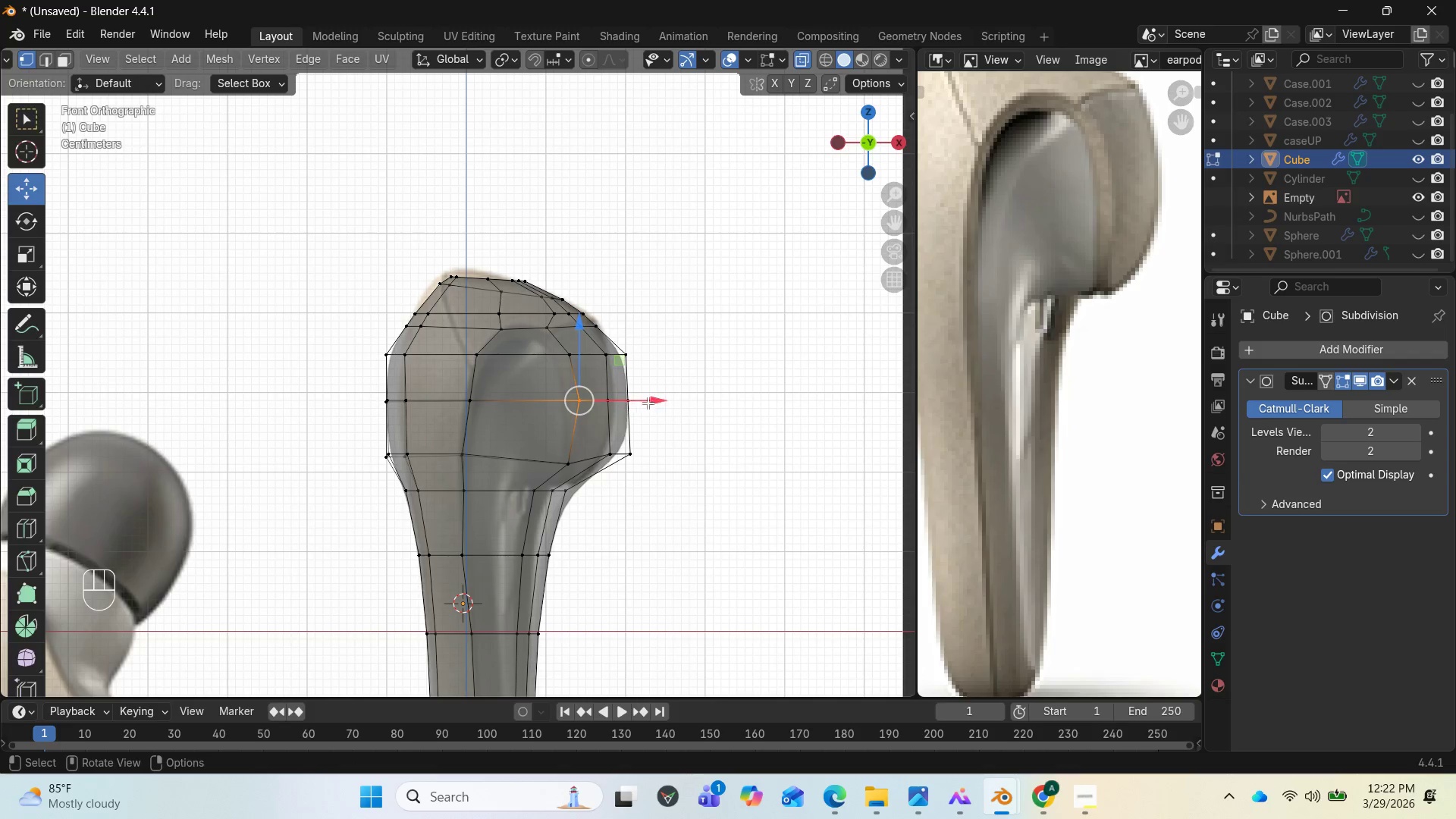 
left_click_drag(start_coordinate=[651, 399], to_coordinate=[639, 399])
 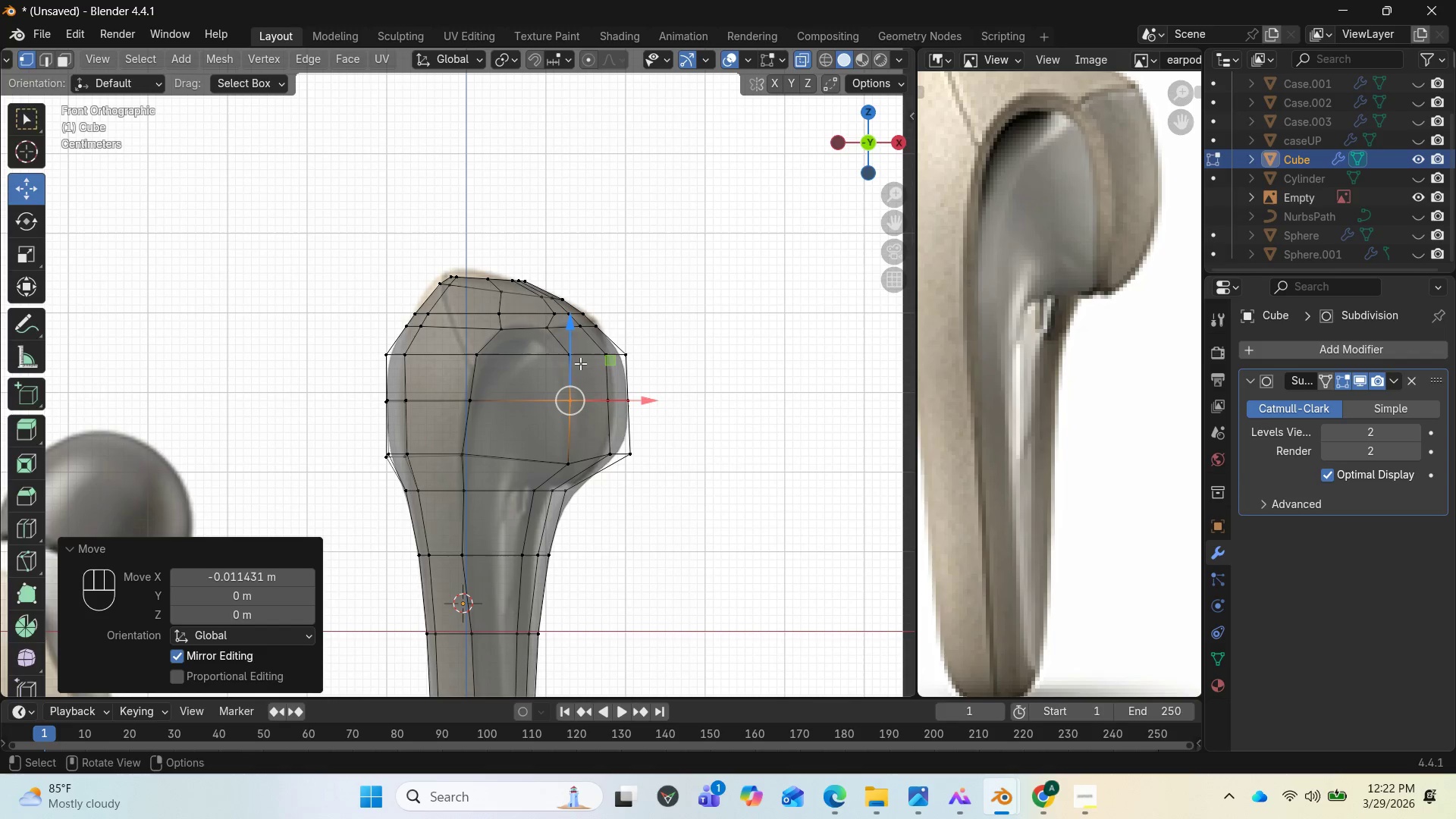 
left_click([583, 365])
 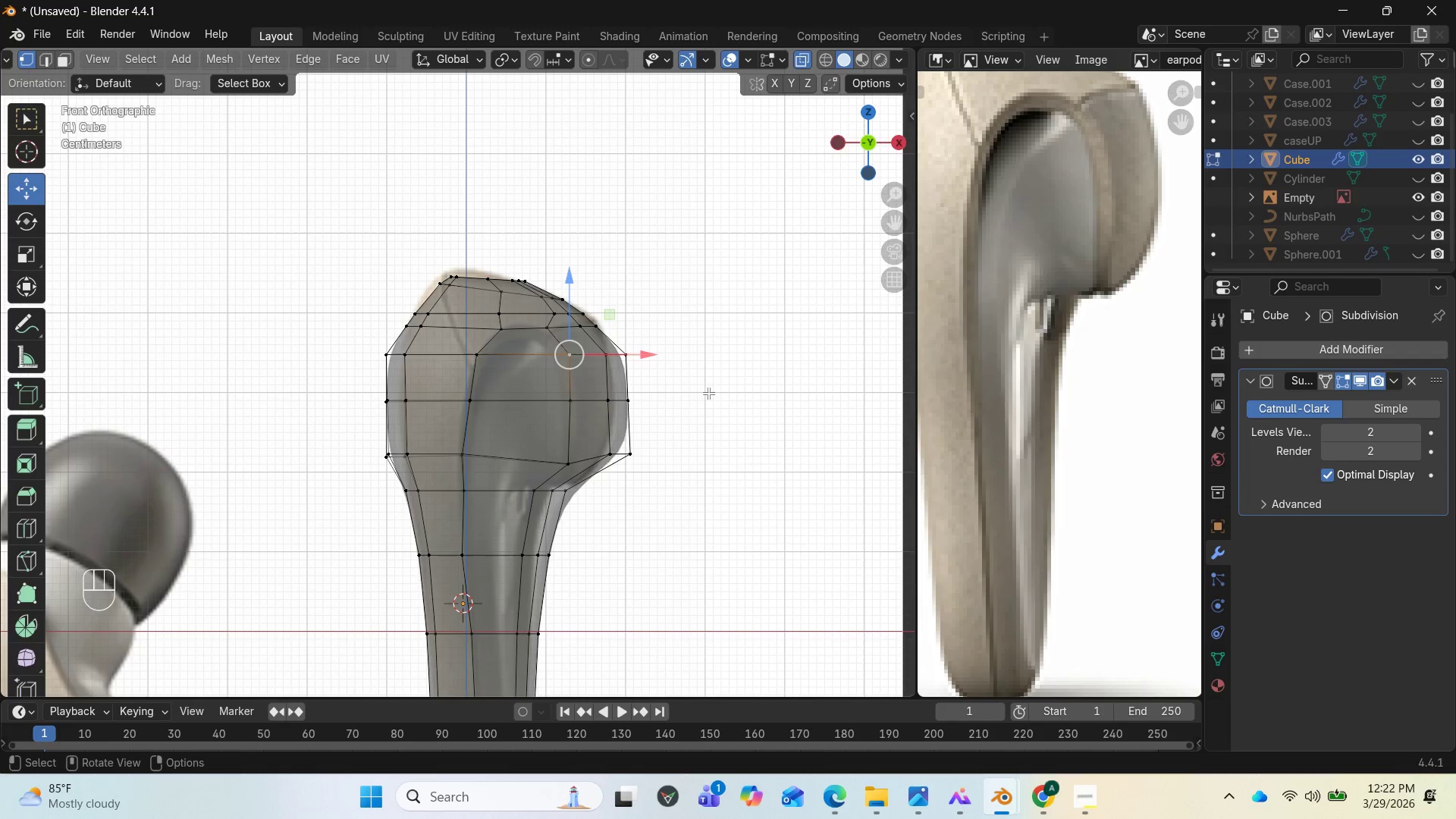 
left_click([728, 394])
 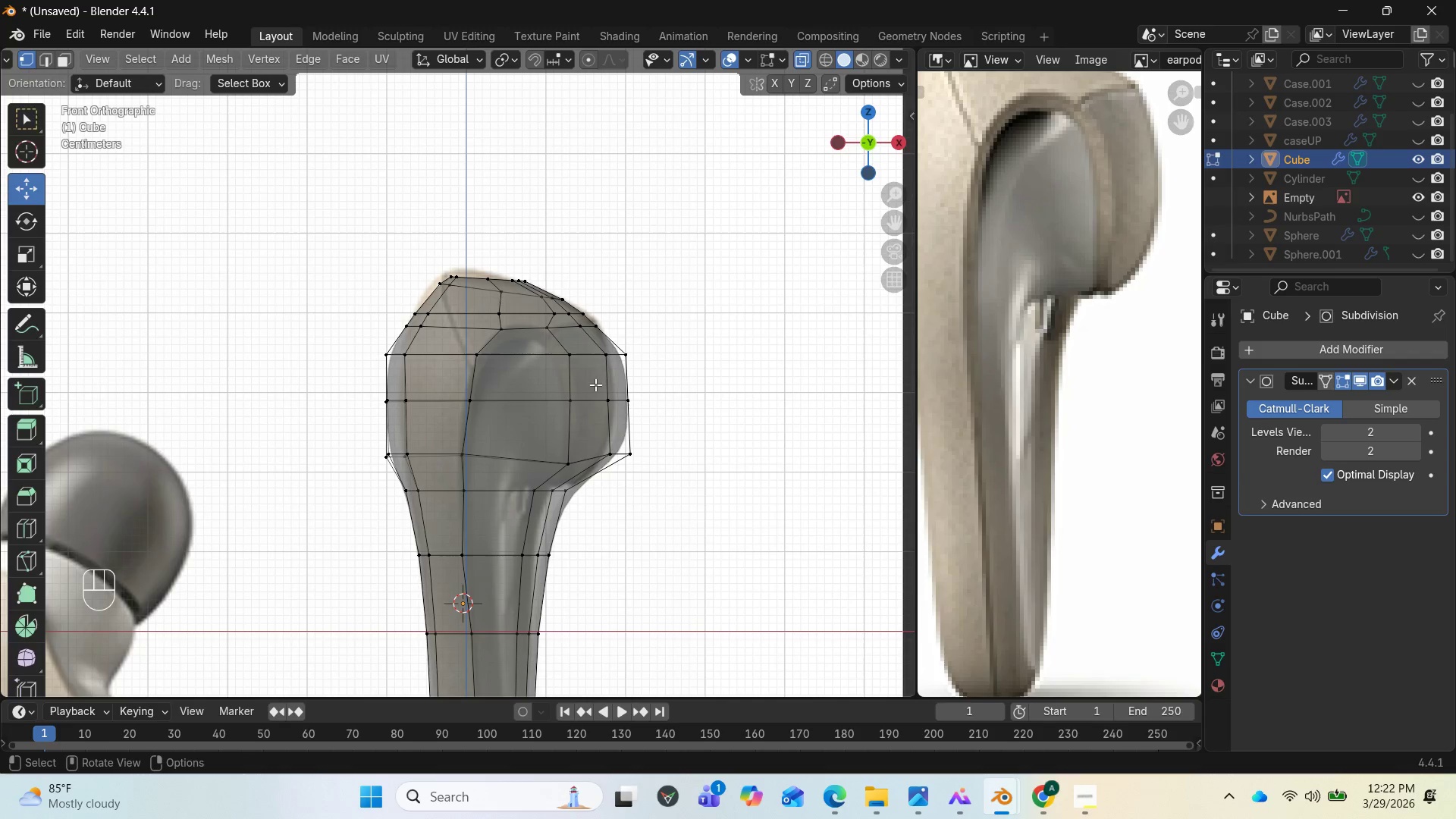 
left_click_drag(start_coordinate=[584, 370], to_coordinate=[546, 349])
 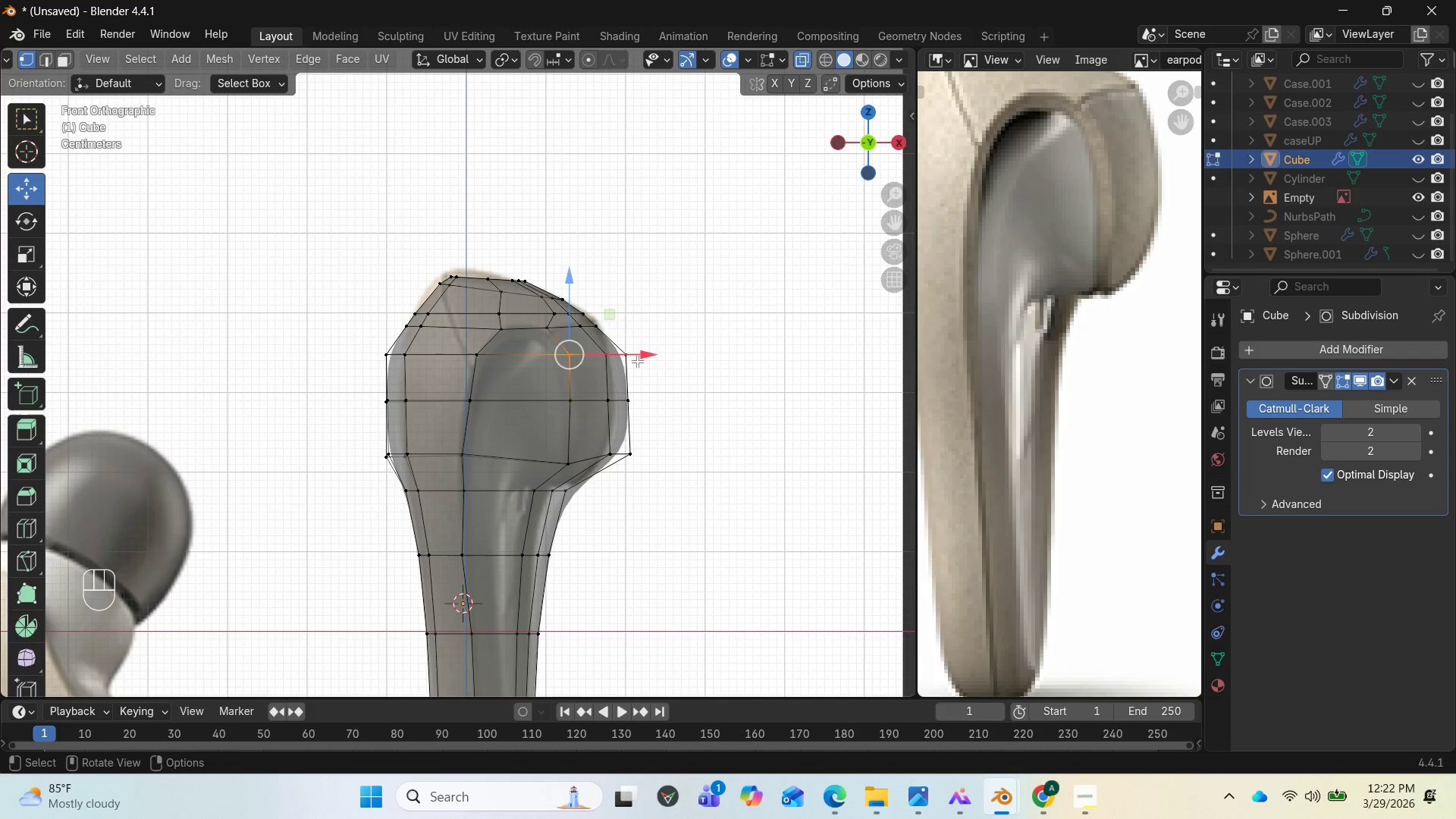 
left_click_drag(start_coordinate=[639, 355], to_coordinate=[620, 353])
 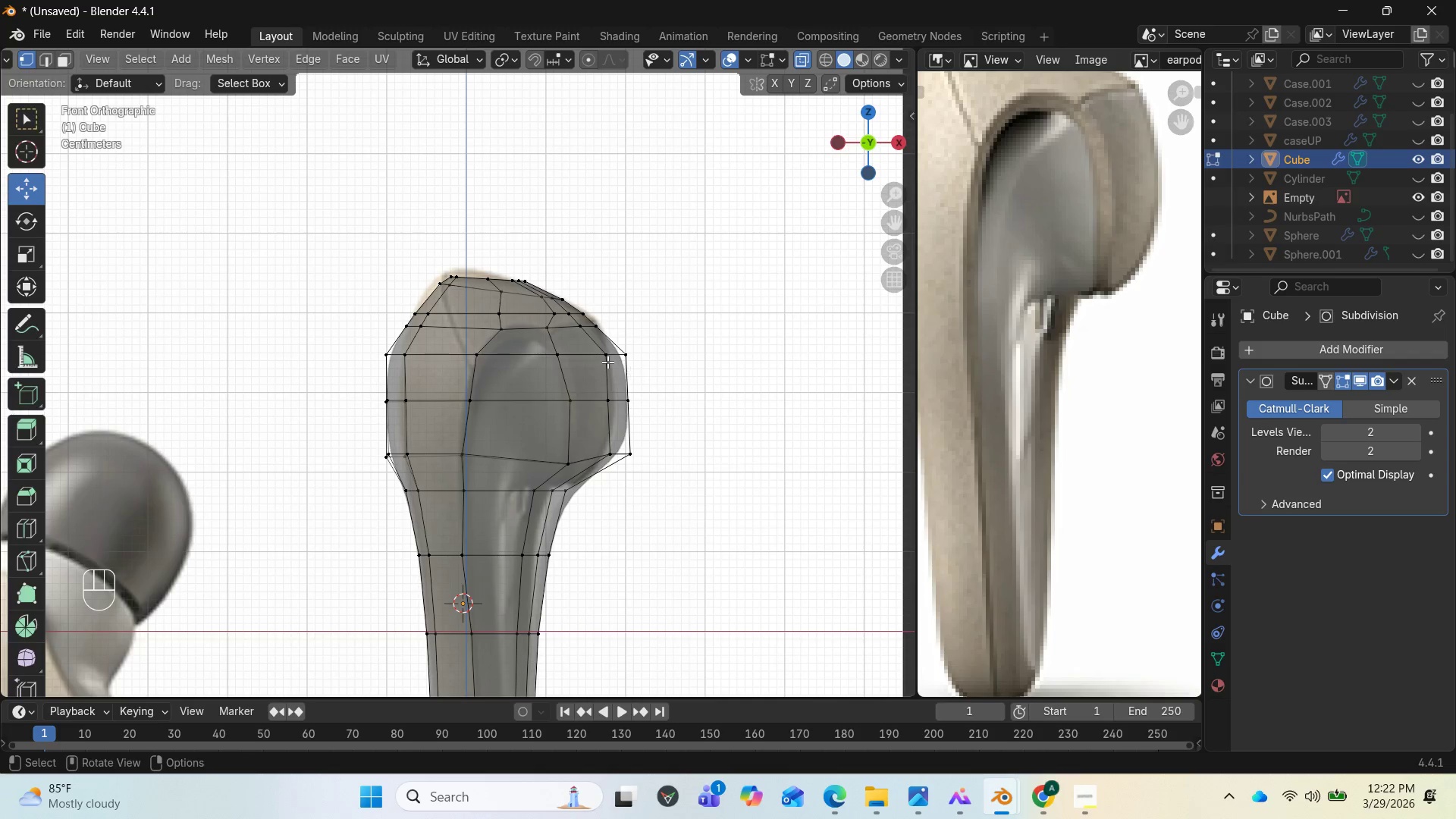 
left_click_drag(start_coordinate=[564, 341], to_coordinate=[538, 320])
 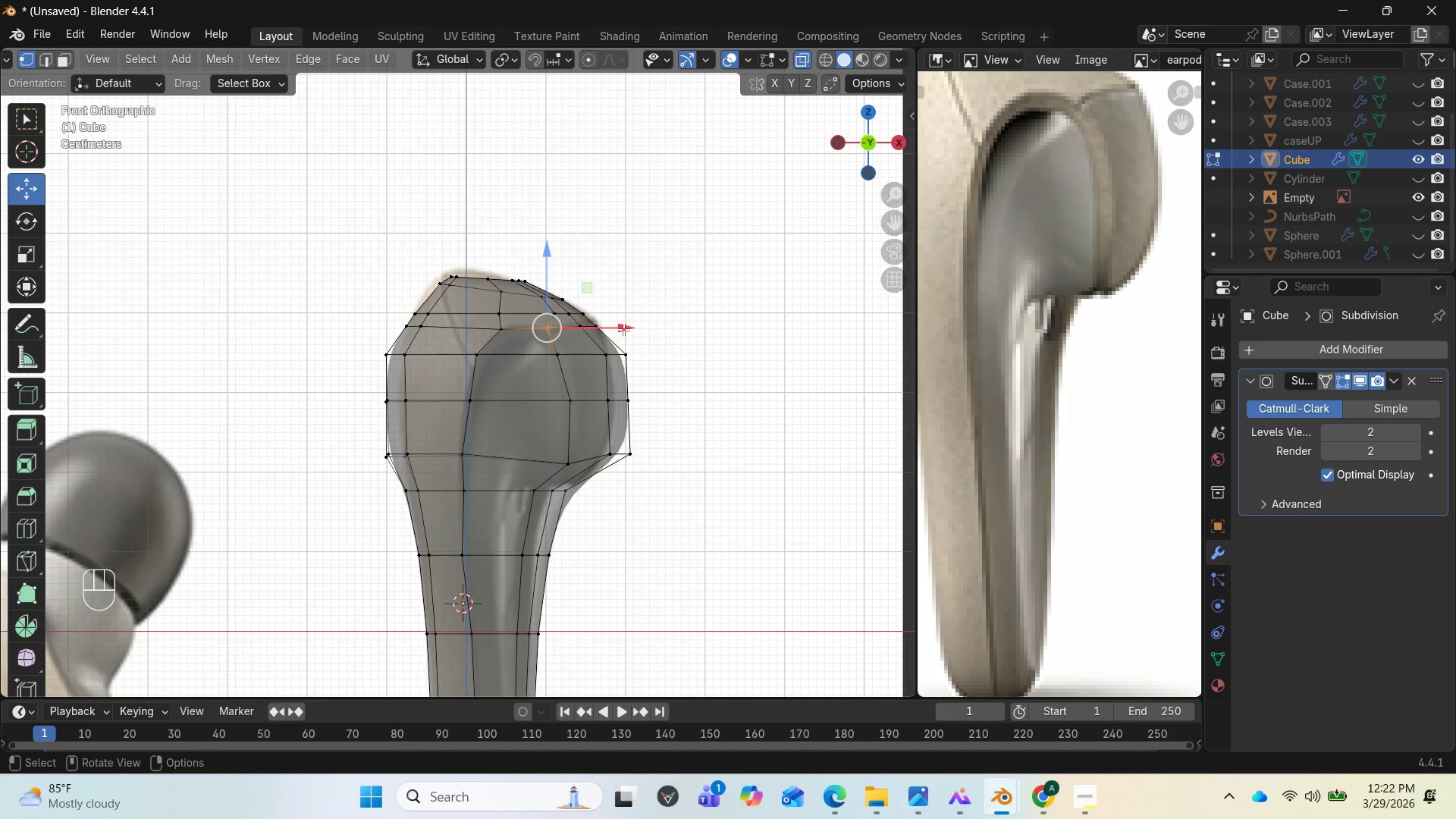 
left_click_drag(start_coordinate=[624, 328], to_coordinate=[613, 328])
 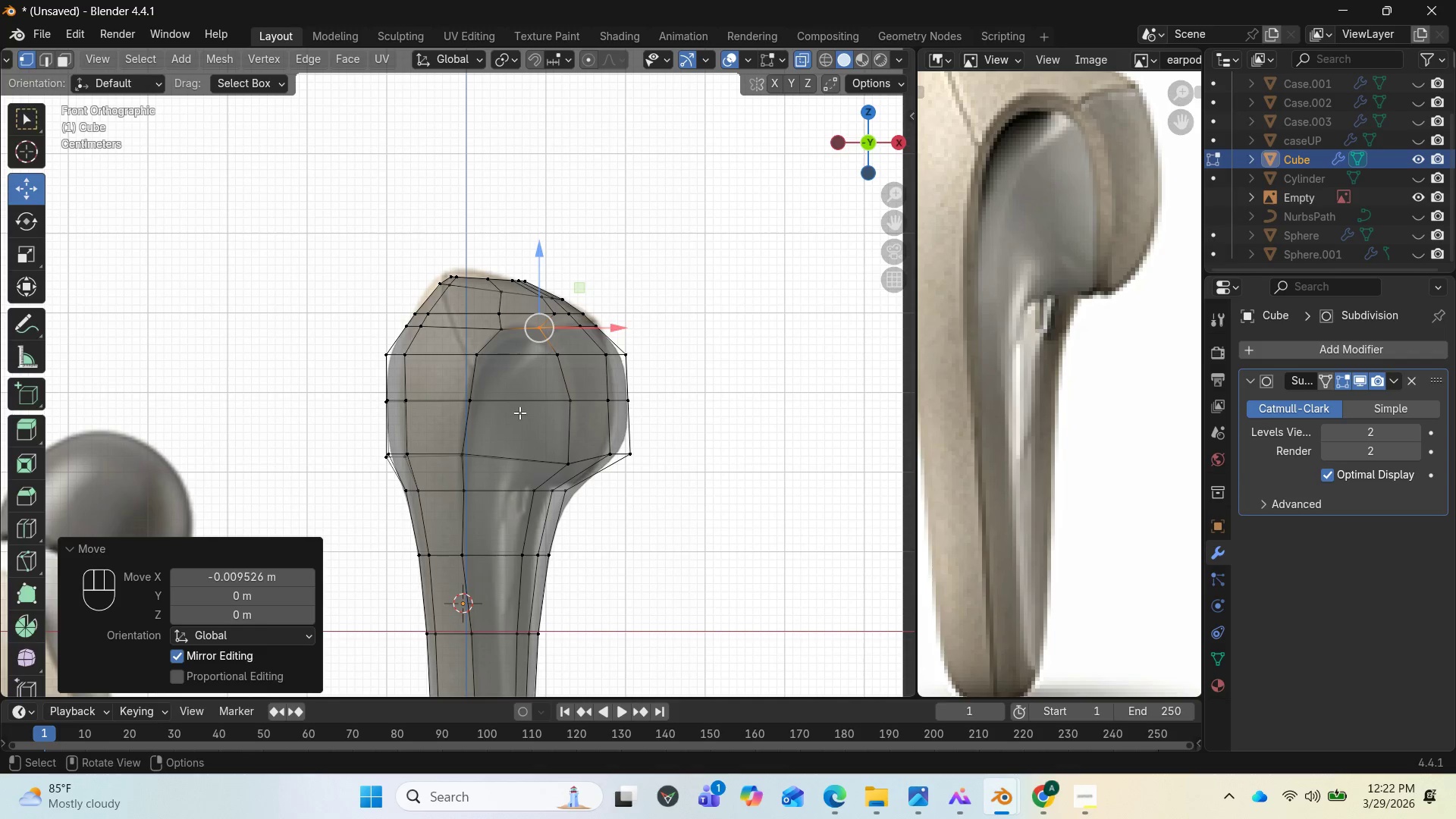 
wait(8.05)
 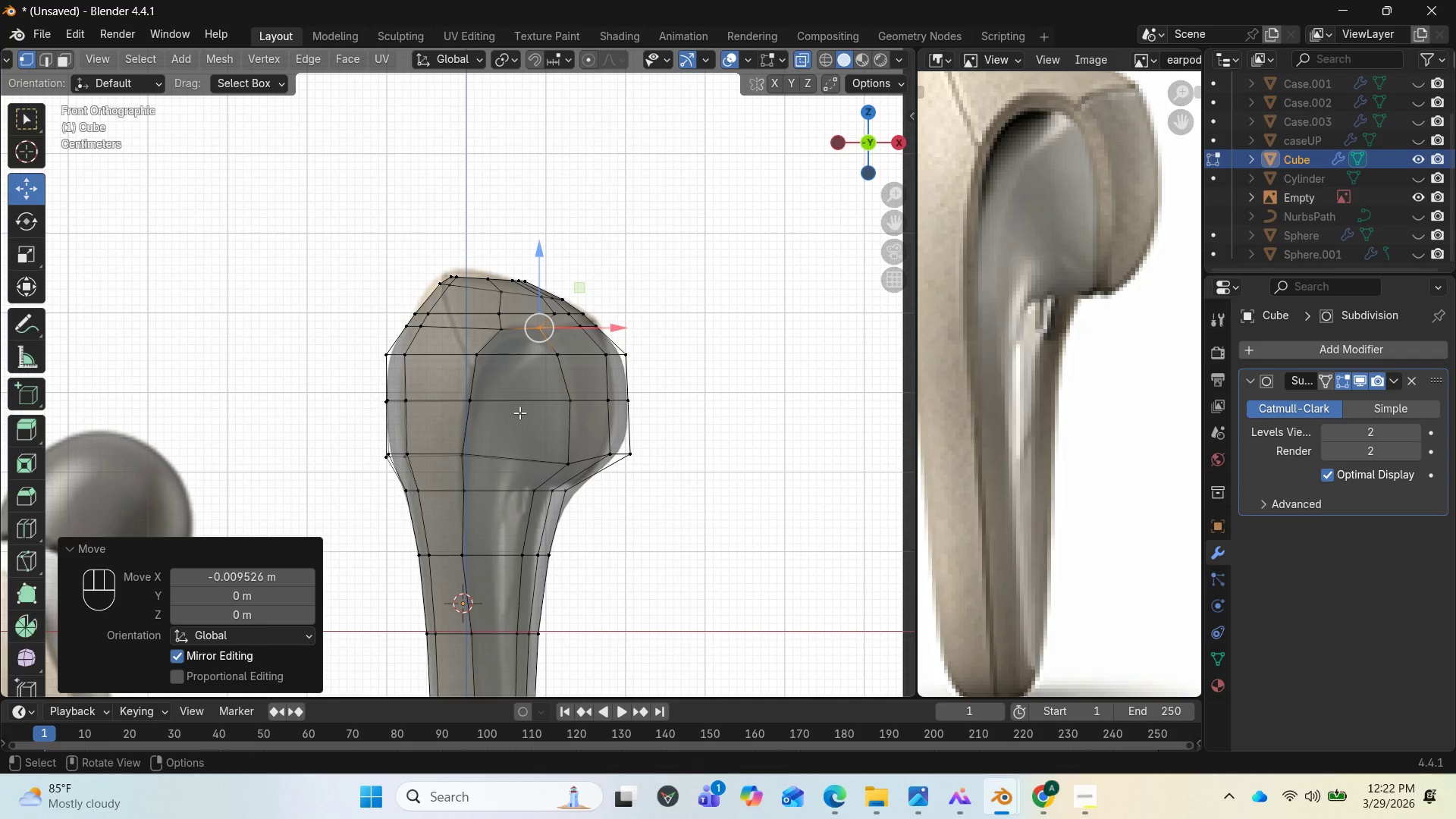 
left_click([533, 340])
 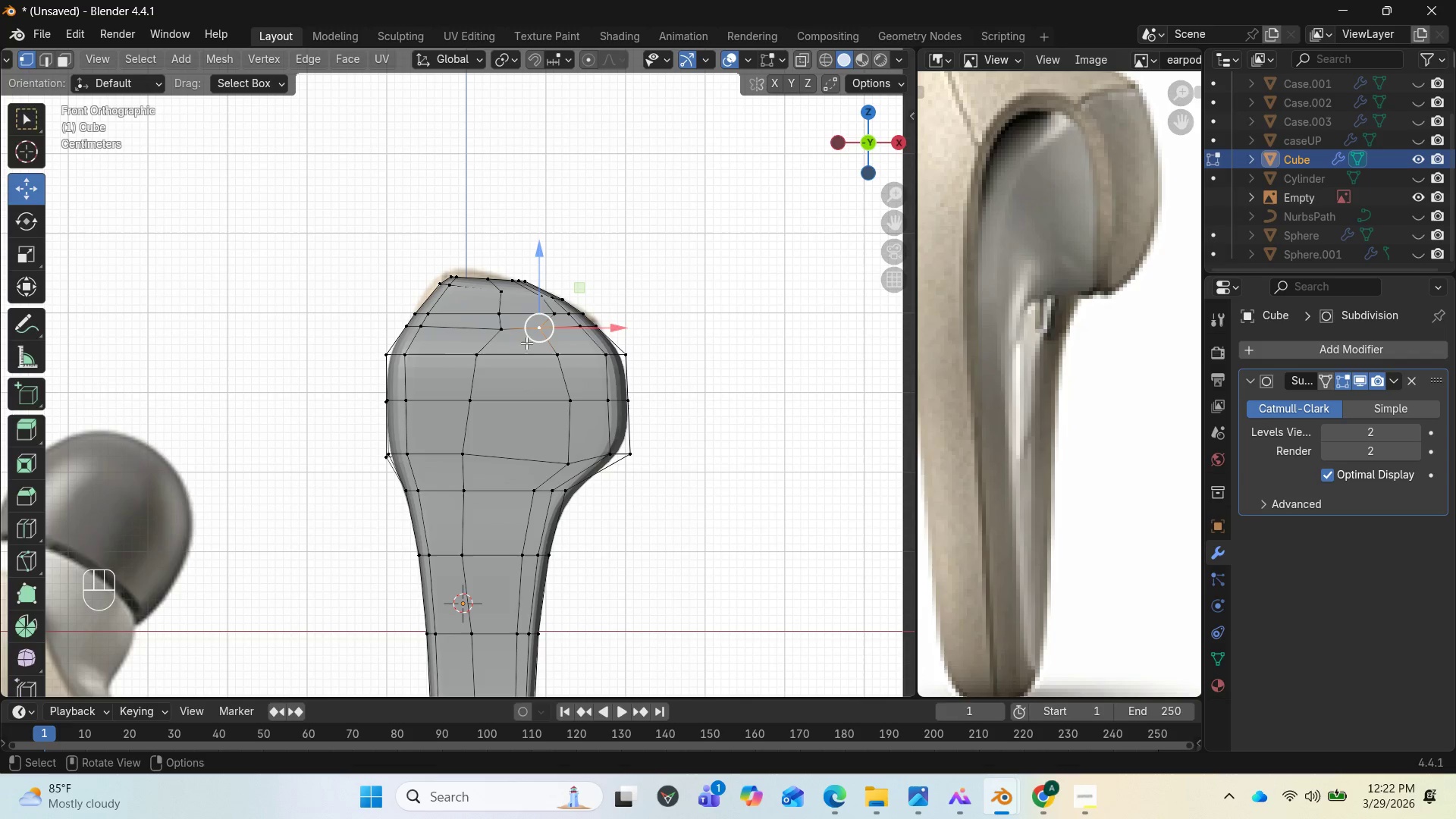 
key(3)
 